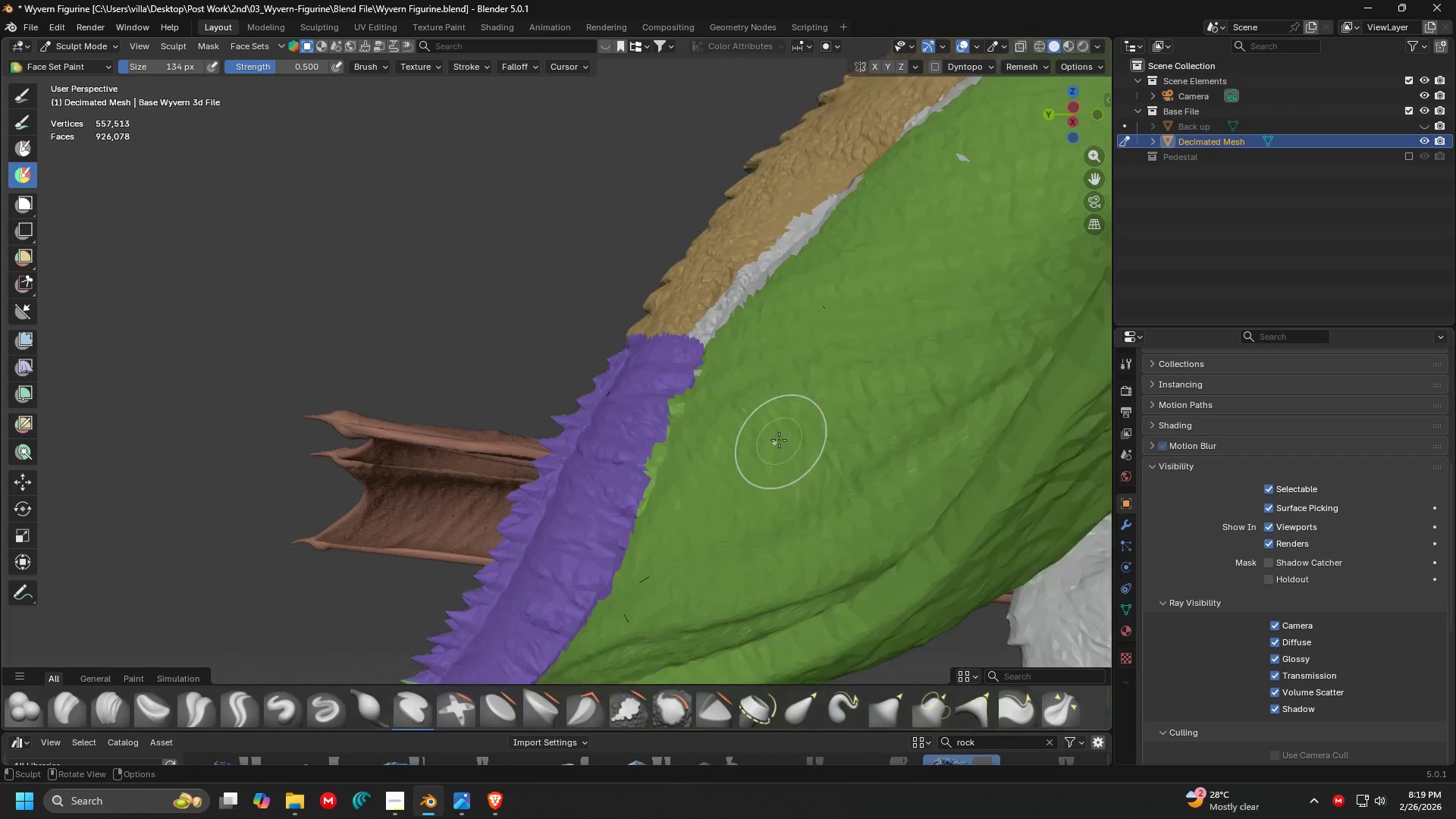 
key(Shift+ShiftLeft)
 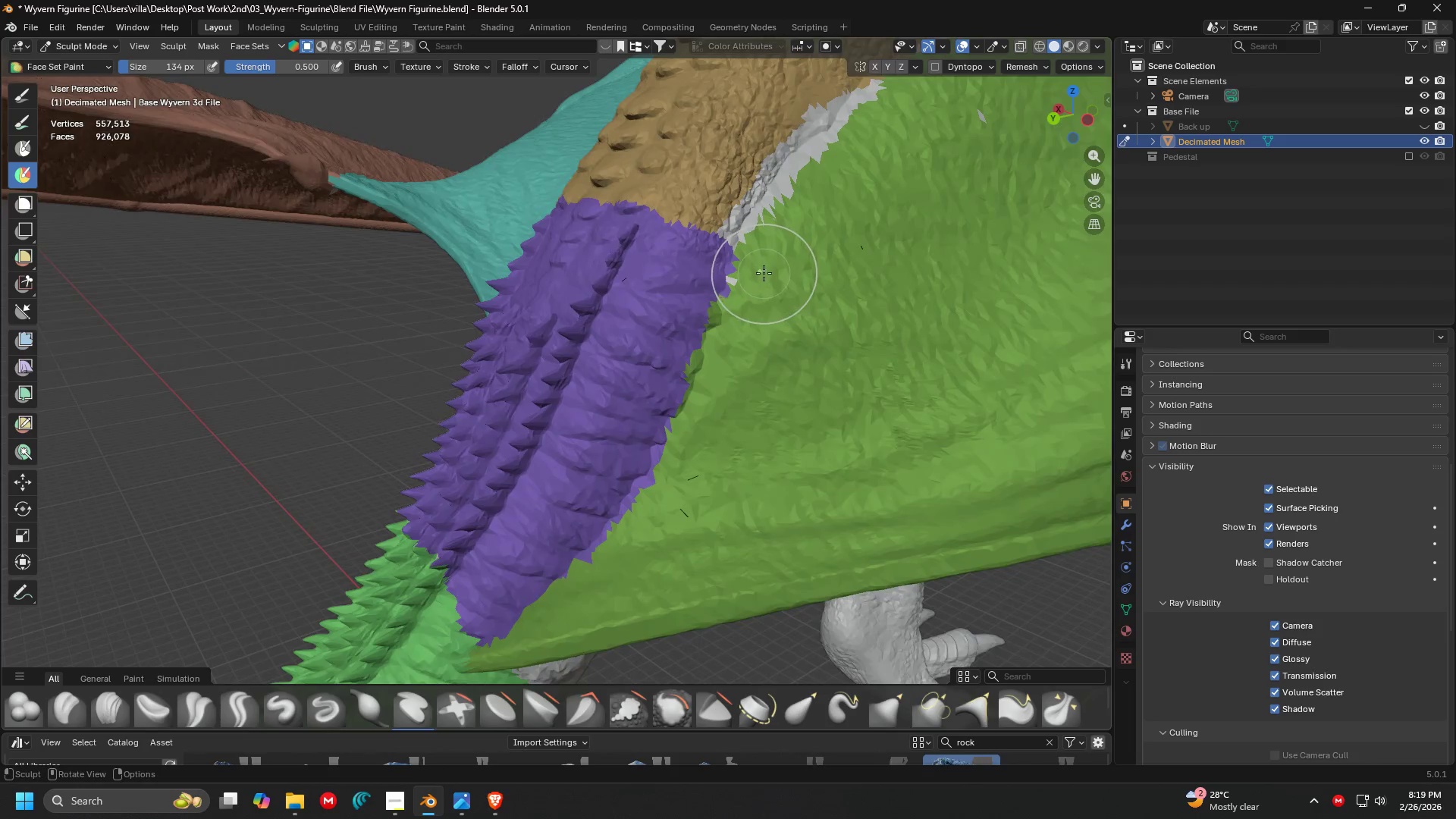 
hold_key(key=ControlLeft, duration=0.5)
 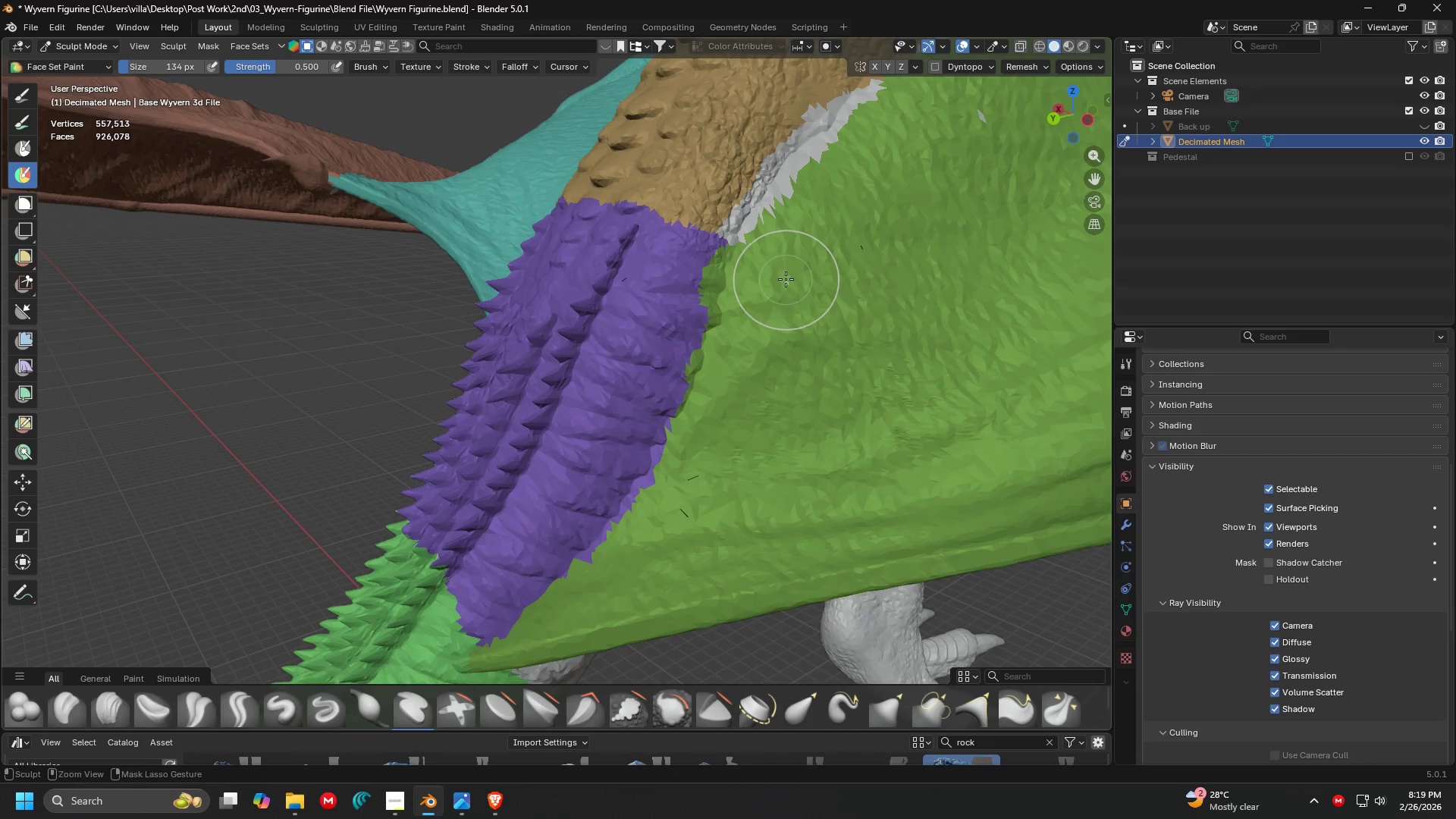 
scroll: coordinate [867, 377], scroll_direction: up, amount: 2.0
 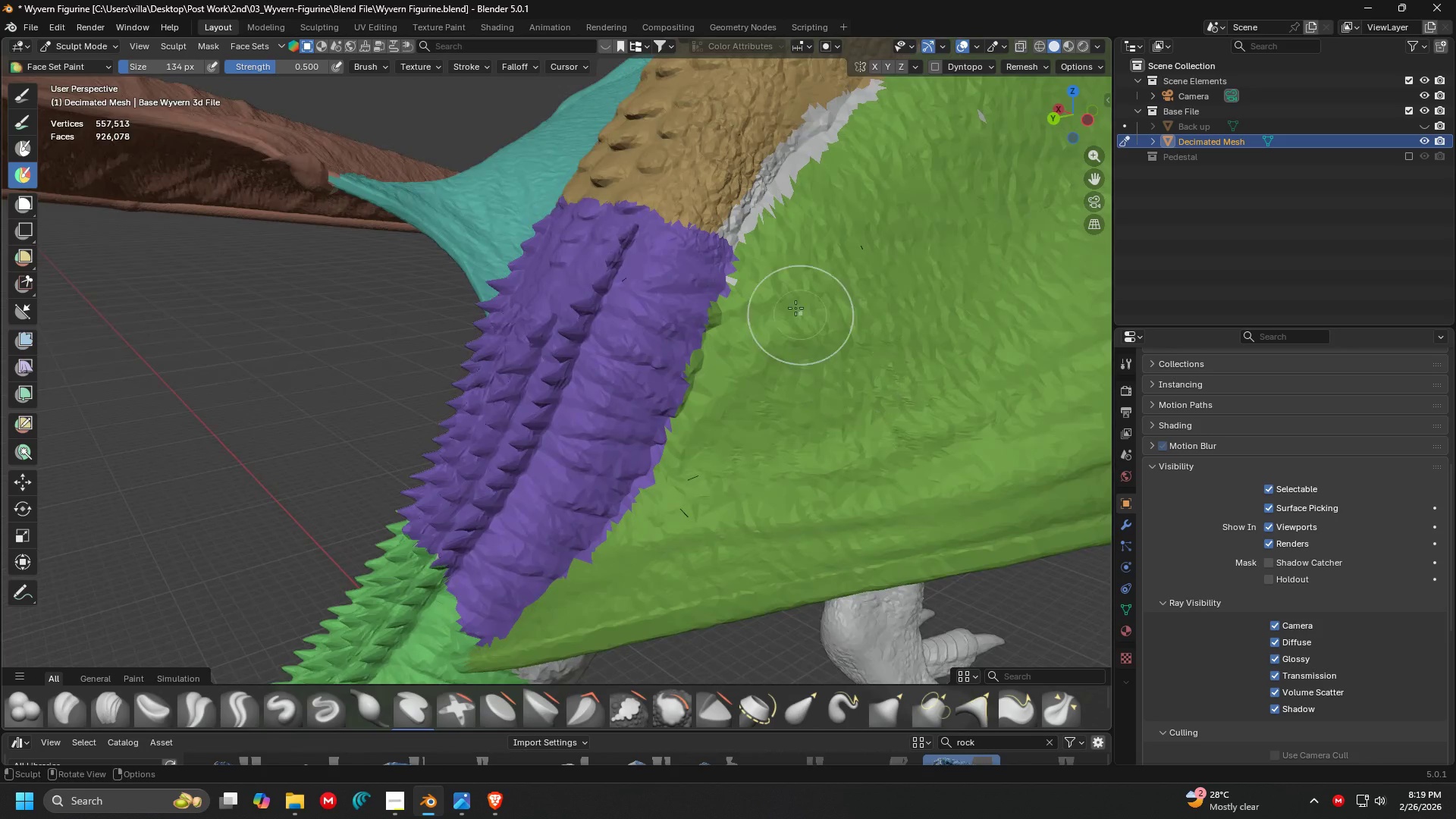 
left_click_drag(start_coordinate=[736, 293], to_coordinate=[742, 277])
 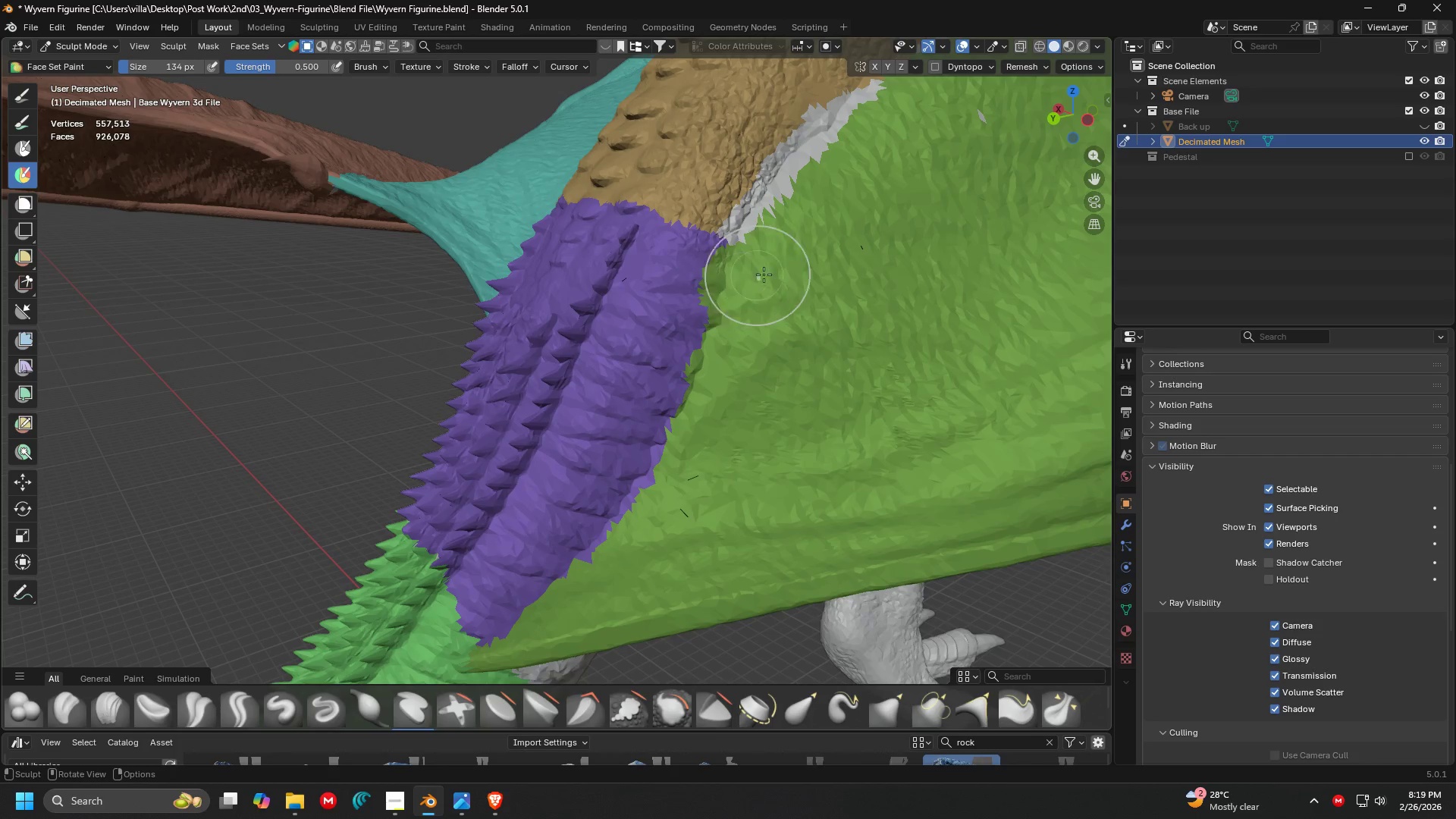 
key(Control+ControlLeft)
 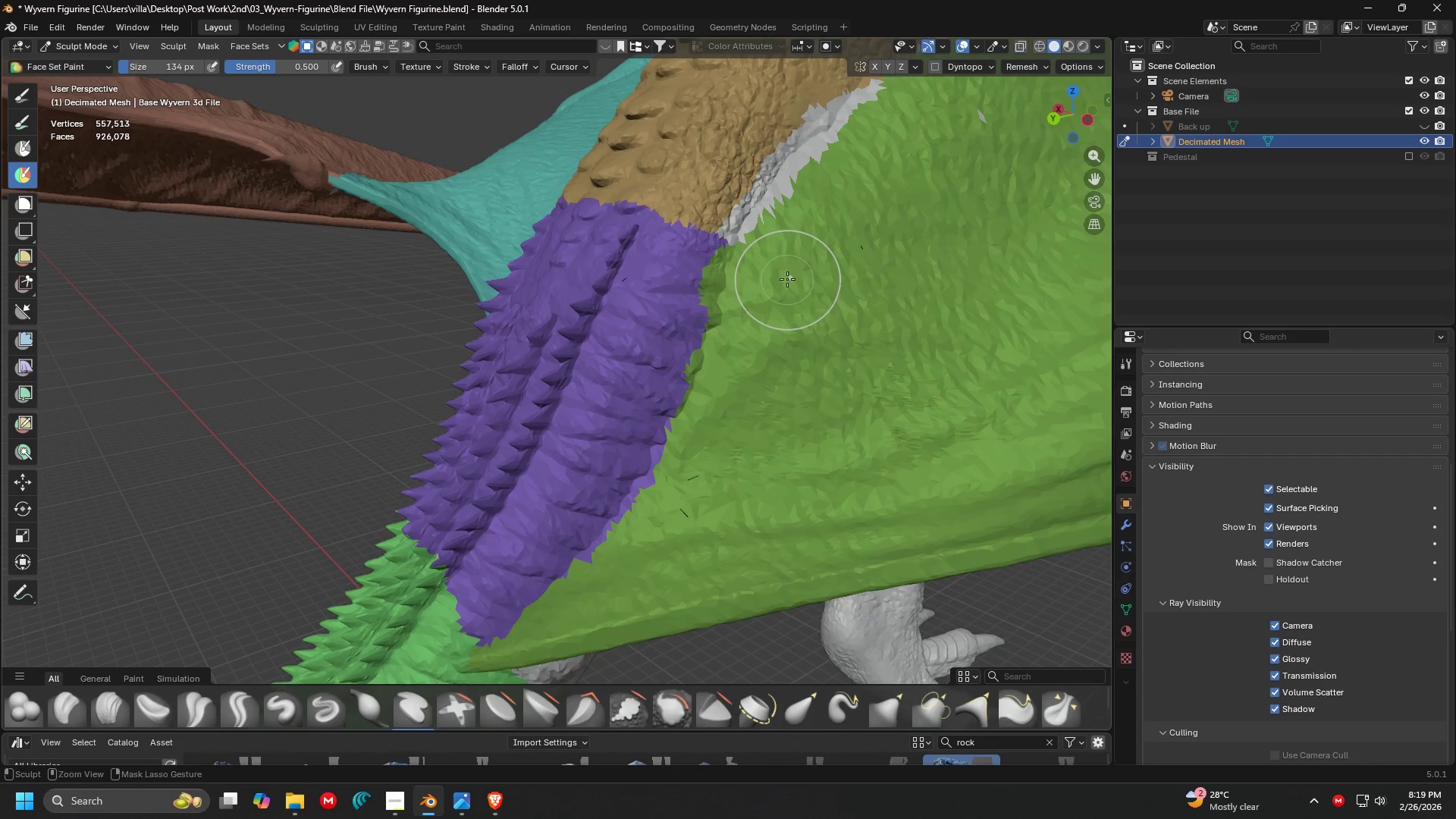 
key(Control+Z)
 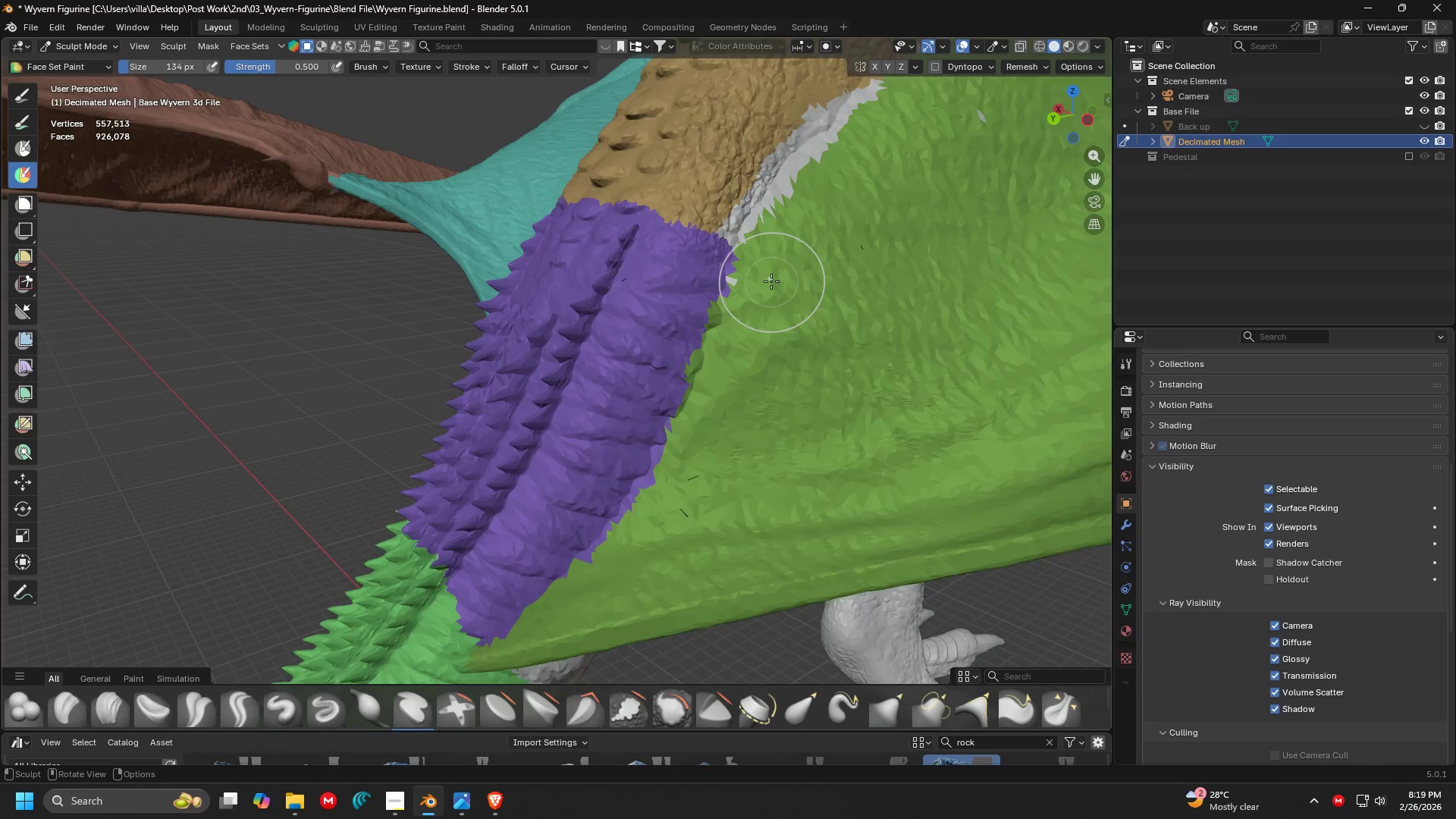 
key(Shift+ShiftLeft)
 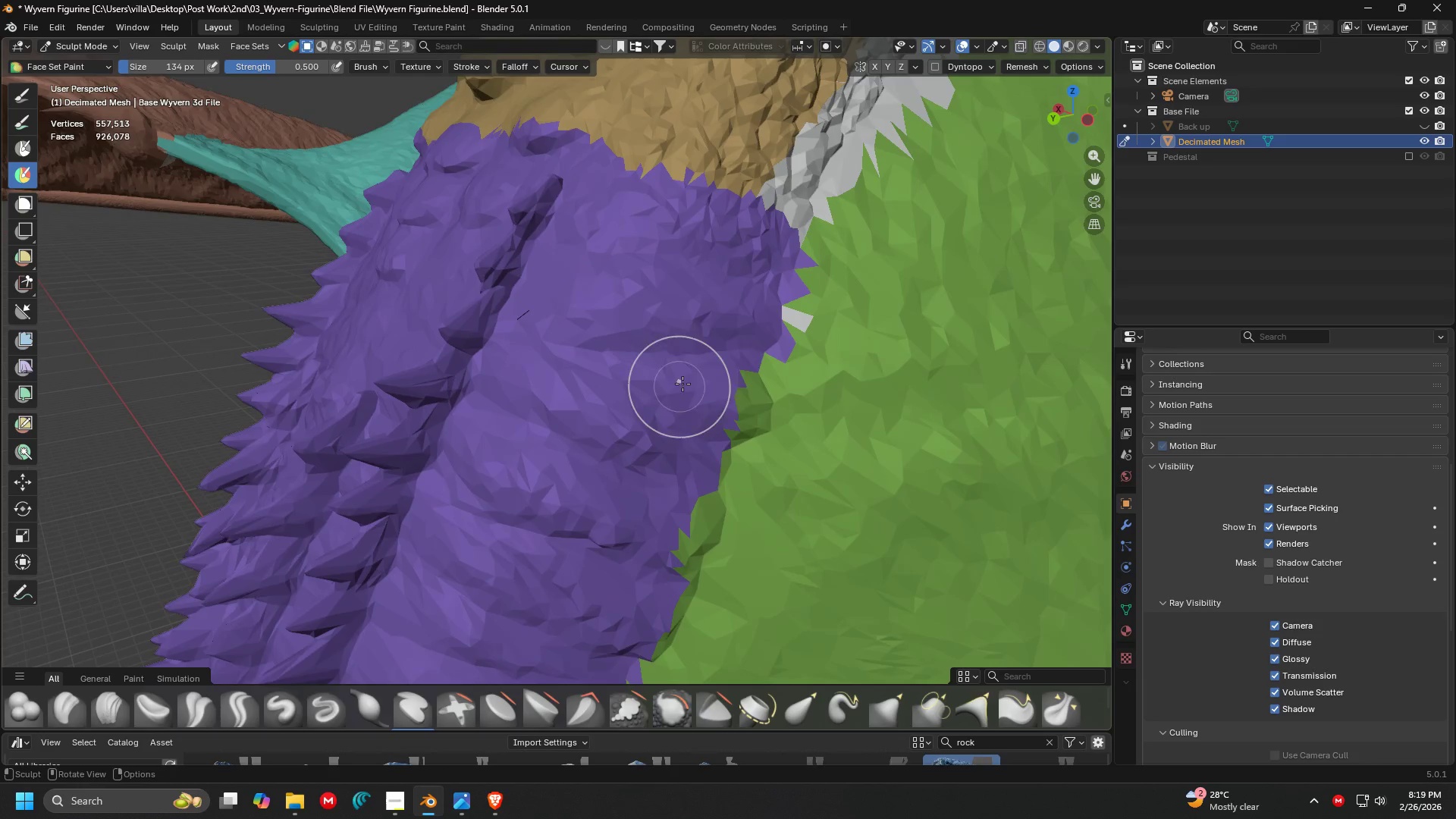 
hold_key(key=ControlLeft, duration=0.64)
left_click_drag(start_coordinate=[823, 324], to_coordinate=[815, 322])
 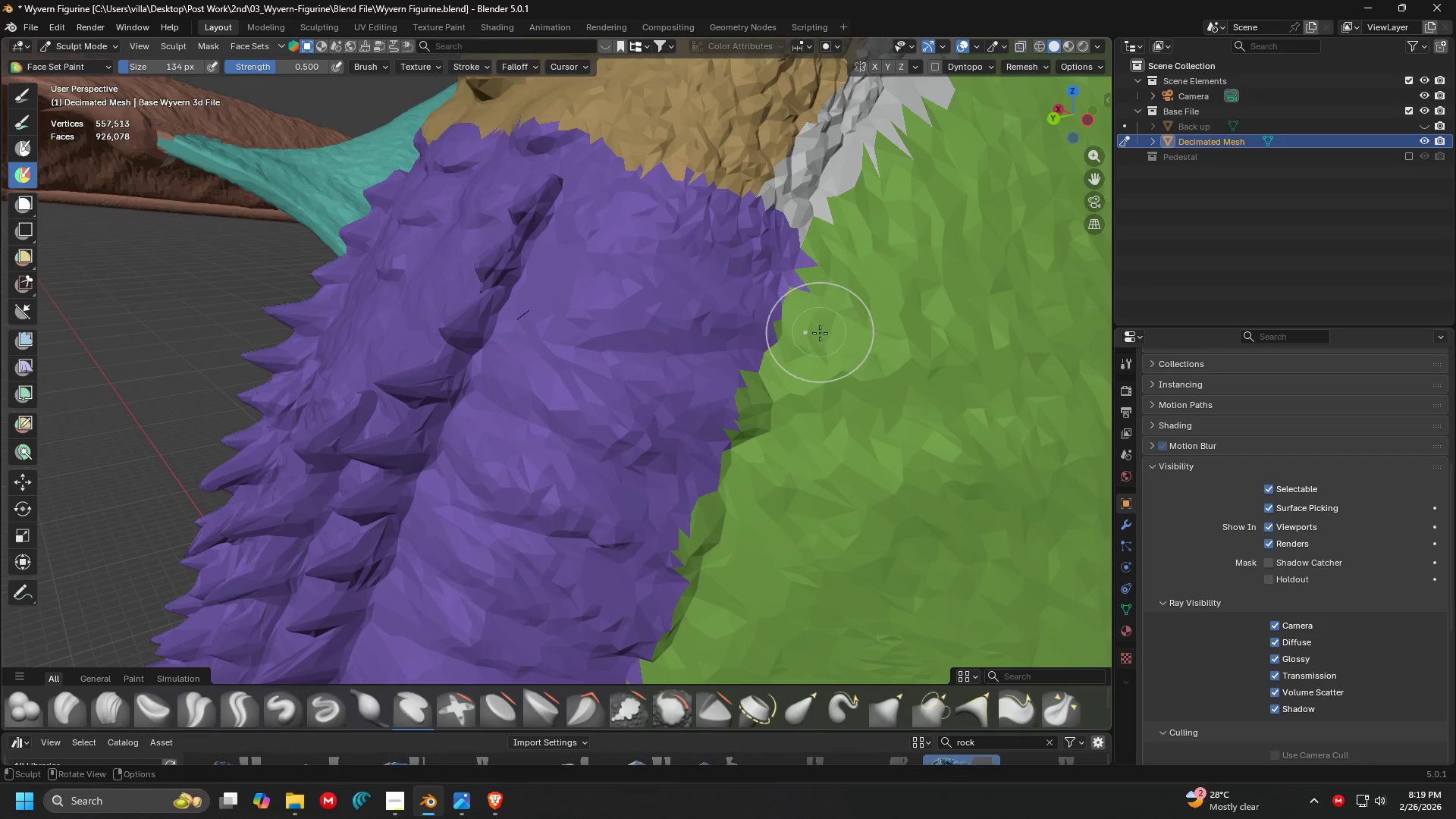 
scroll: coordinate [673, 388], scroll_direction: up, amount: 5.0
 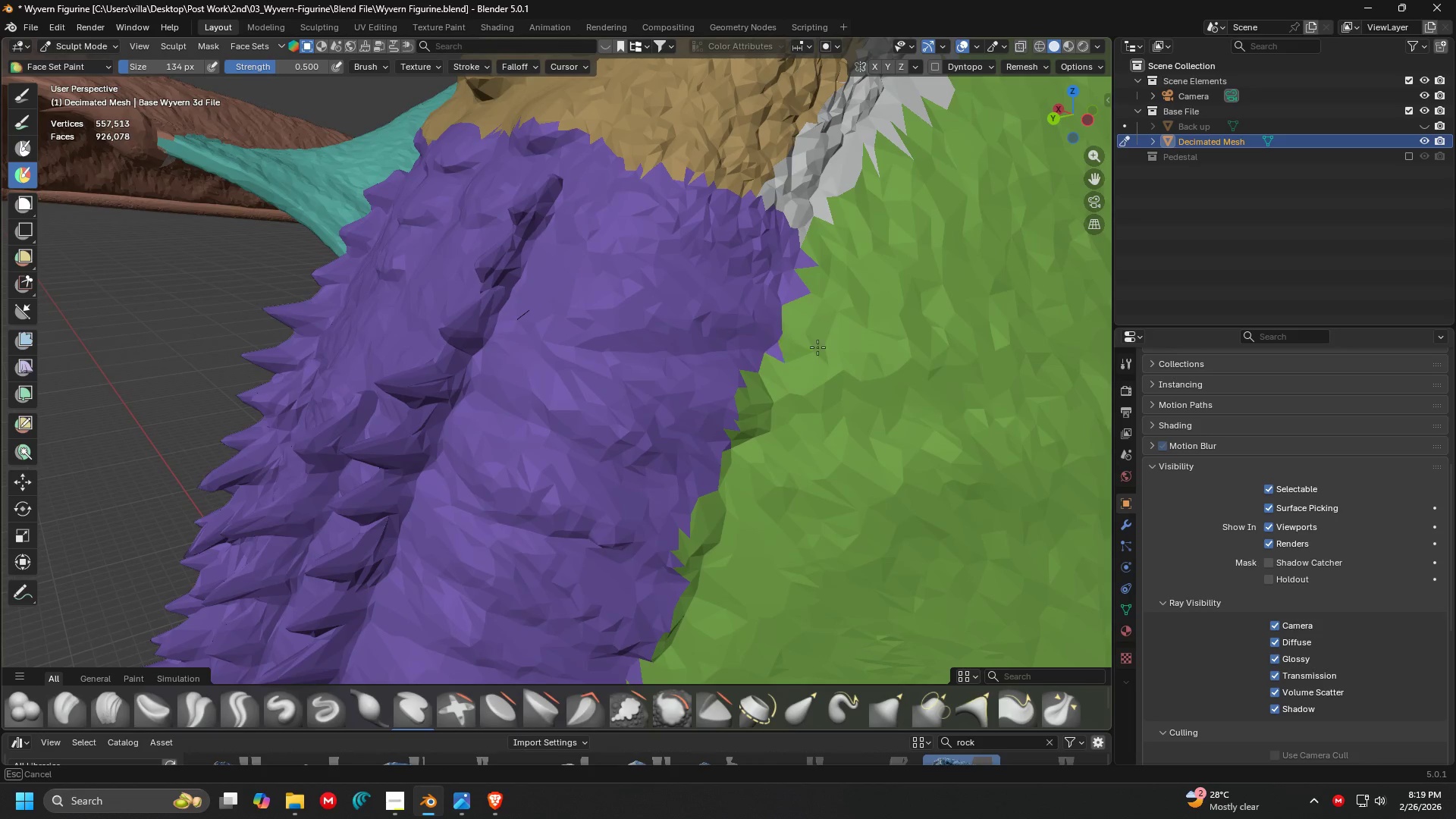 
key(Shift+ShiftLeft)
 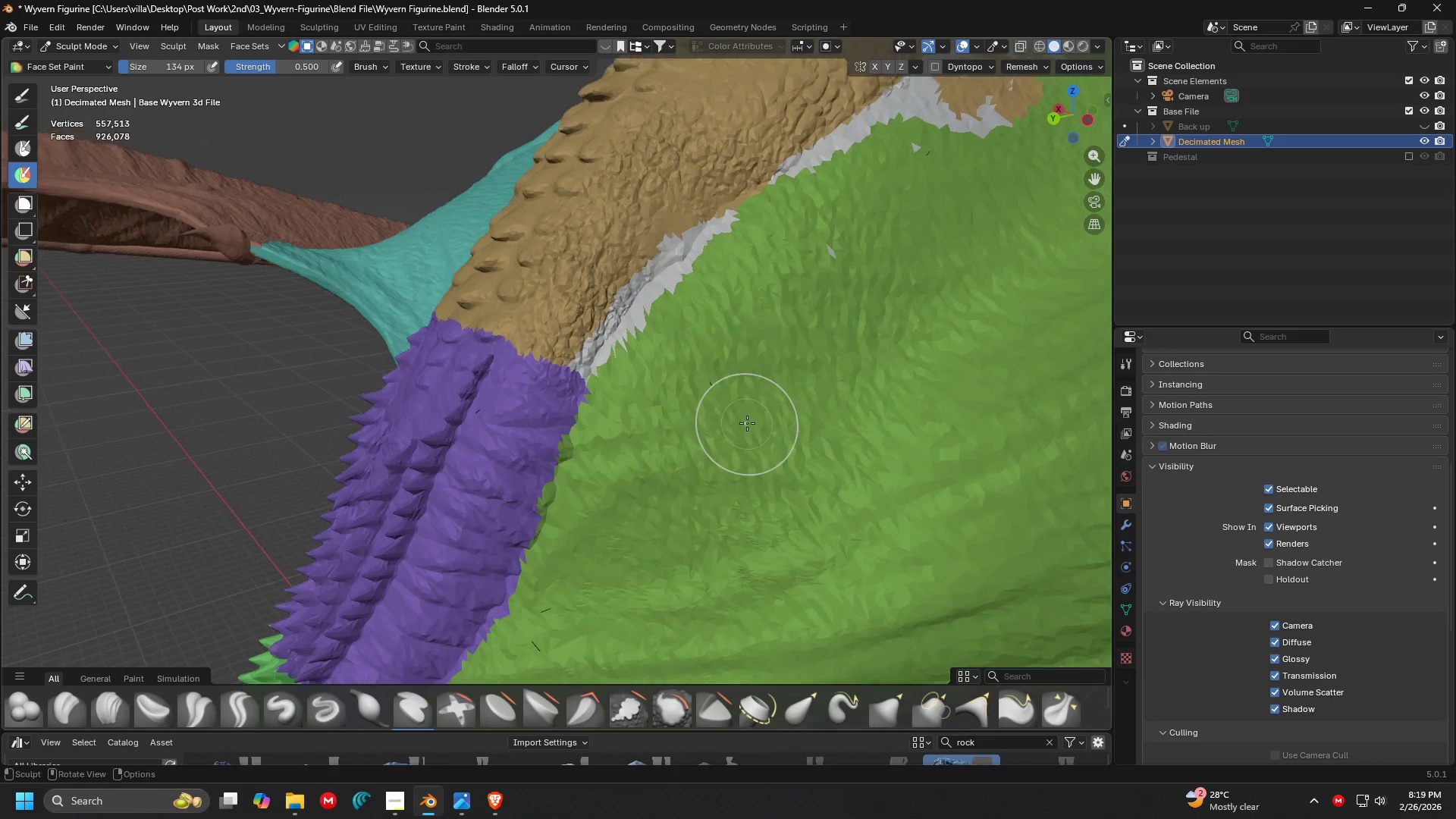 
scroll: coordinate [820, 350], scroll_direction: down, amount: 5.0
 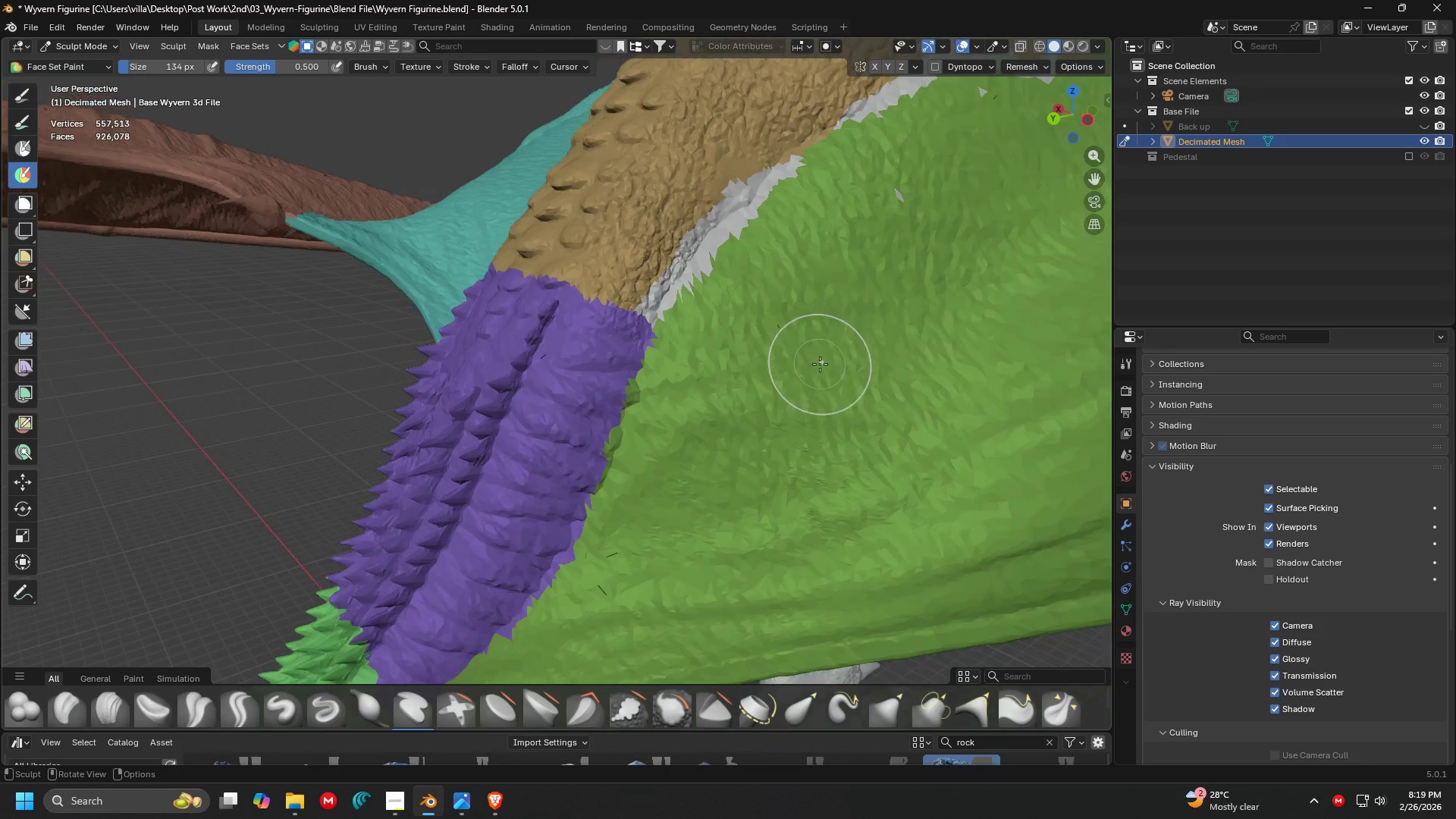 
key(Shift+ShiftLeft)
 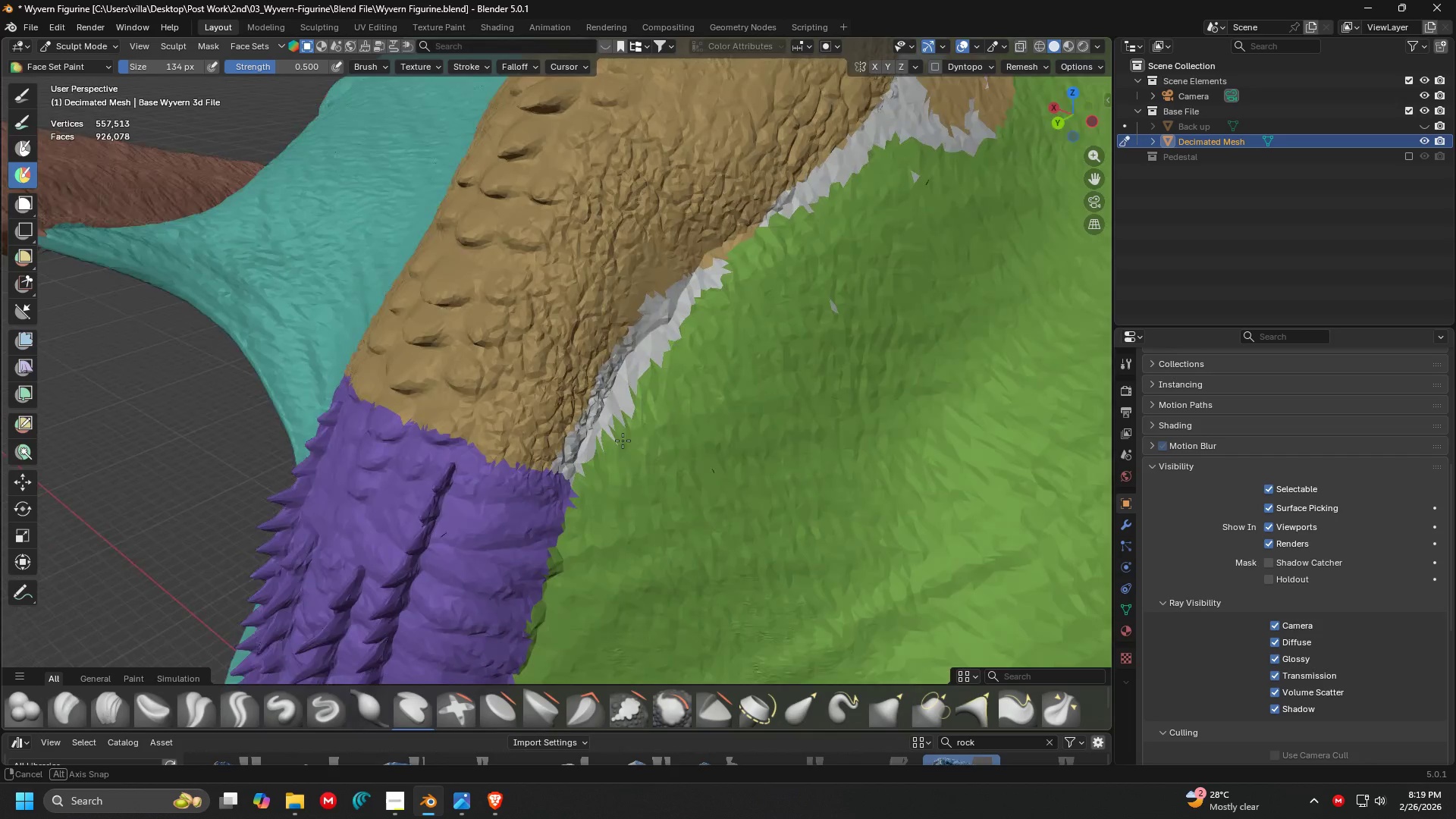 
scroll: coordinate [783, 455], scroll_direction: up, amount: 1.0
 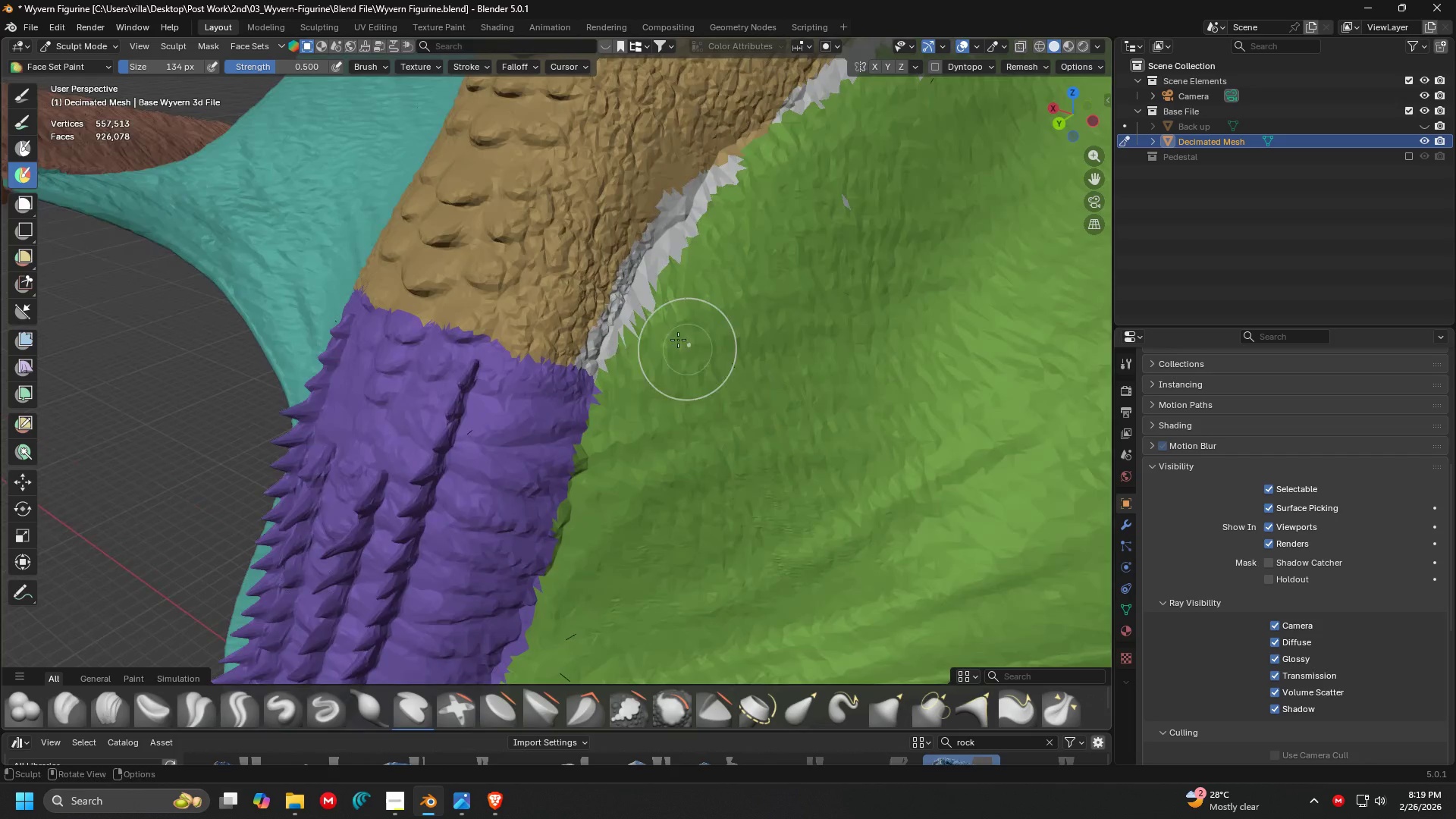 
hold_key(key=ControlLeft, duration=1.5)
left_click_drag(start_coordinate=[546, 438], to_coordinate=[588, 356])
 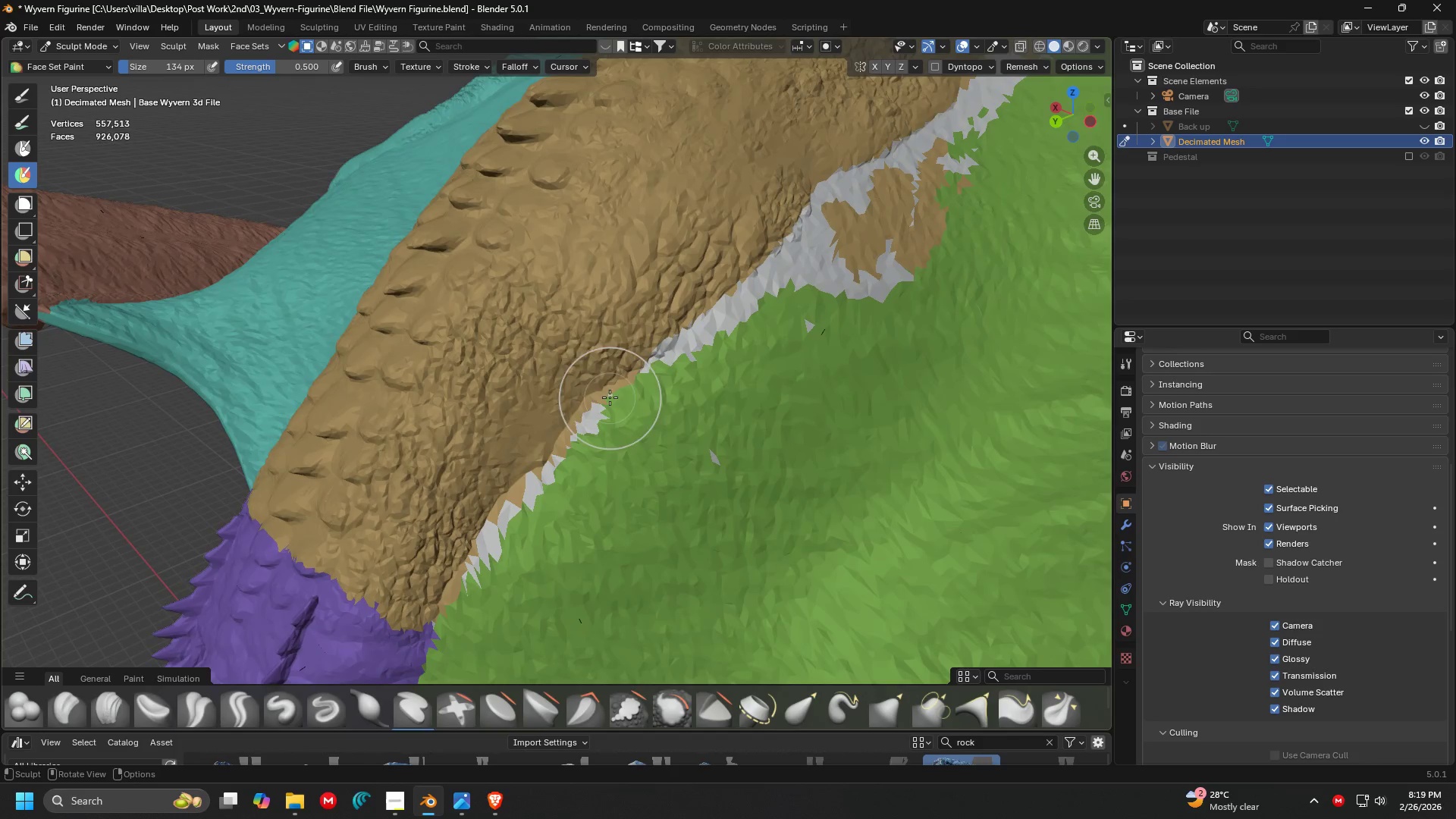 
hold_key(key=ControlLeft, duration=0.84)
 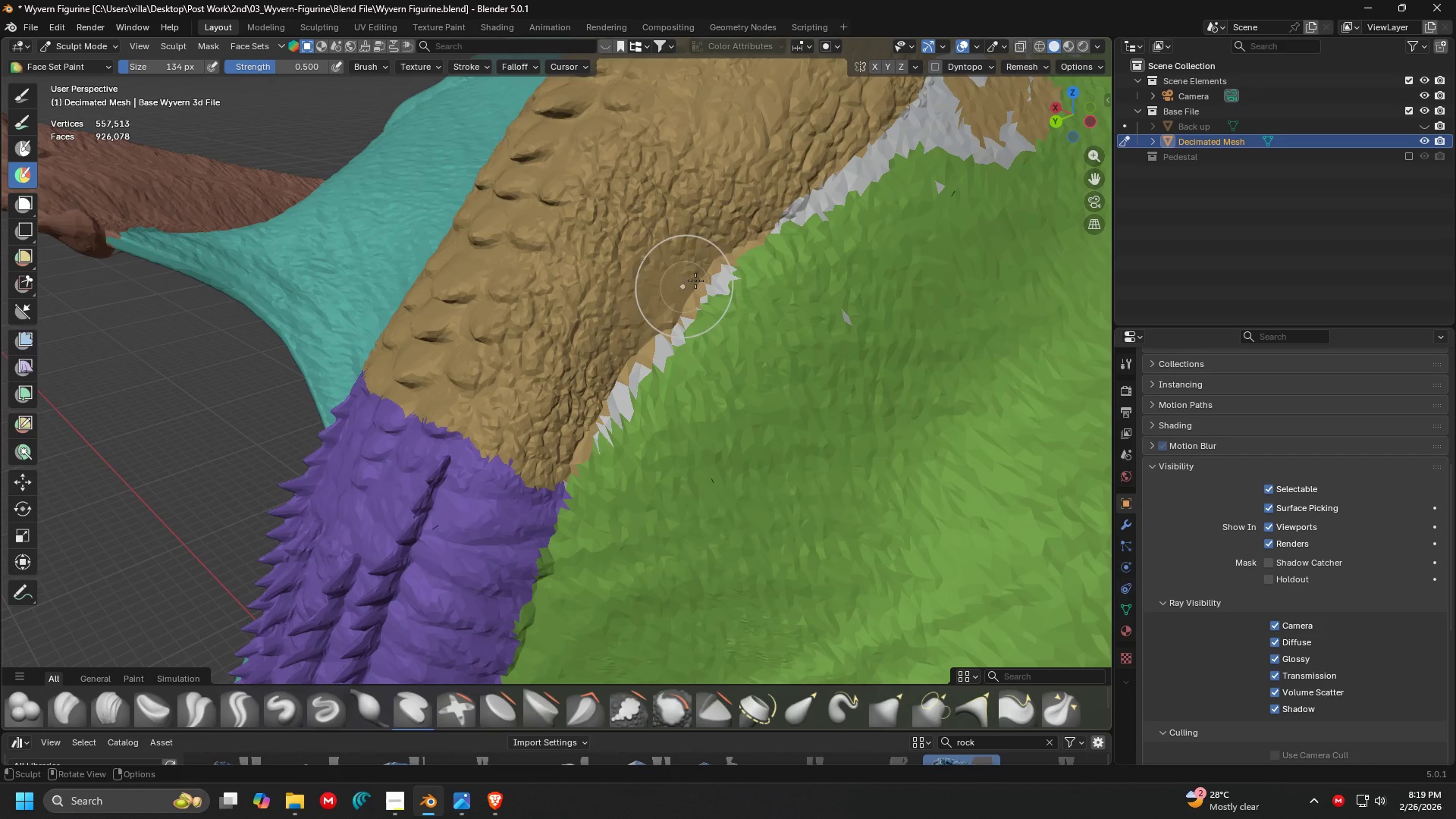 
key(Shift+ShiftLeft)
 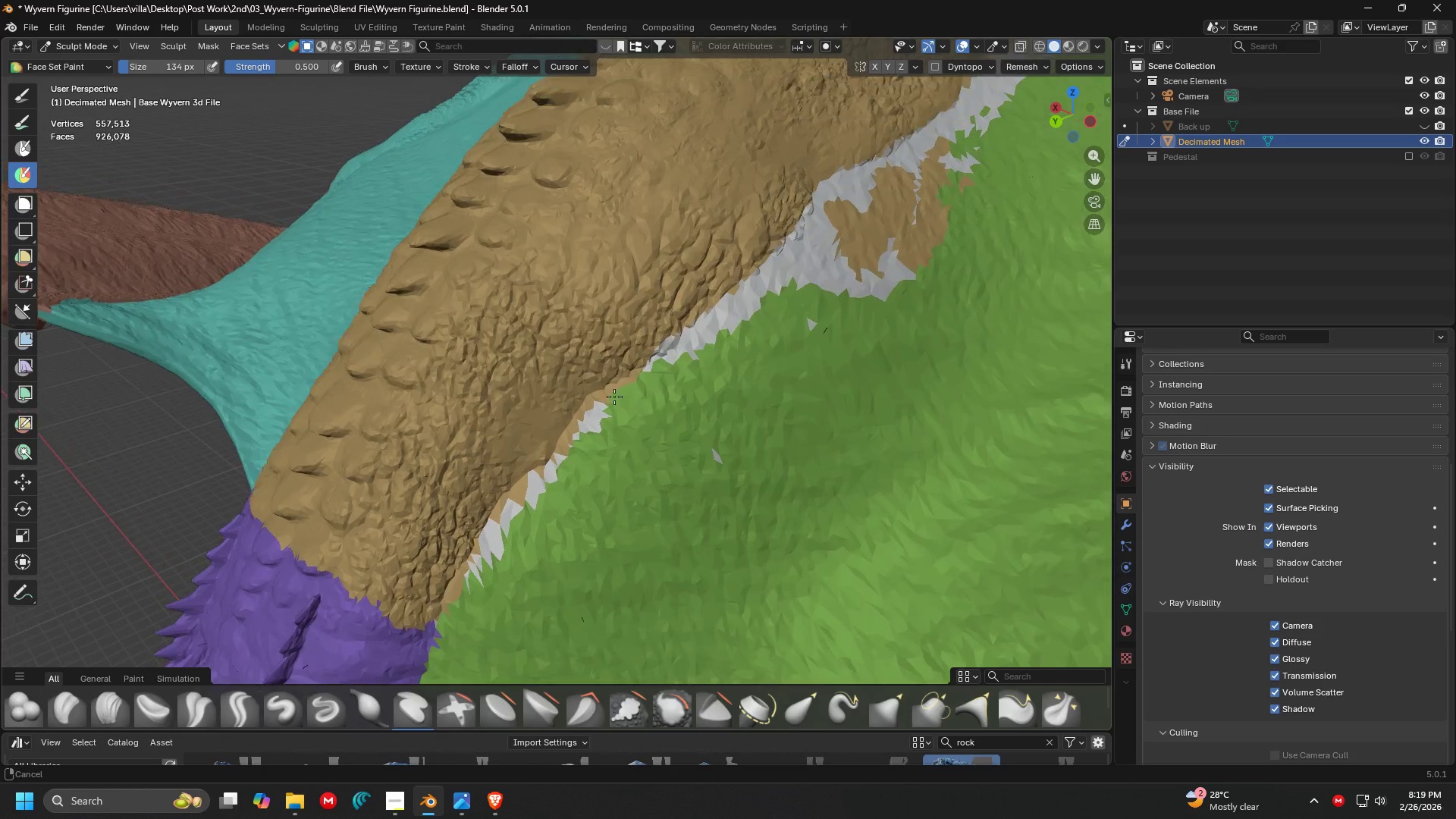 
hold_key(key=ControlLeft, duration=1.28)
left_click_drag(start_coordinate=[629, 350], to_coordinate=[827, 146])
 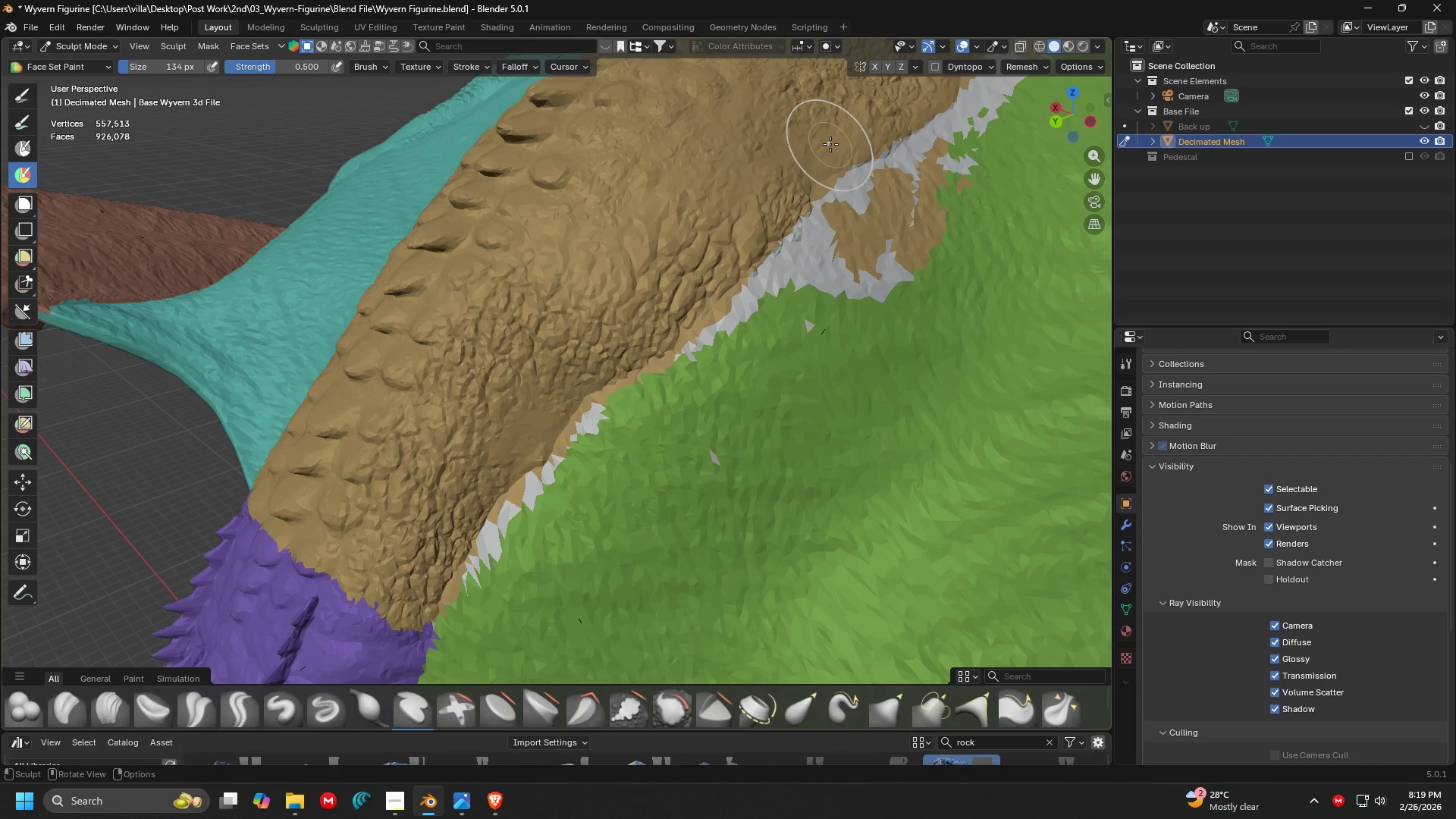 
key(Shift+ShiftLeft)
 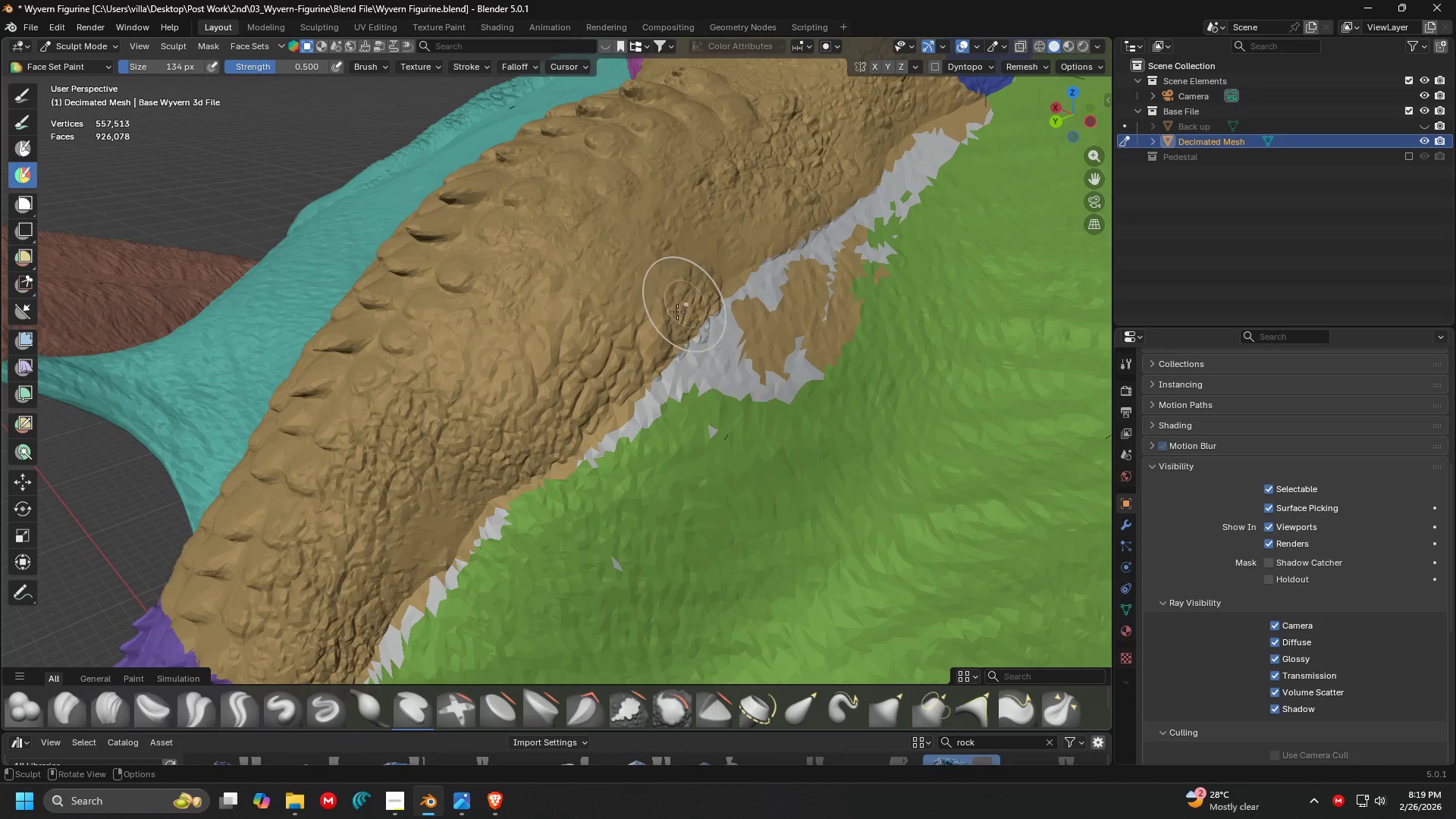 
hold_key(key=ControlLeft, duration=1.22)
left_click_drag(start_coordinate=[613, 380], to_coordinate=[864, 157])
 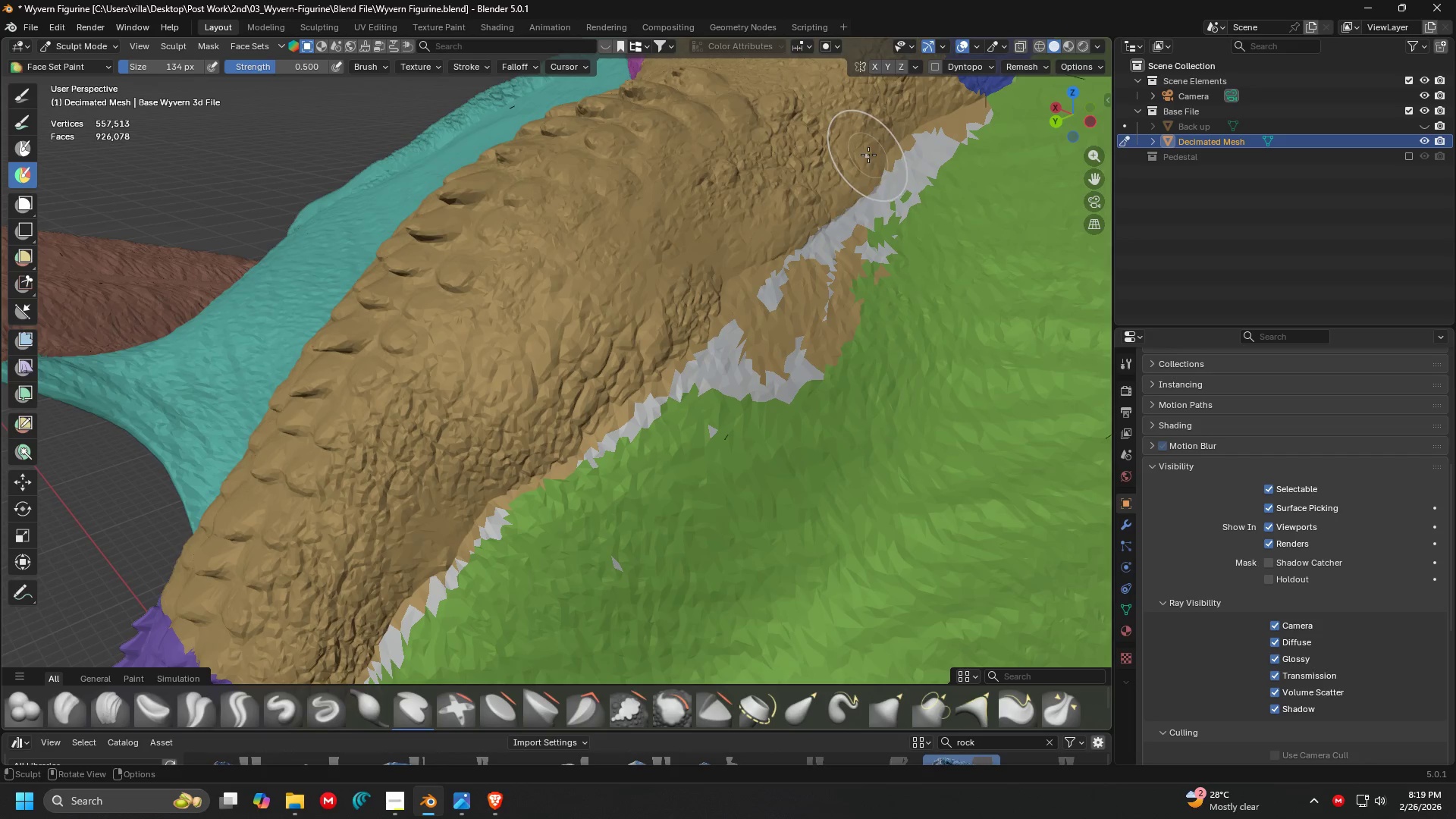 
hold_key(key=ShiftLeft, duration=0.44)
 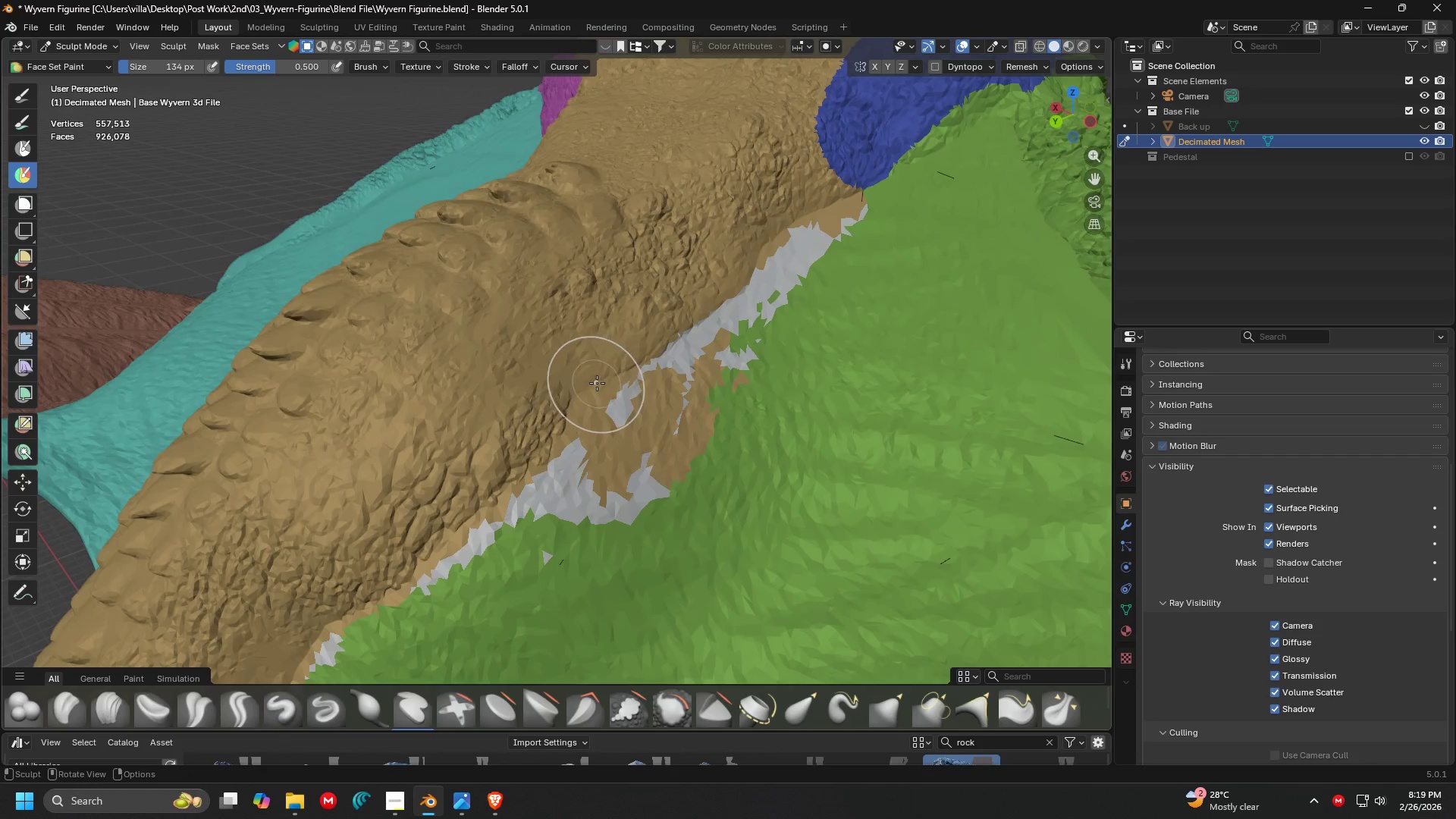 
hold_key(key=ControlLeft, duration=1.12)
left_click_drag(start_coordinate=[632, 360], to_coordinate=[829, 176])
 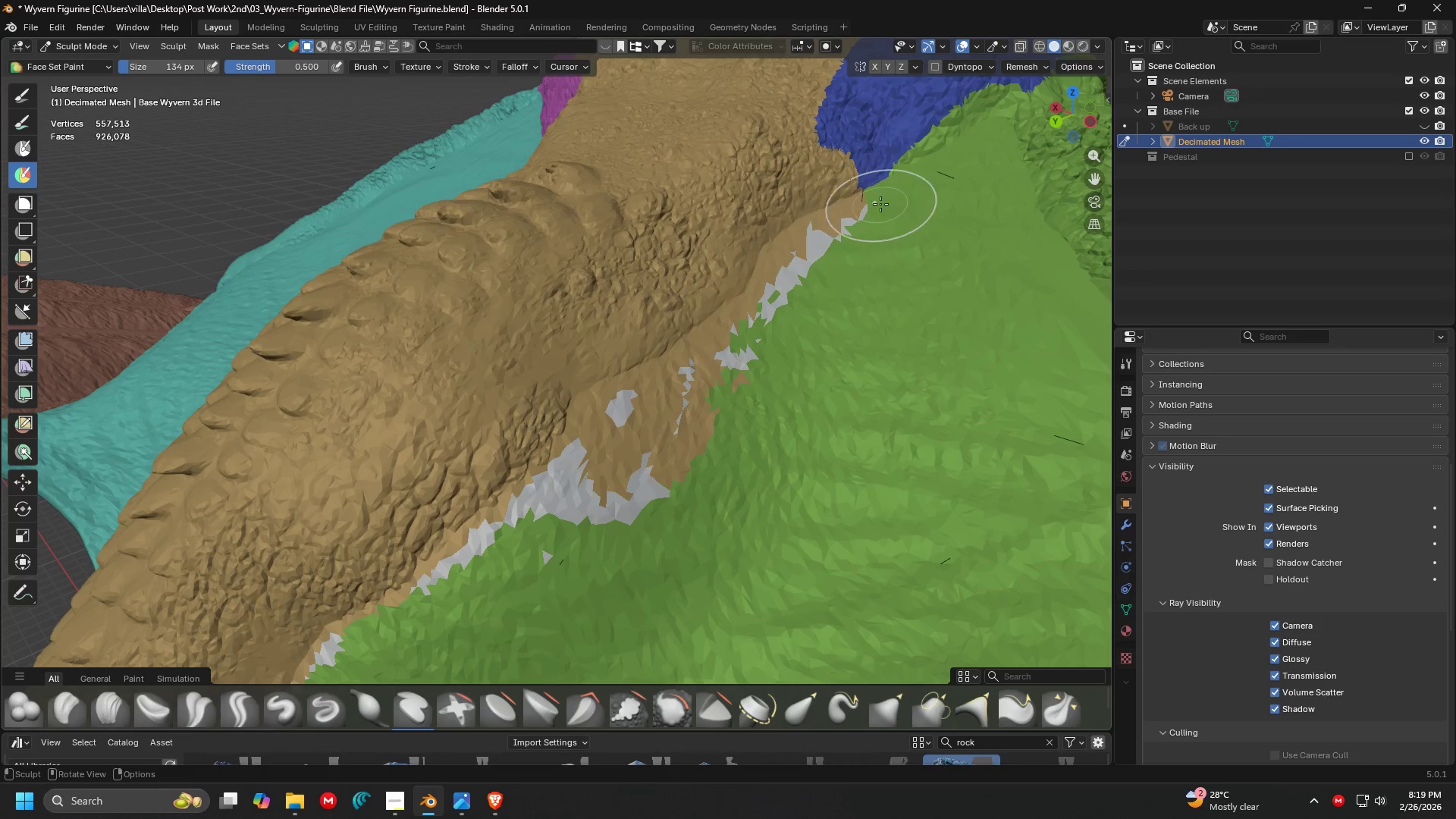 
hold_key(key=ControlLeft, duration=1.5)
left_click_drag(start_coordinate=[889, 199], to_coordinate=[550, 527])
 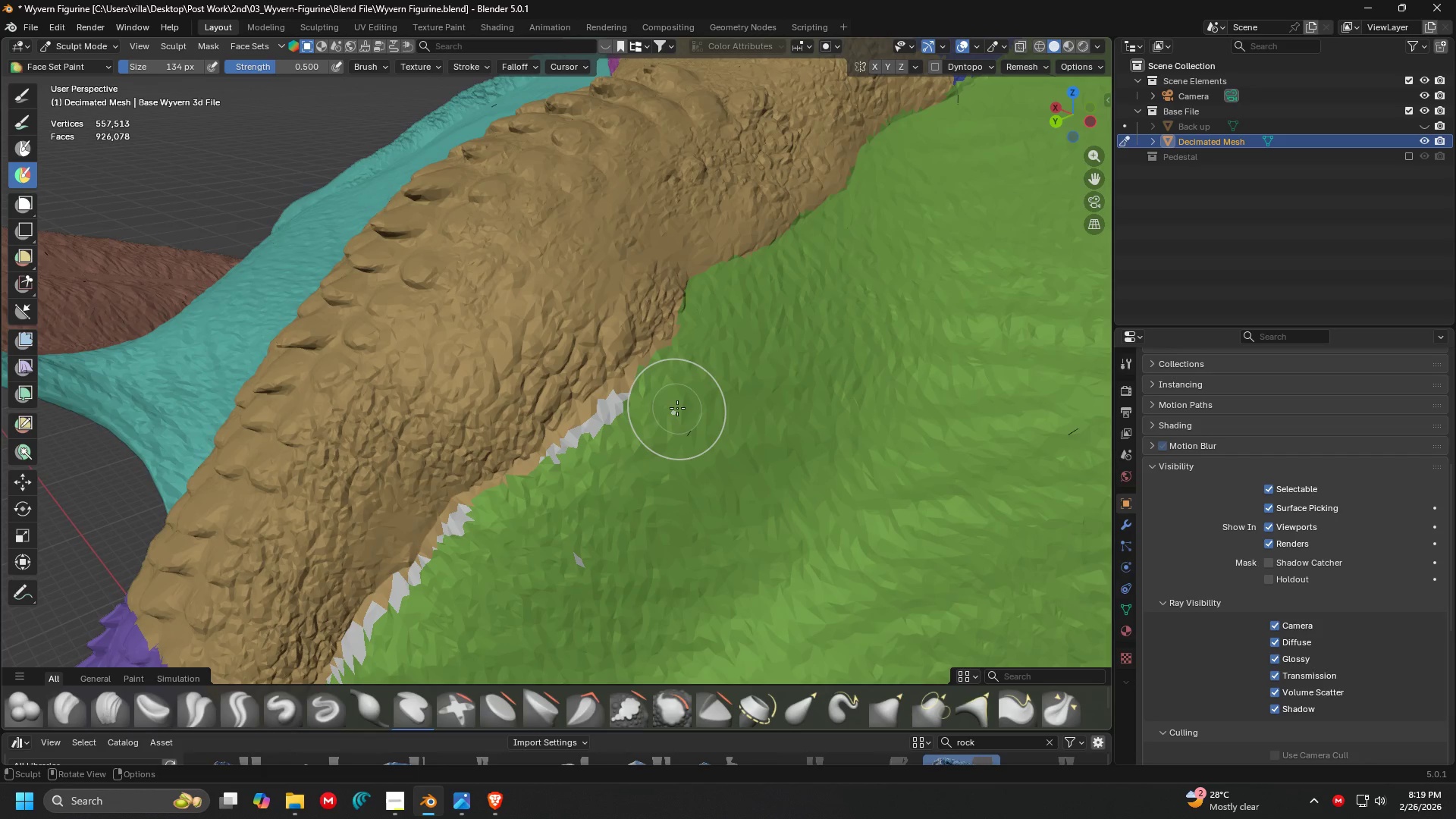 
hold_key(key=ControlLeft, duration=1.52)
 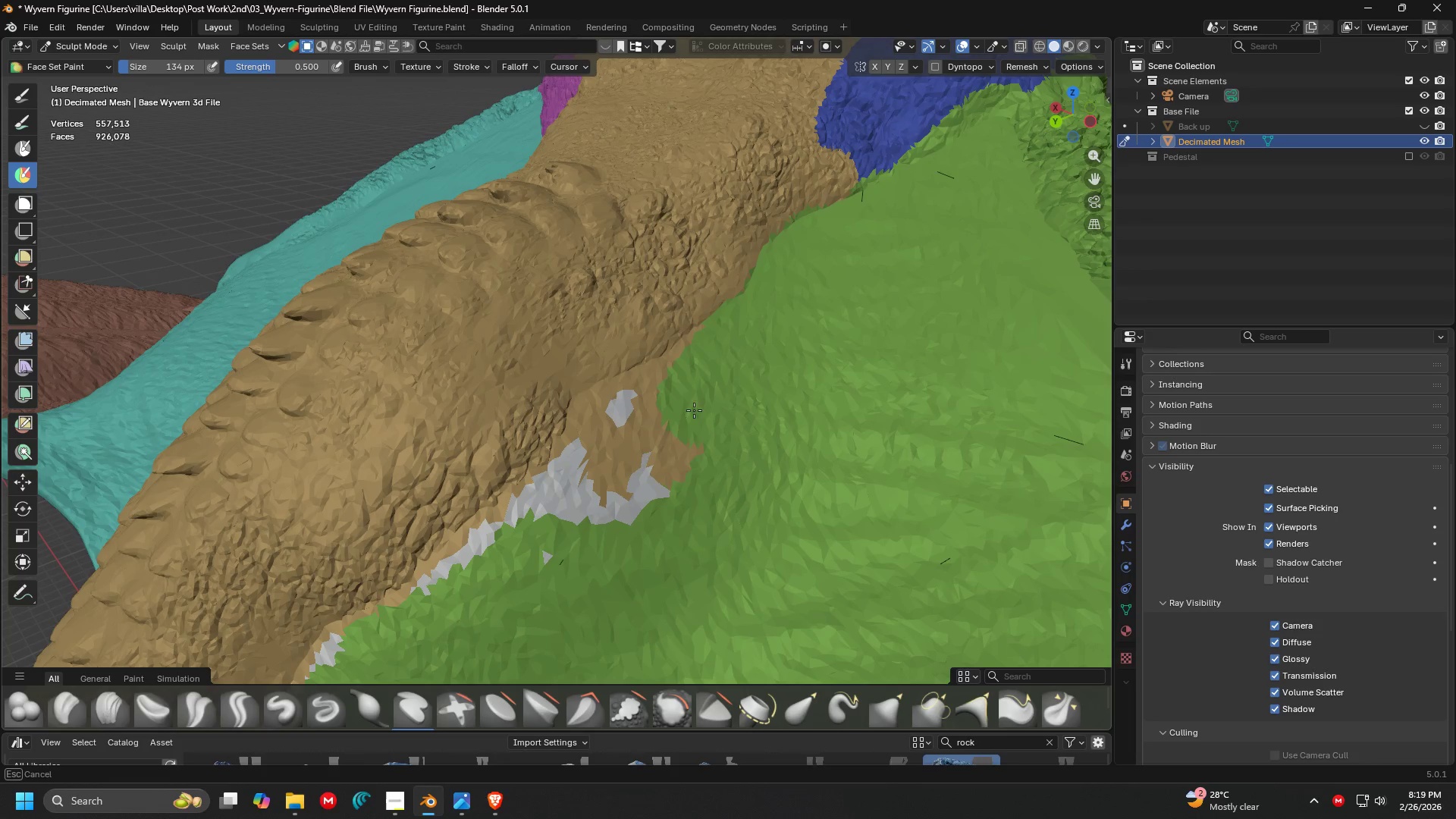 
hold_key(key=ControlLeft, duration=1.51)
 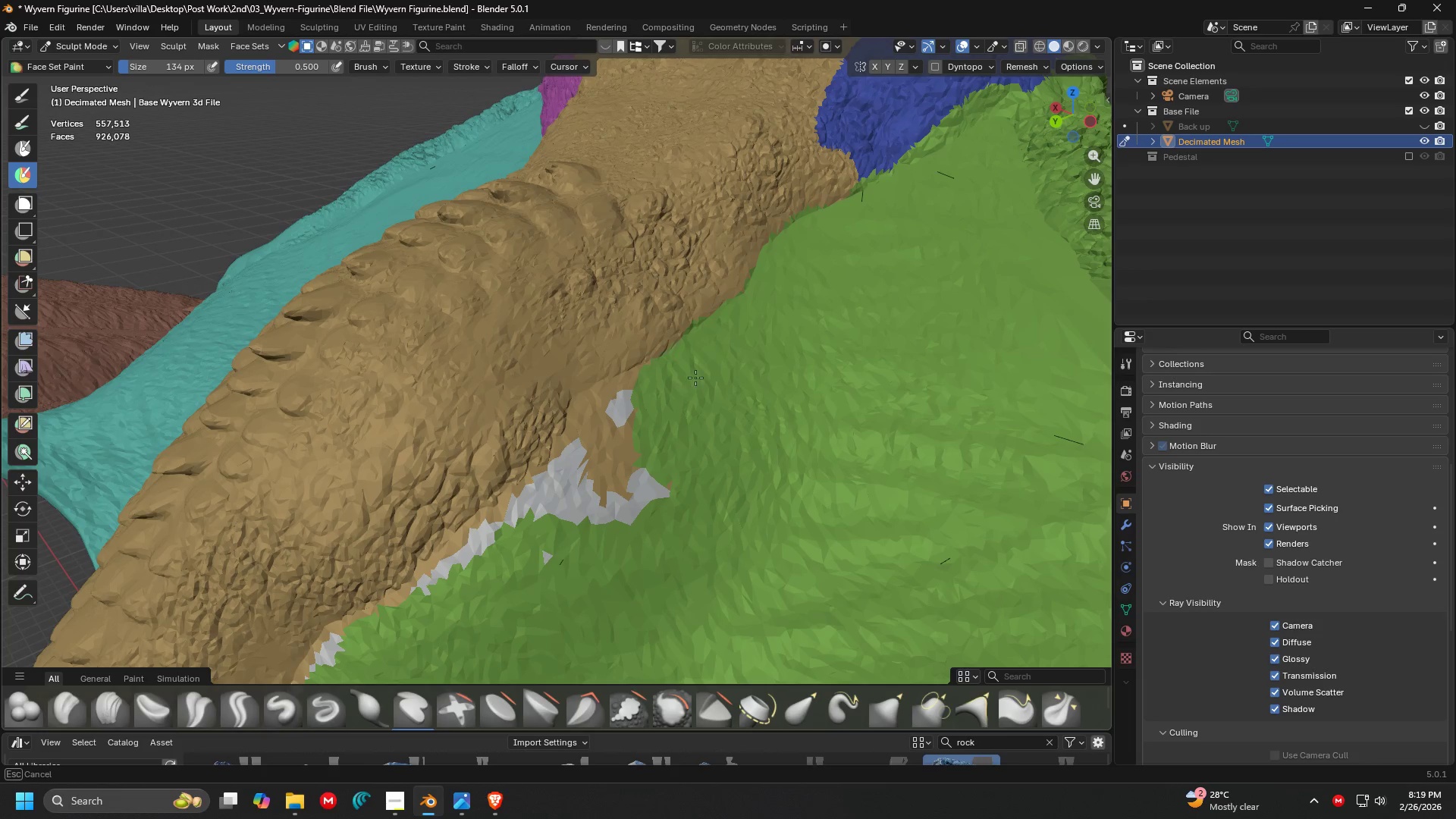 
hold_key(key=ControlLeft, duration=1.52)
 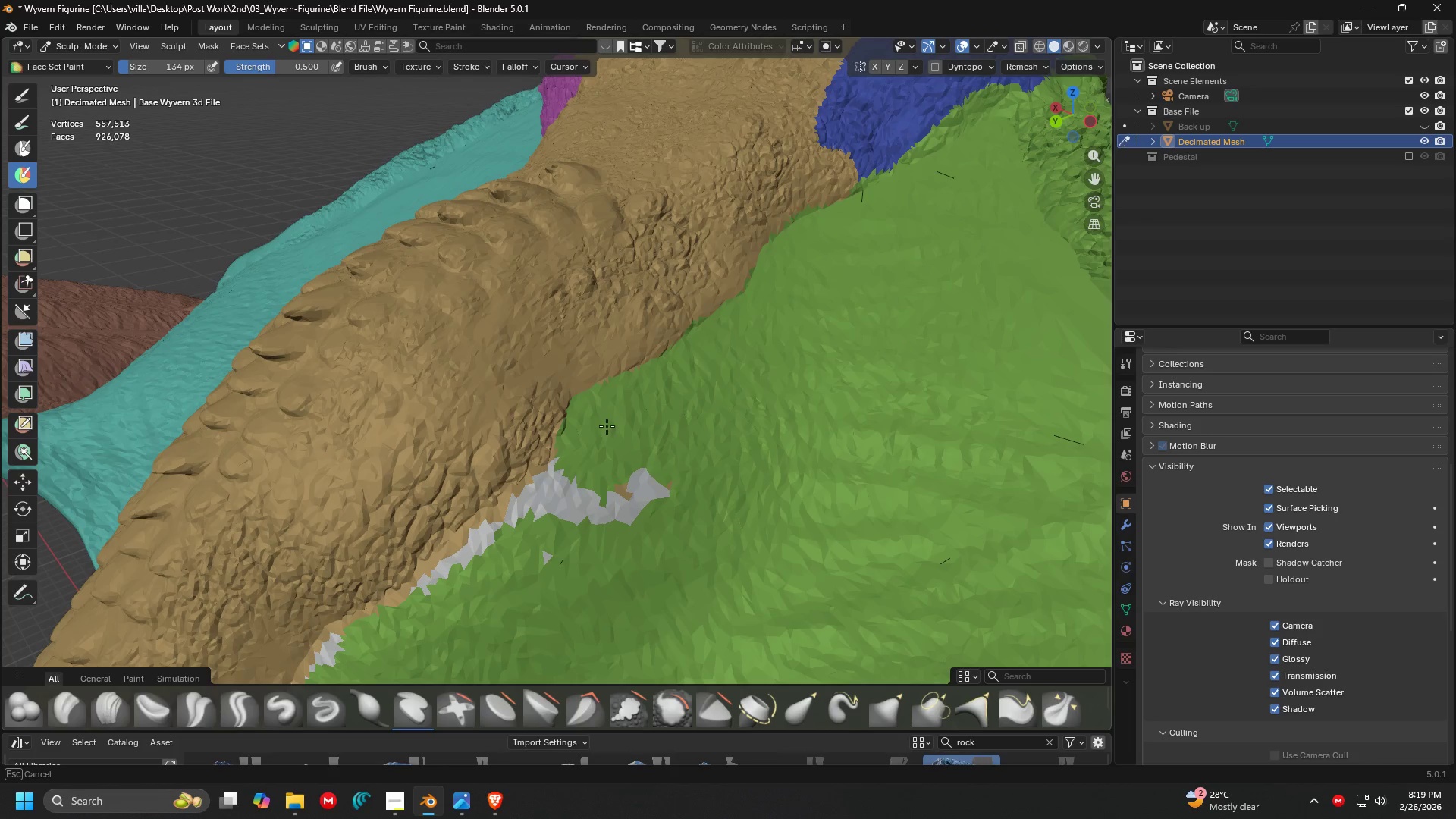 
hold_key(key=ControlLeft, duration=1.52)
 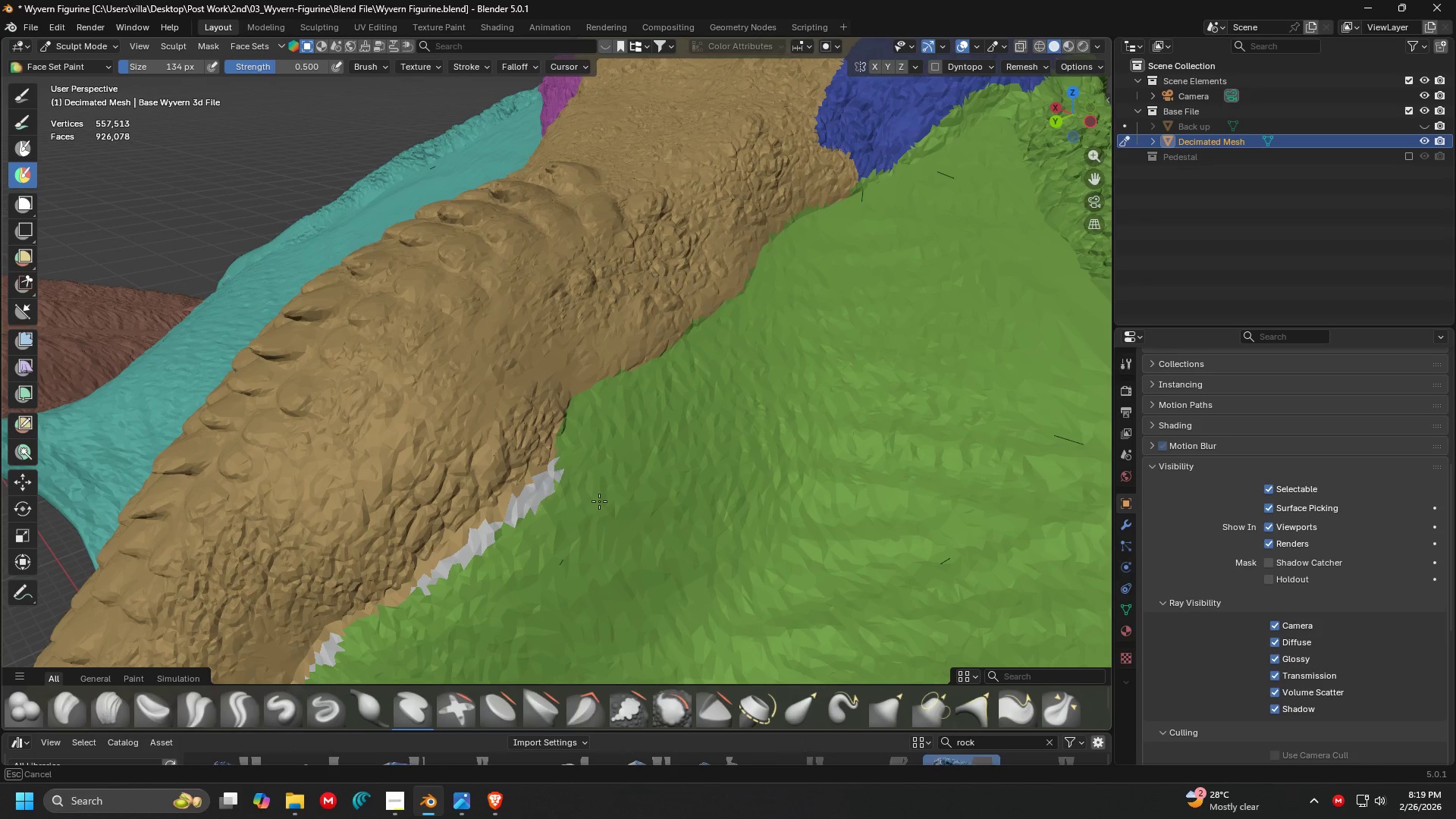 
hold_key(key=ControlLeft, duration=1.5)
 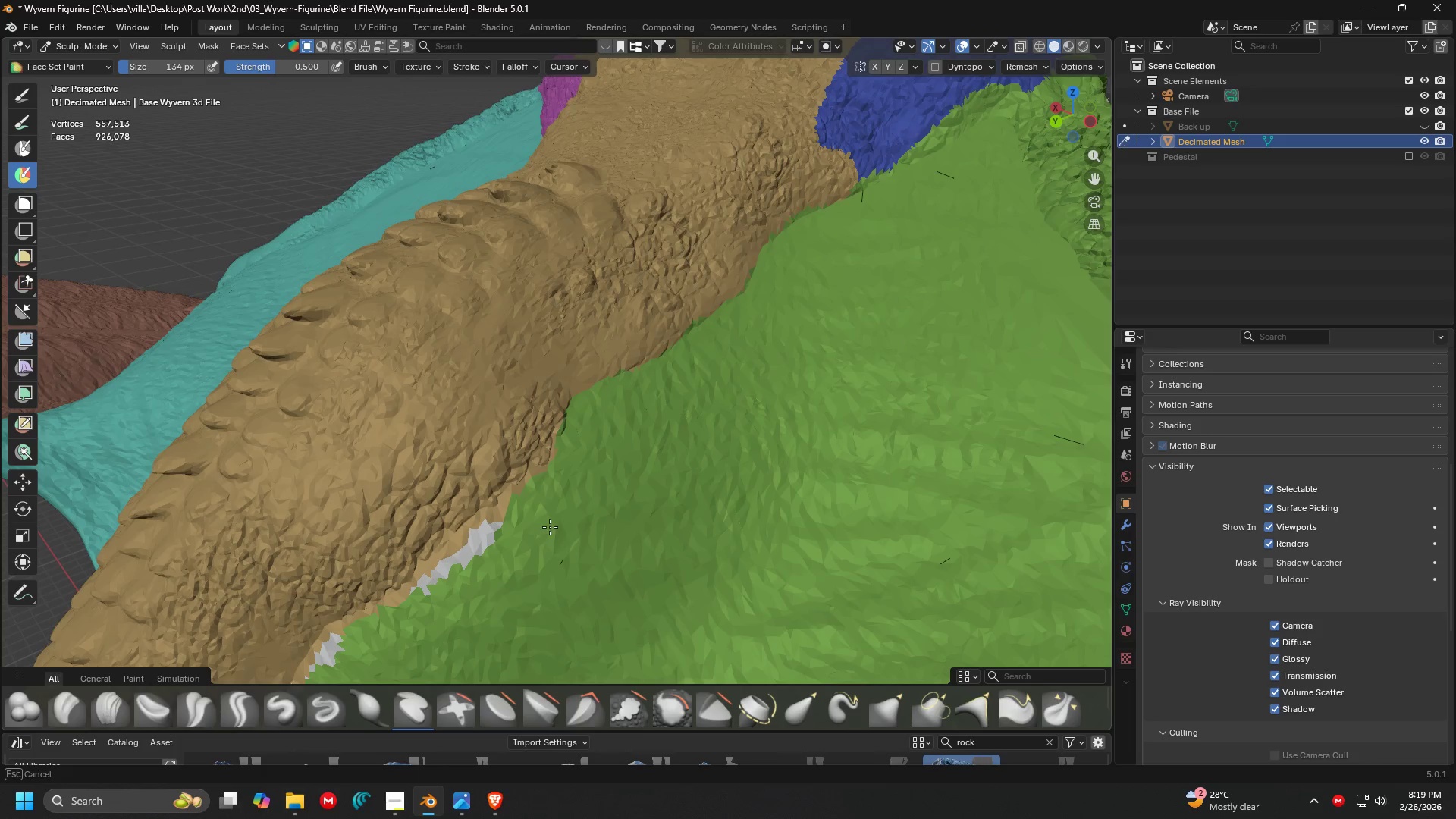 
hold_key(key=ControlLeft, duration=0.48)
 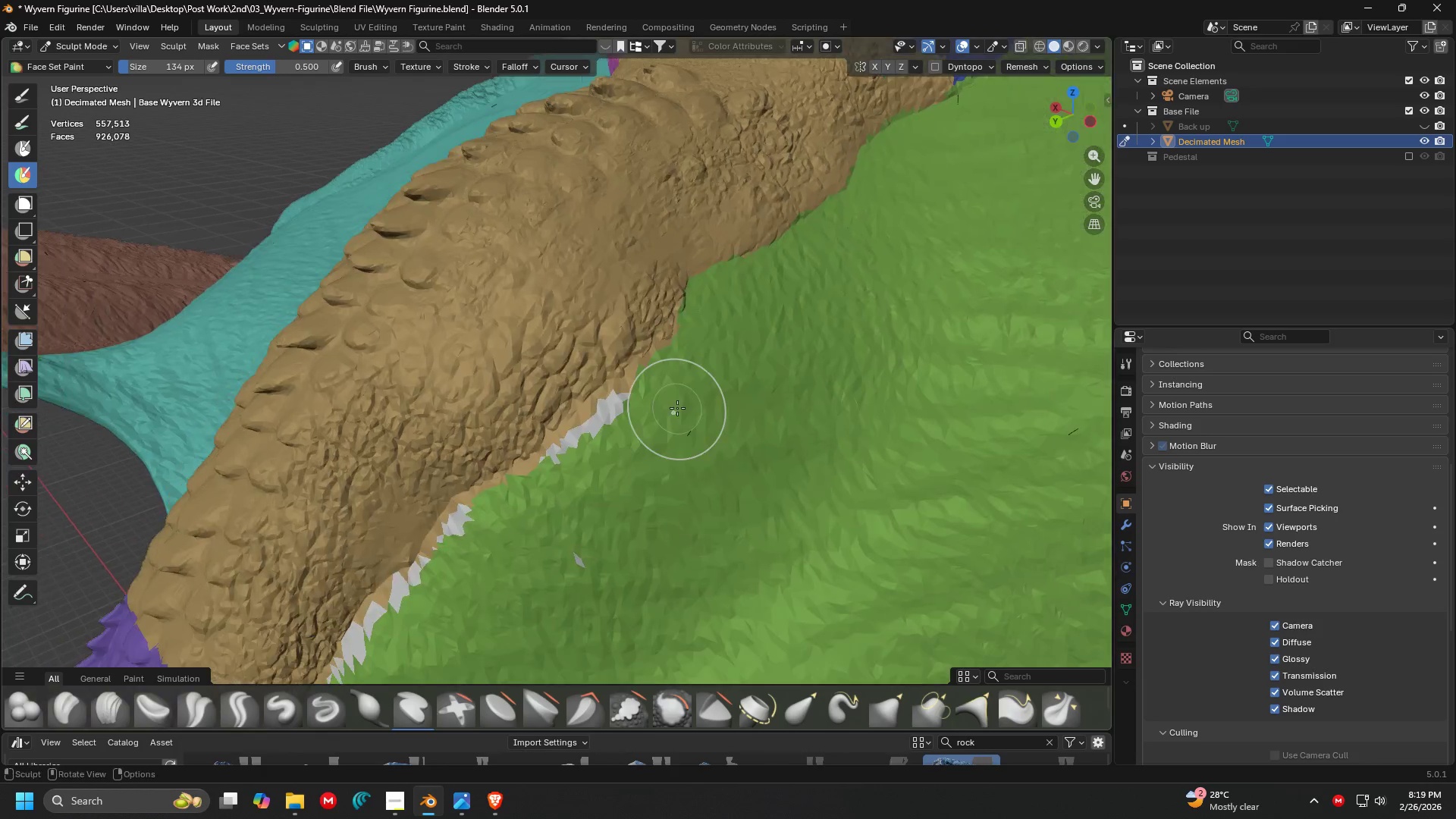 
hold_key(key=ControlLeft, duration=1.53)
 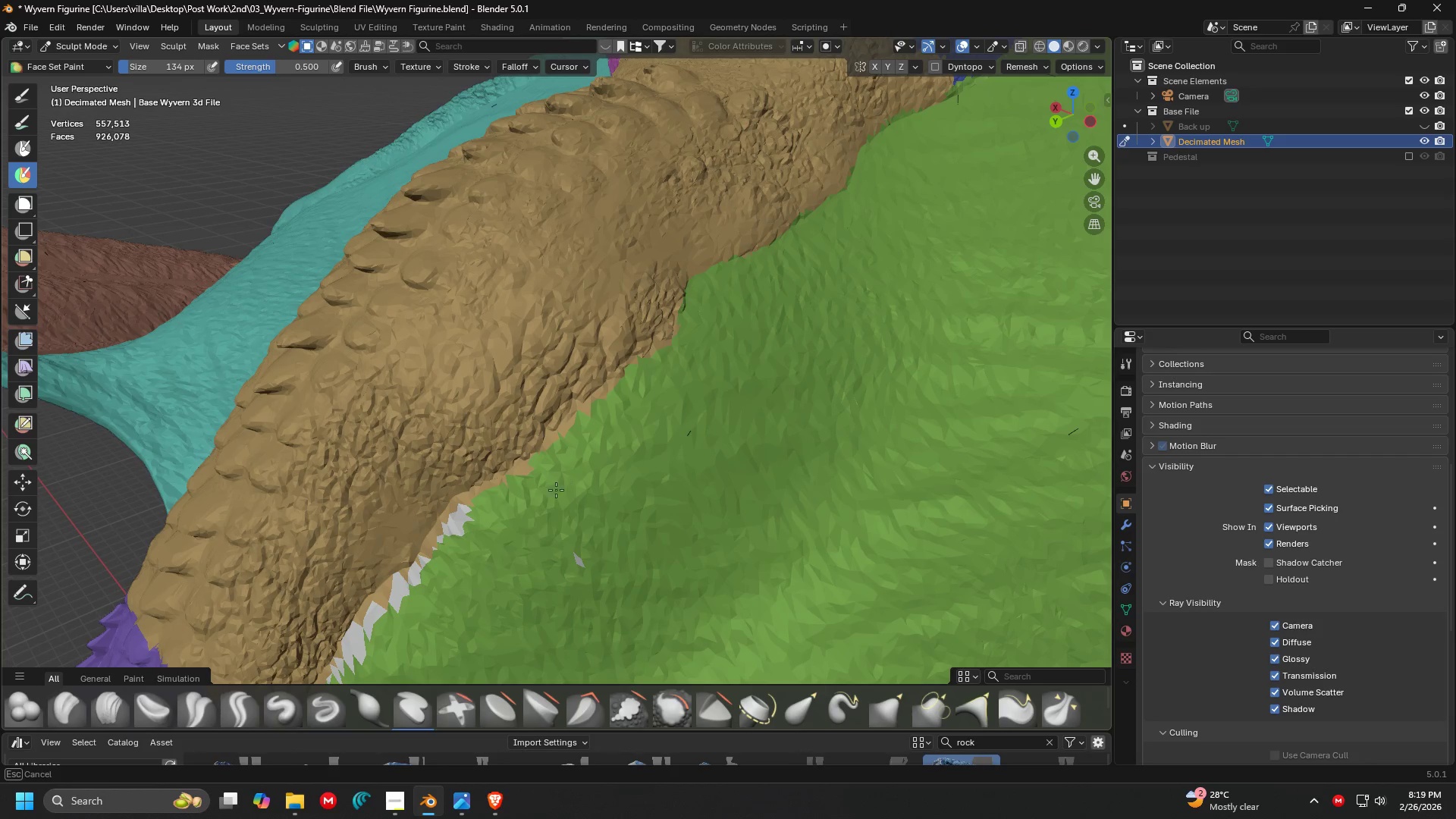 
hold_key(key=ShiftLeft, duration=0.31)
 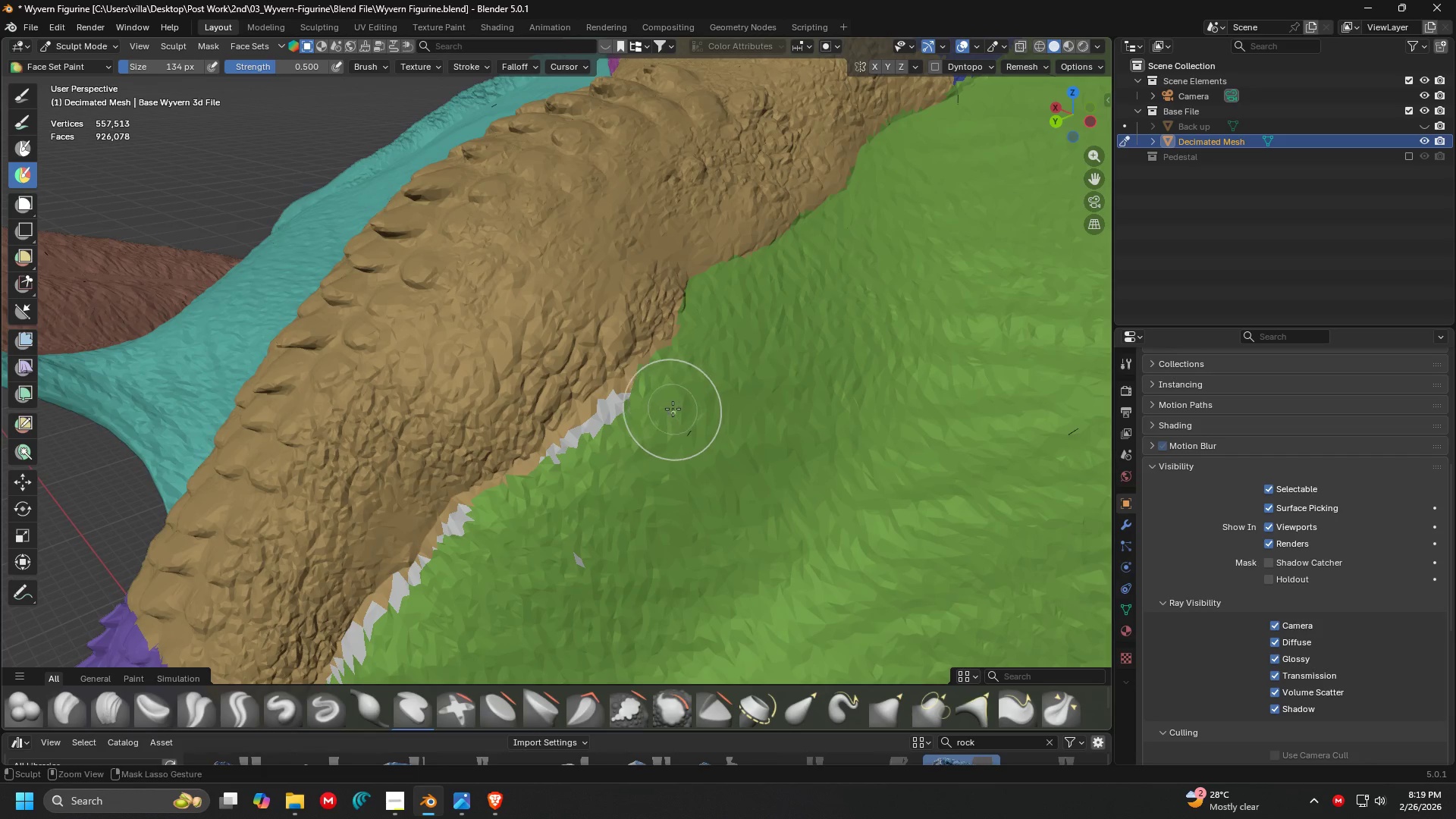 
left_click_drag(start_coordinate=[671, 410], to_coordinate=[516, 535])
 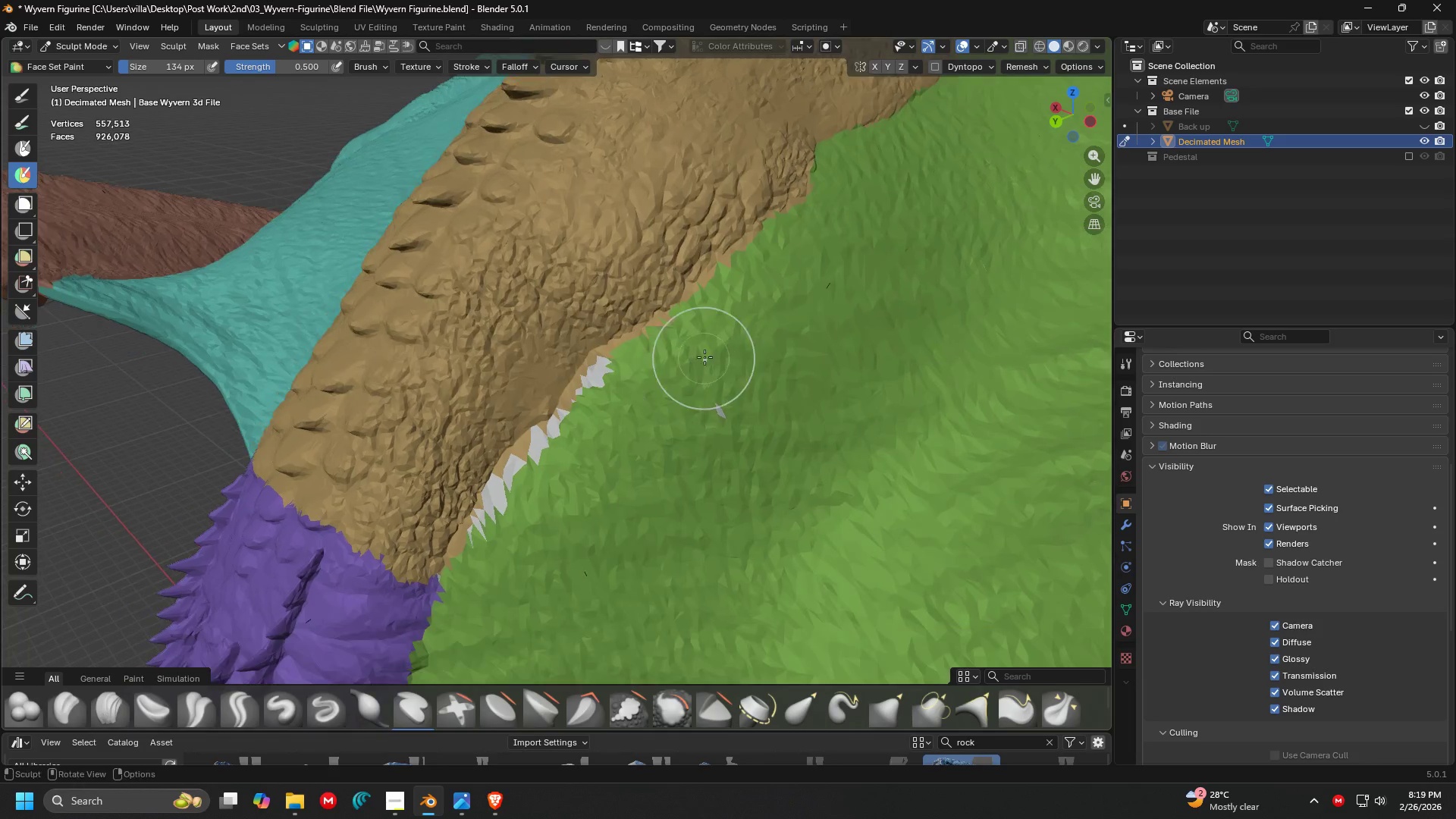 
hold_key(key=ControlLeft, duration=0.86)
 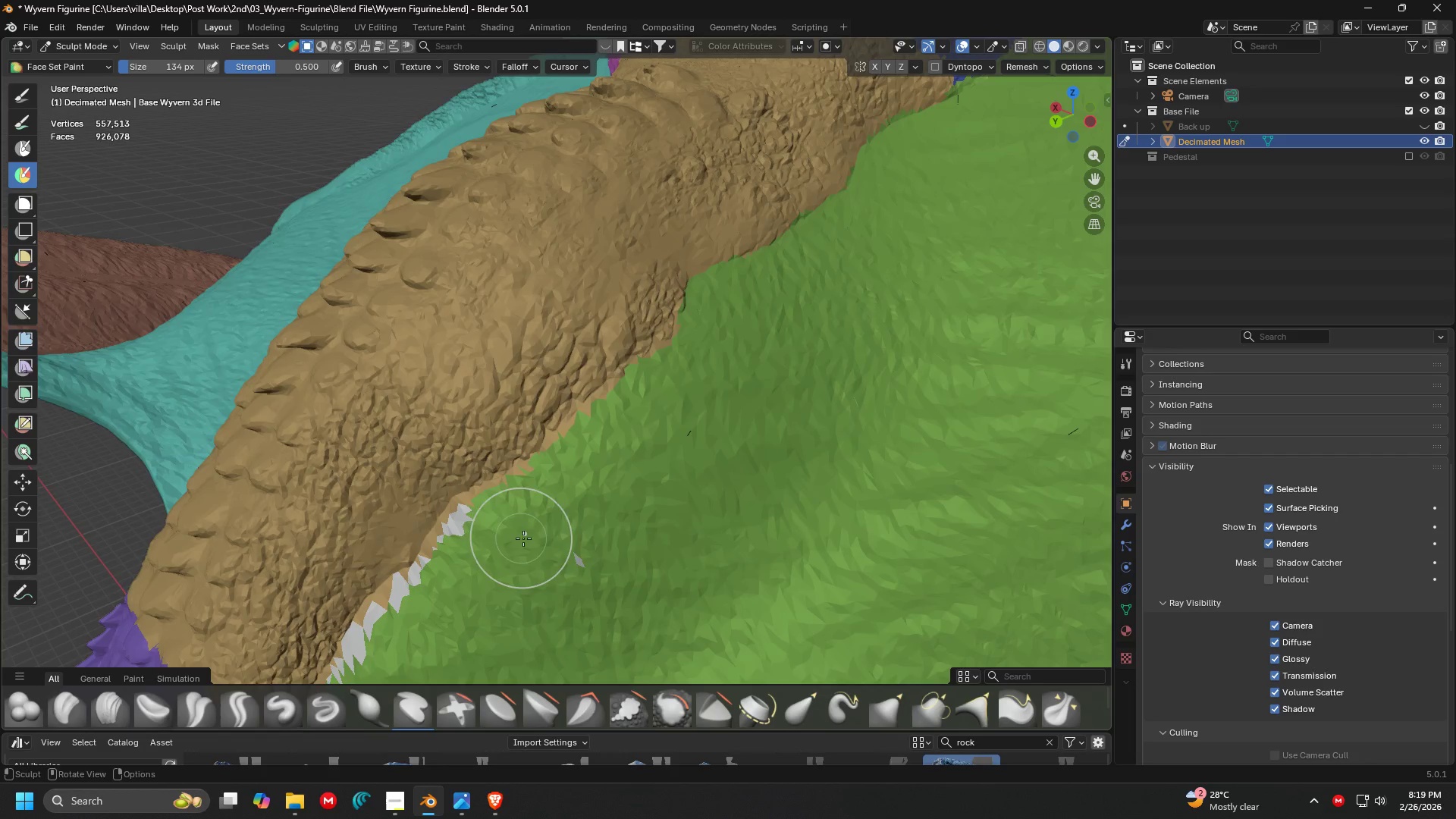 
key(Shift+ShiftLeft)
 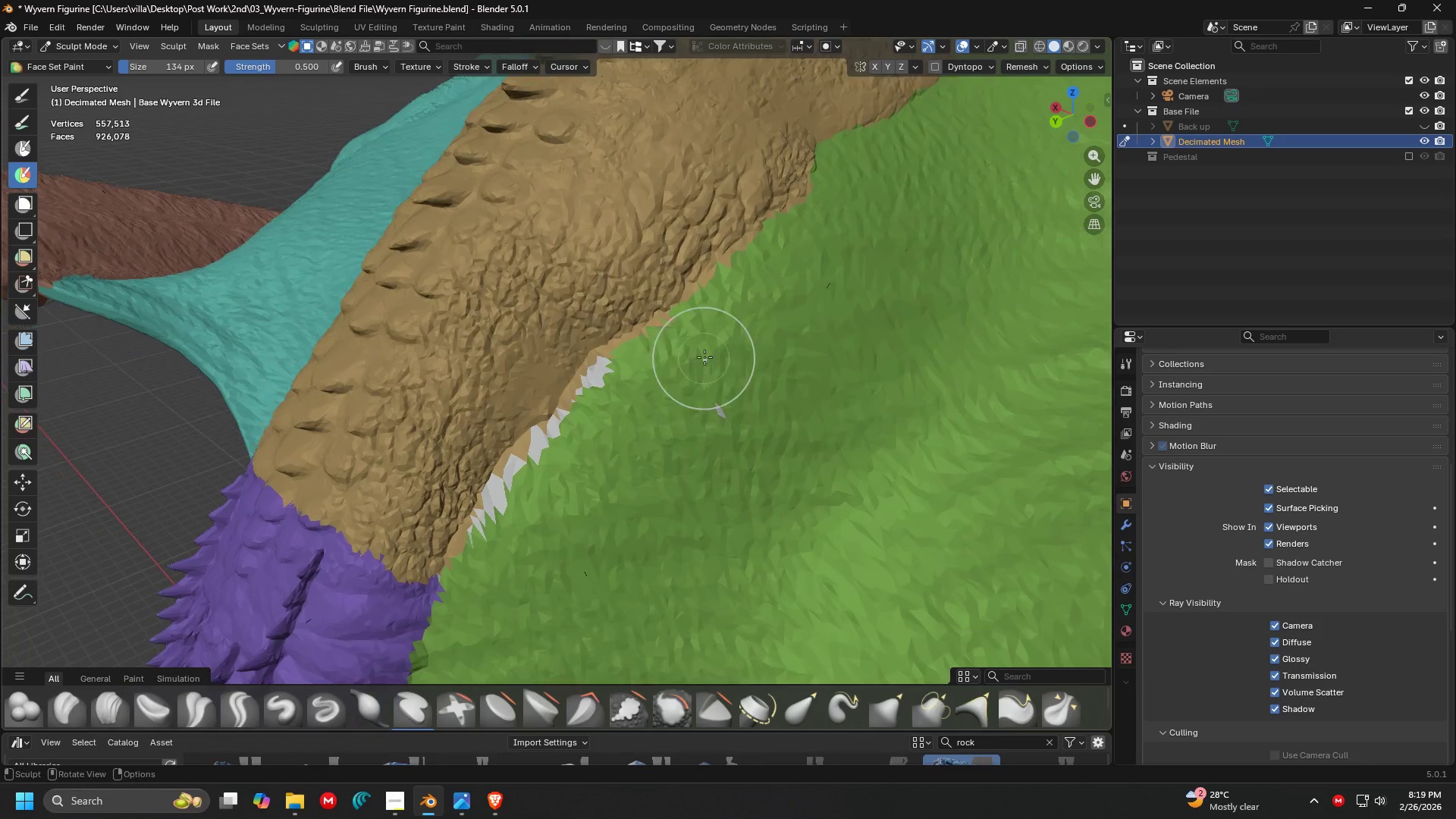 
hold_key(key=ControlLeft, duration=1.5)
left_click_drag(start_coordinate=[741, 344], to_coordinate=[561, 465])
 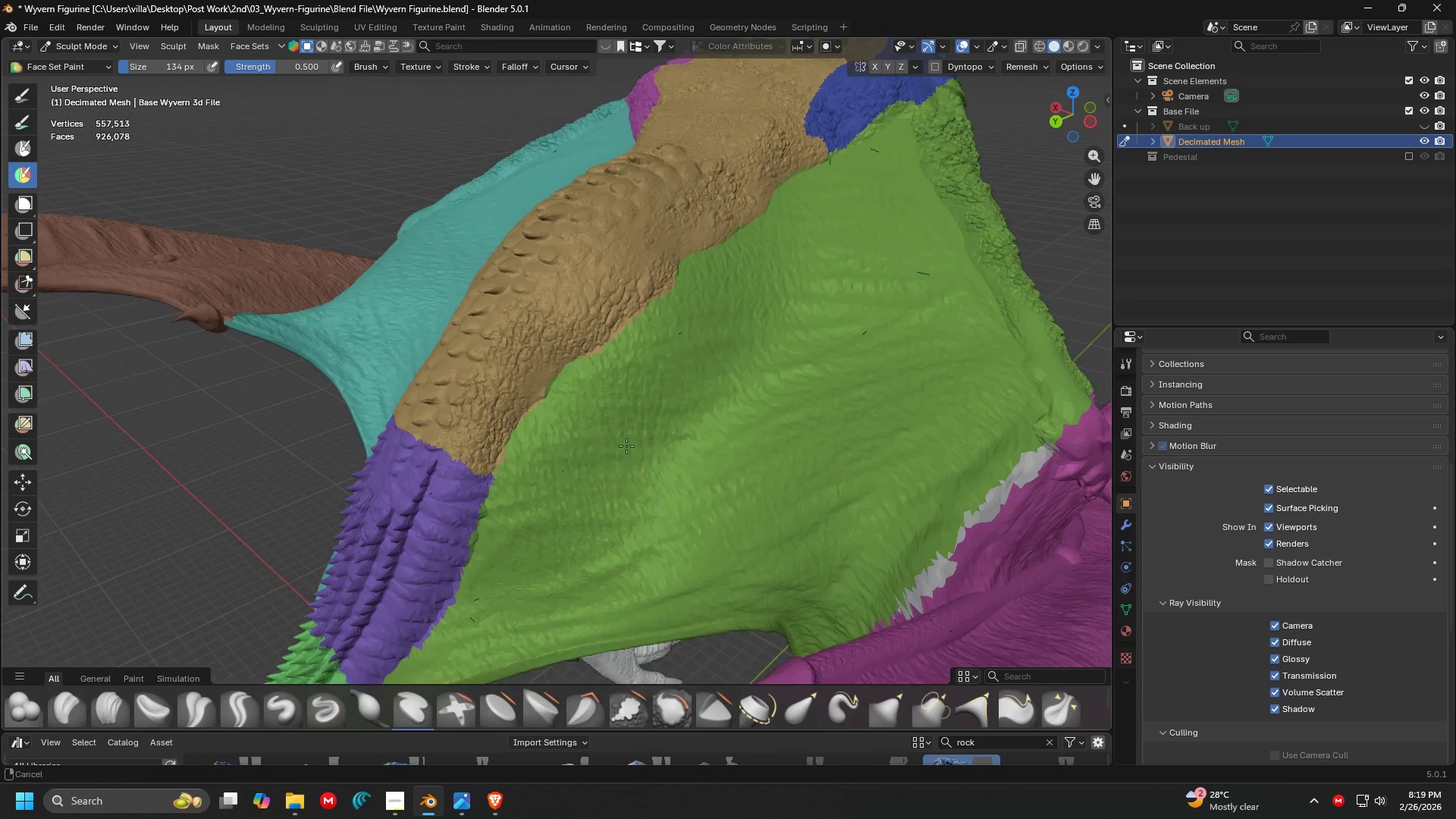 
hold_key(key=ControlLeft, duration=1.52)
 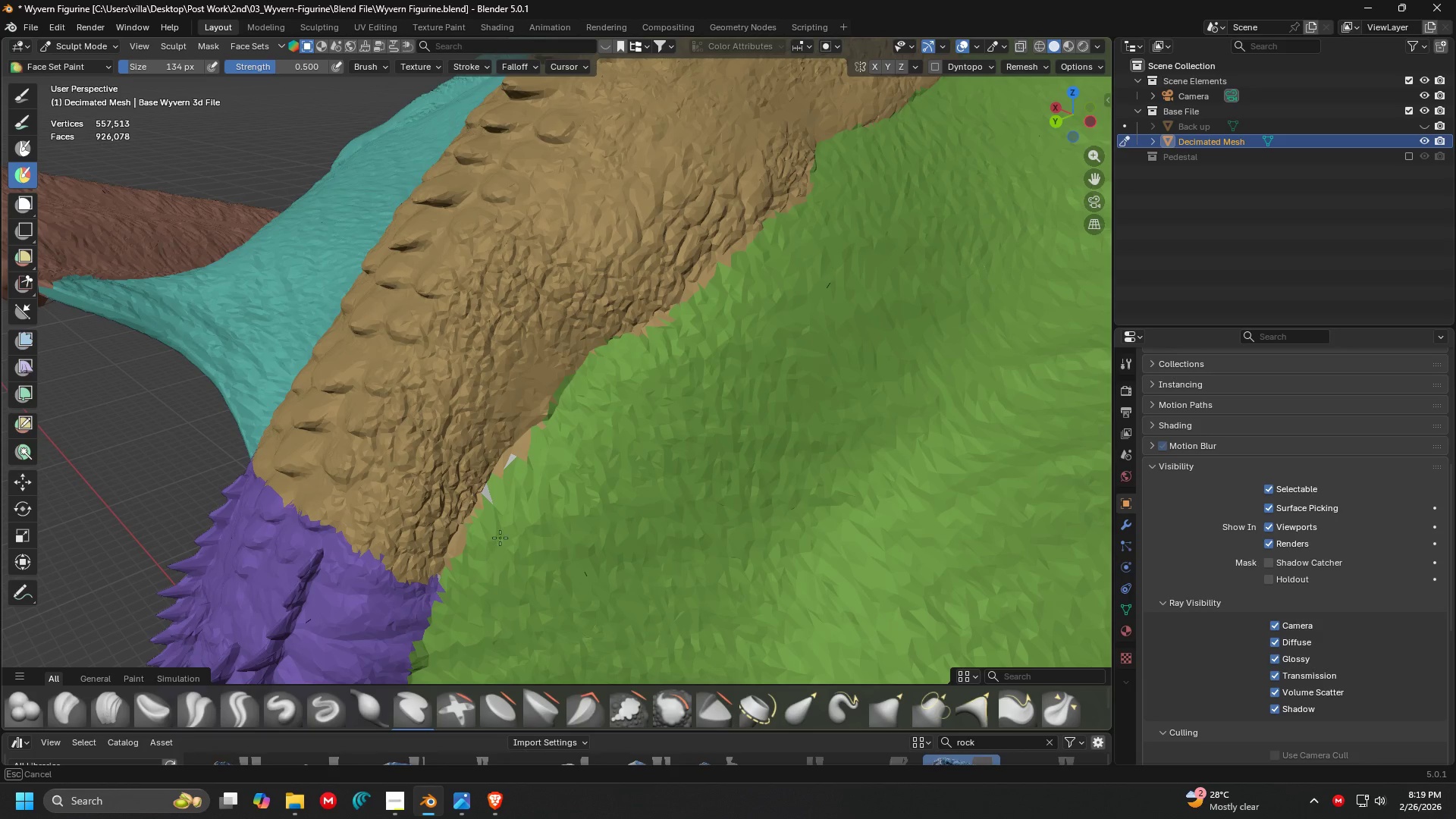 
hold_key(key=ControlLeft, duration=1.14)
 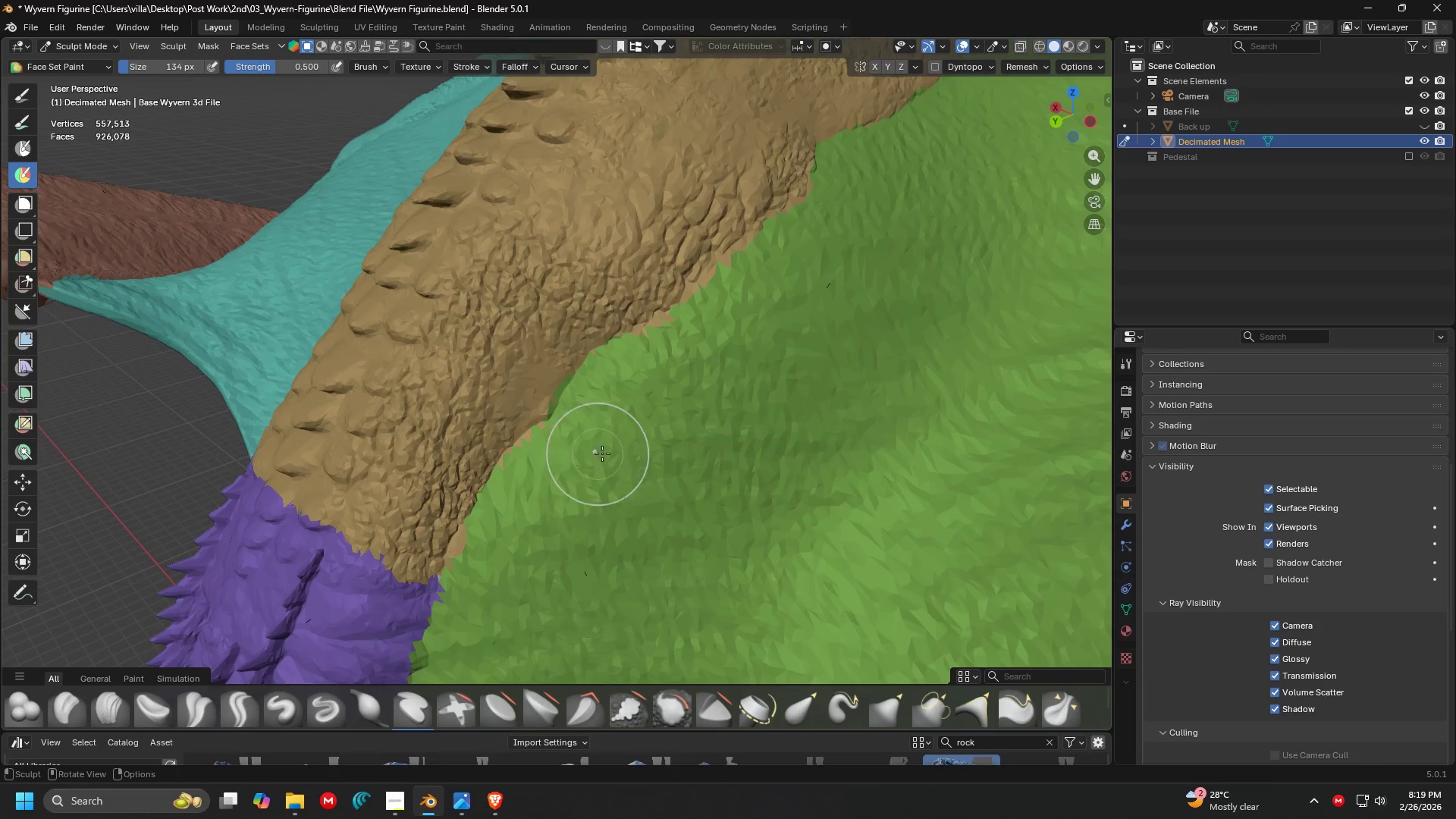 
key(Shift+ShiftLeft)
 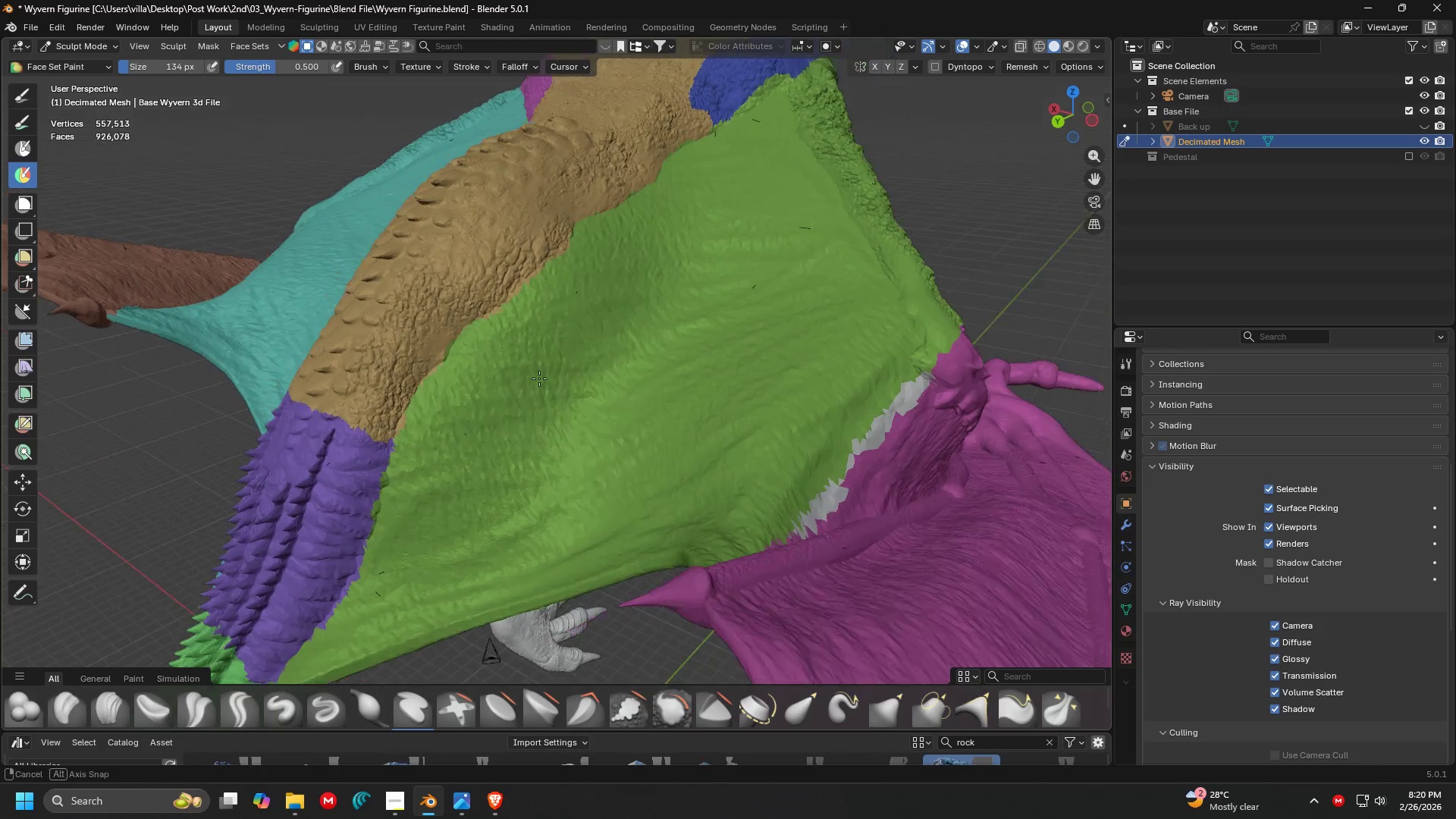 
scroll: coordinate [673, 357], scroll_direction: down, amount: 7.0
 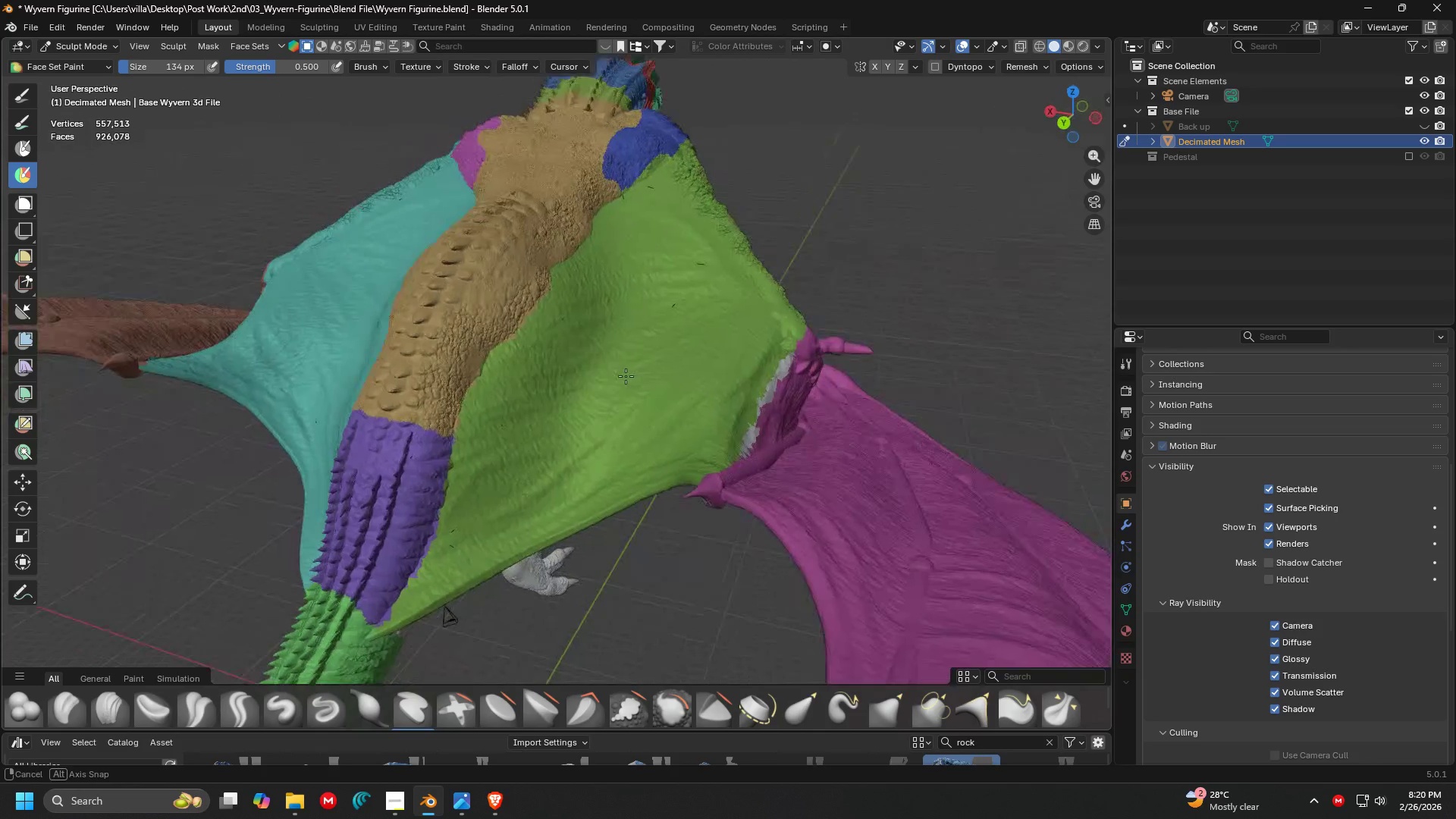 
hold_key(key=ShiftLeft, duration=0.5)
 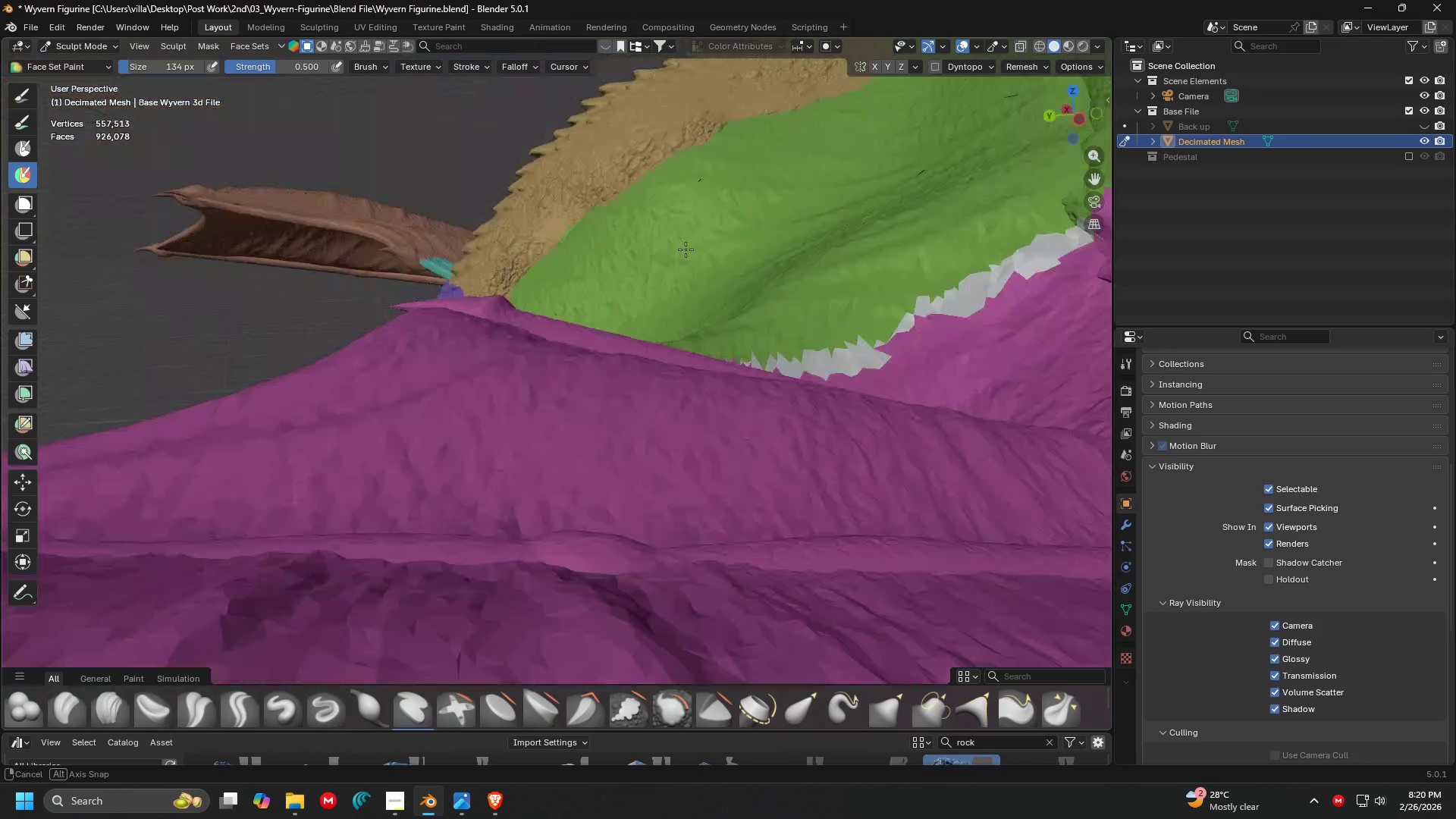 
scroll: coordinate [661, 384], scroll_direction: up, amount: 2.0
 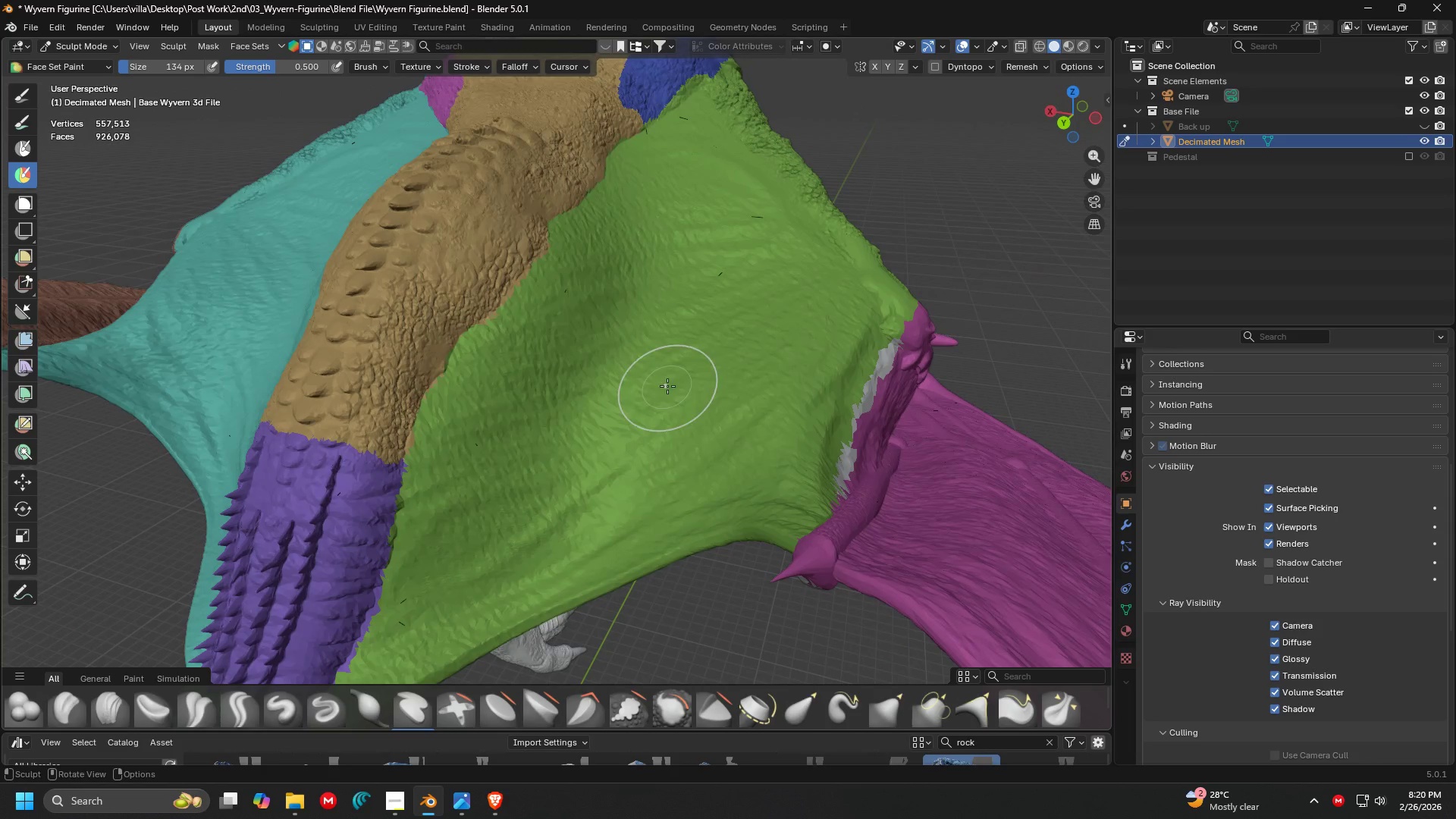 
key(Shift+ShiftLeft)
 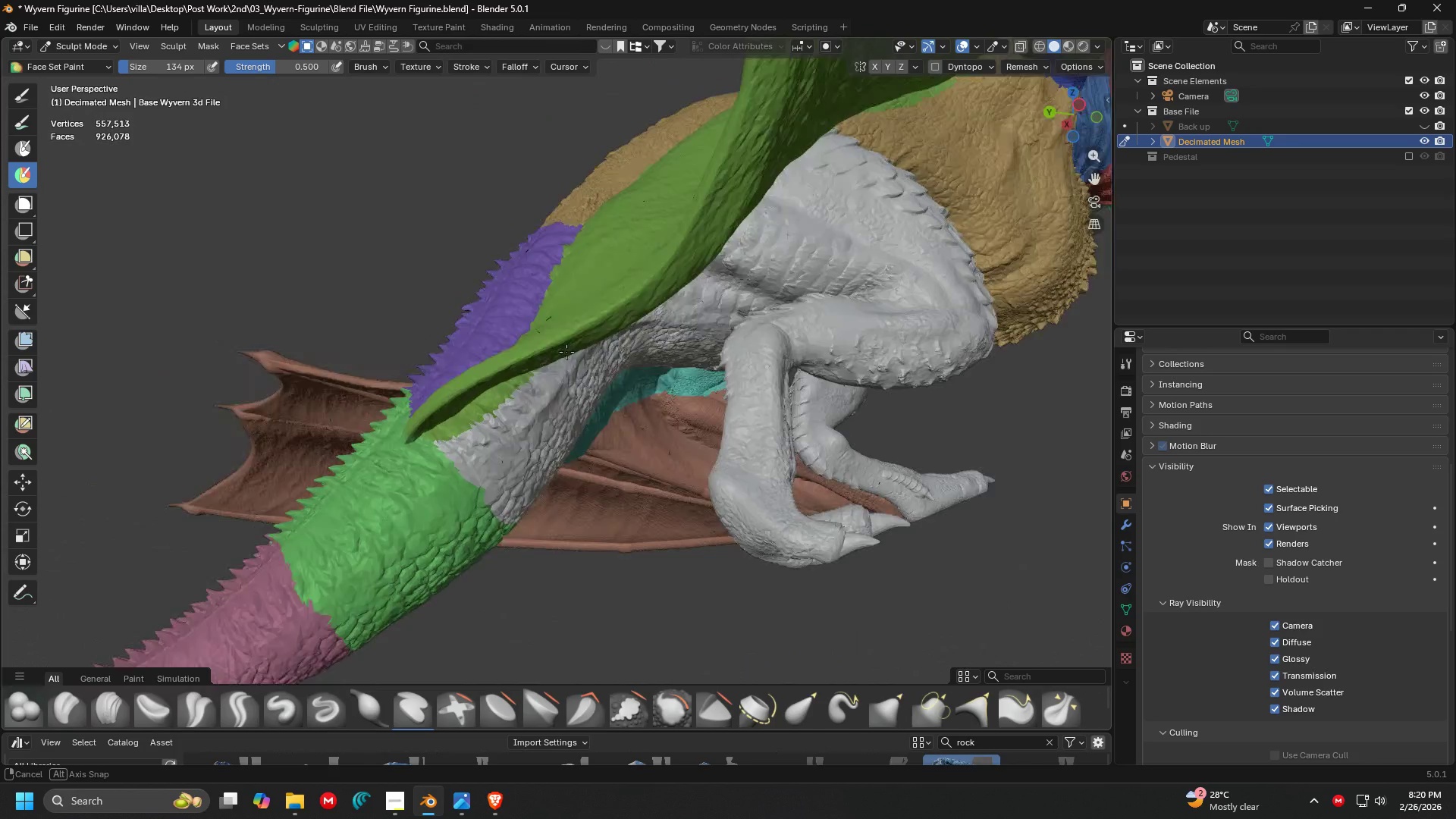 
key(Shift+ShiftLeft)
 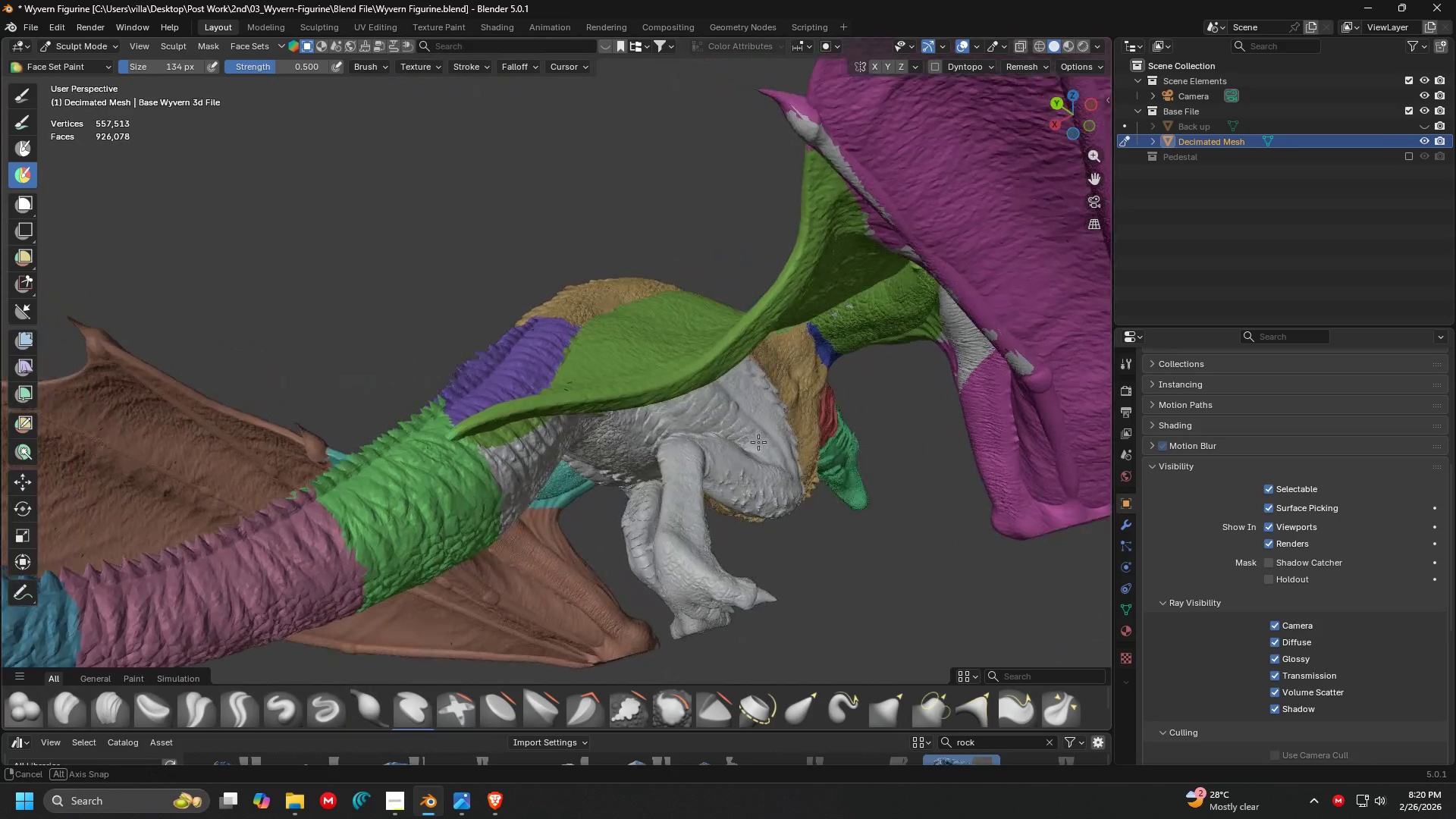 
scroll: coordinate [615, 450], scroll_direction: down, amount: 1.0
 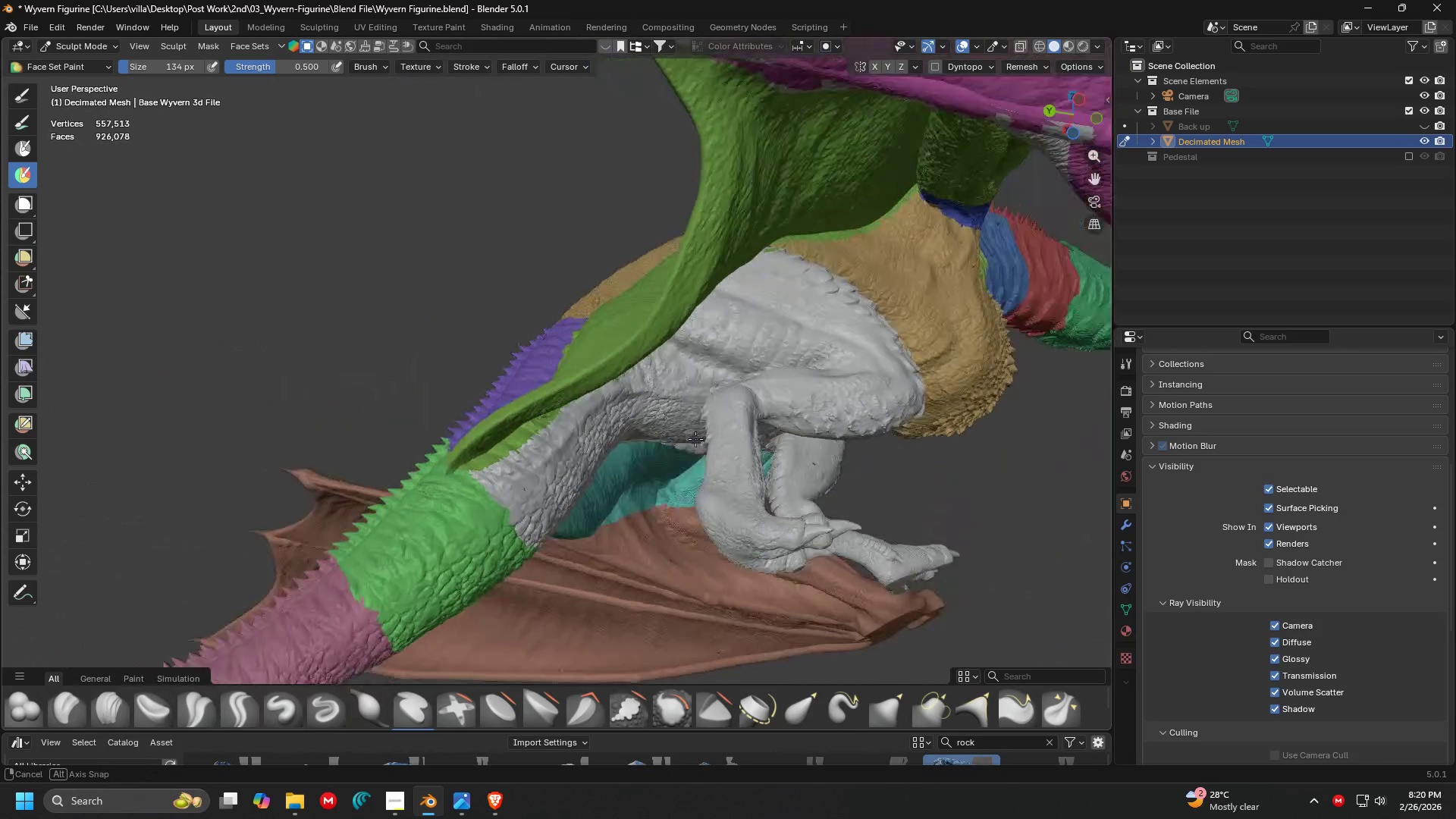 
hold_key(key=ControlLeft, duration=0.56)
 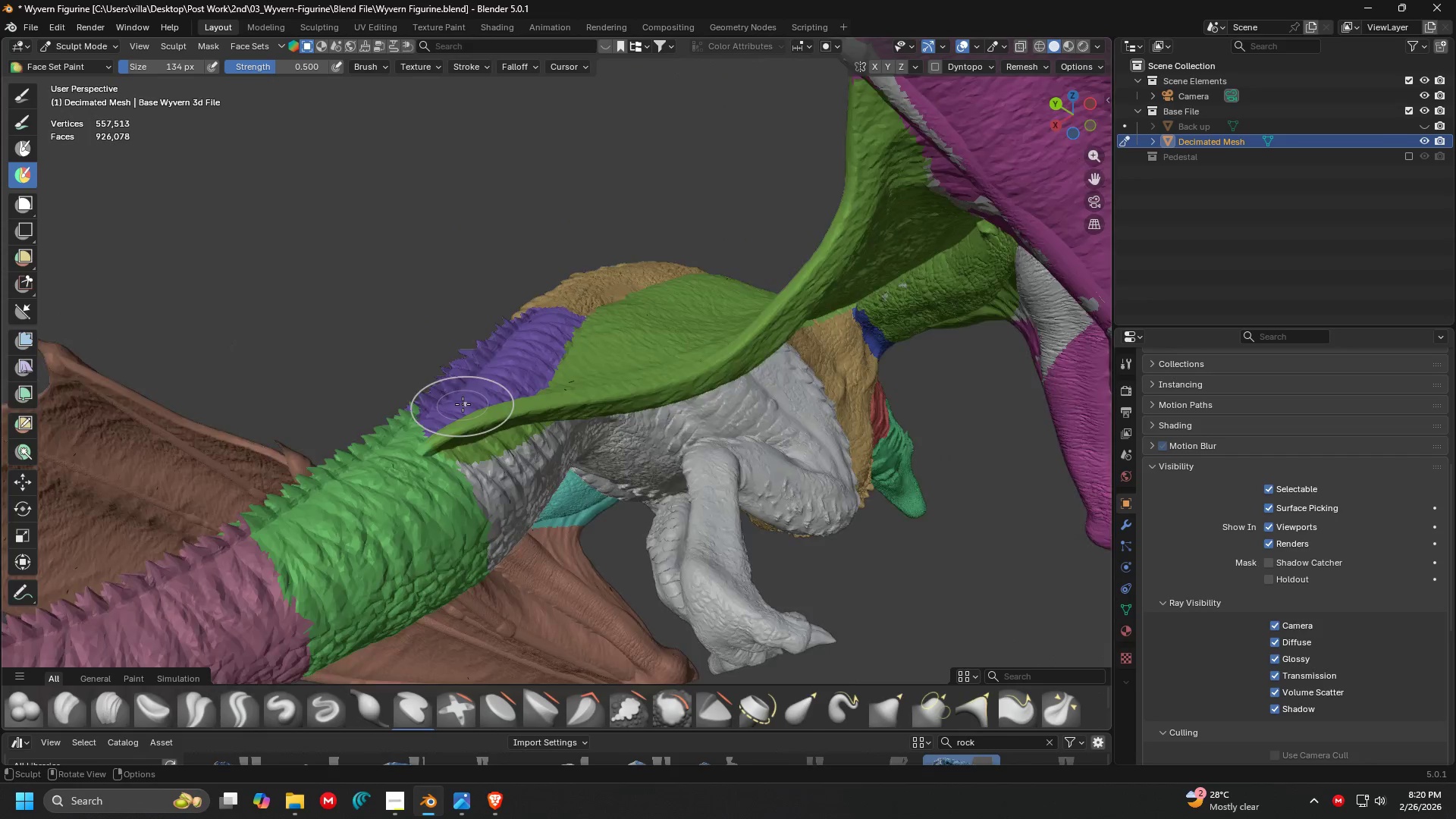 
key(Shift+ShiftLeft)
 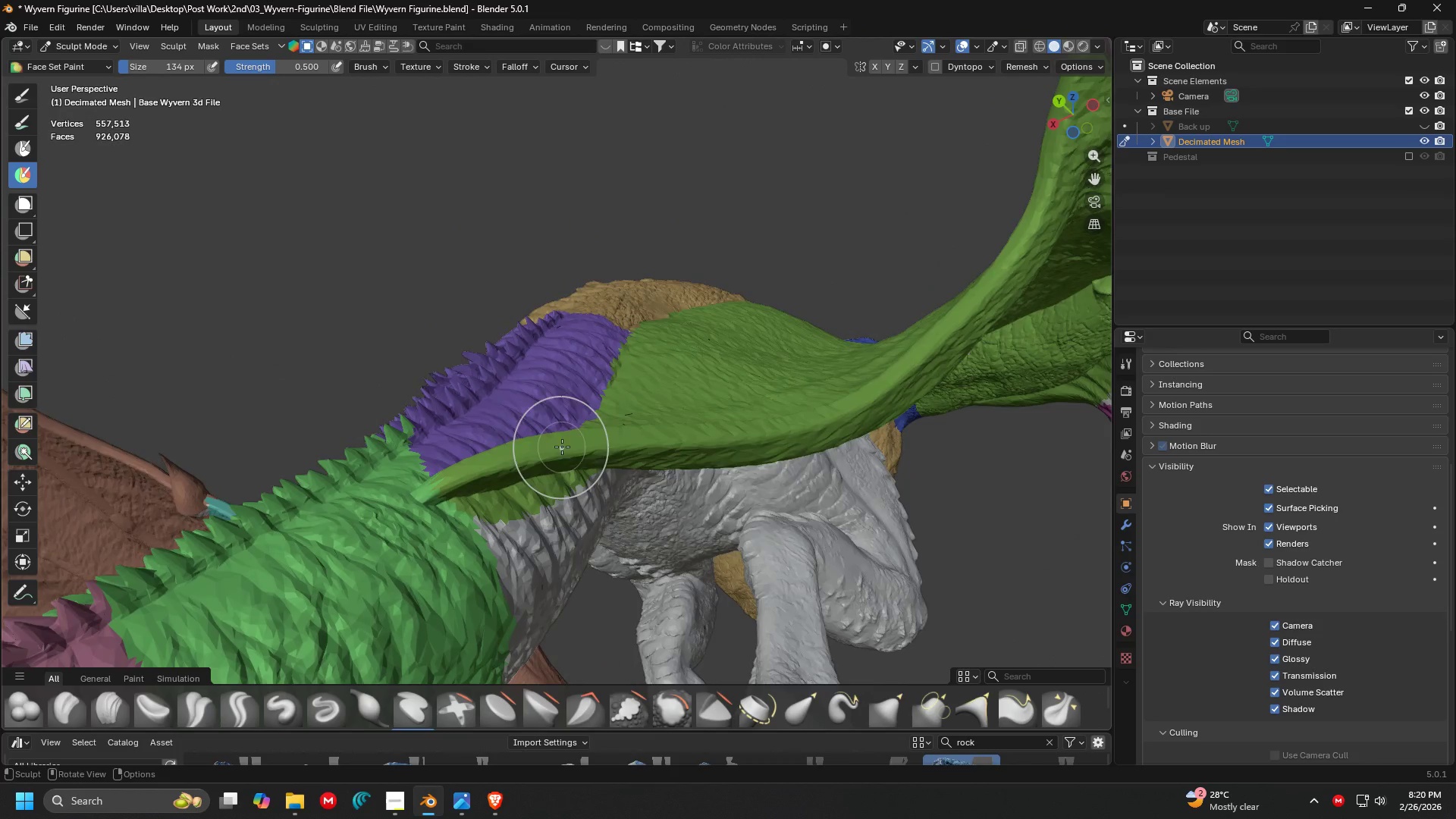 
scroll: coordinate [463, 404], scroll_direction: up, amount: 3.0
 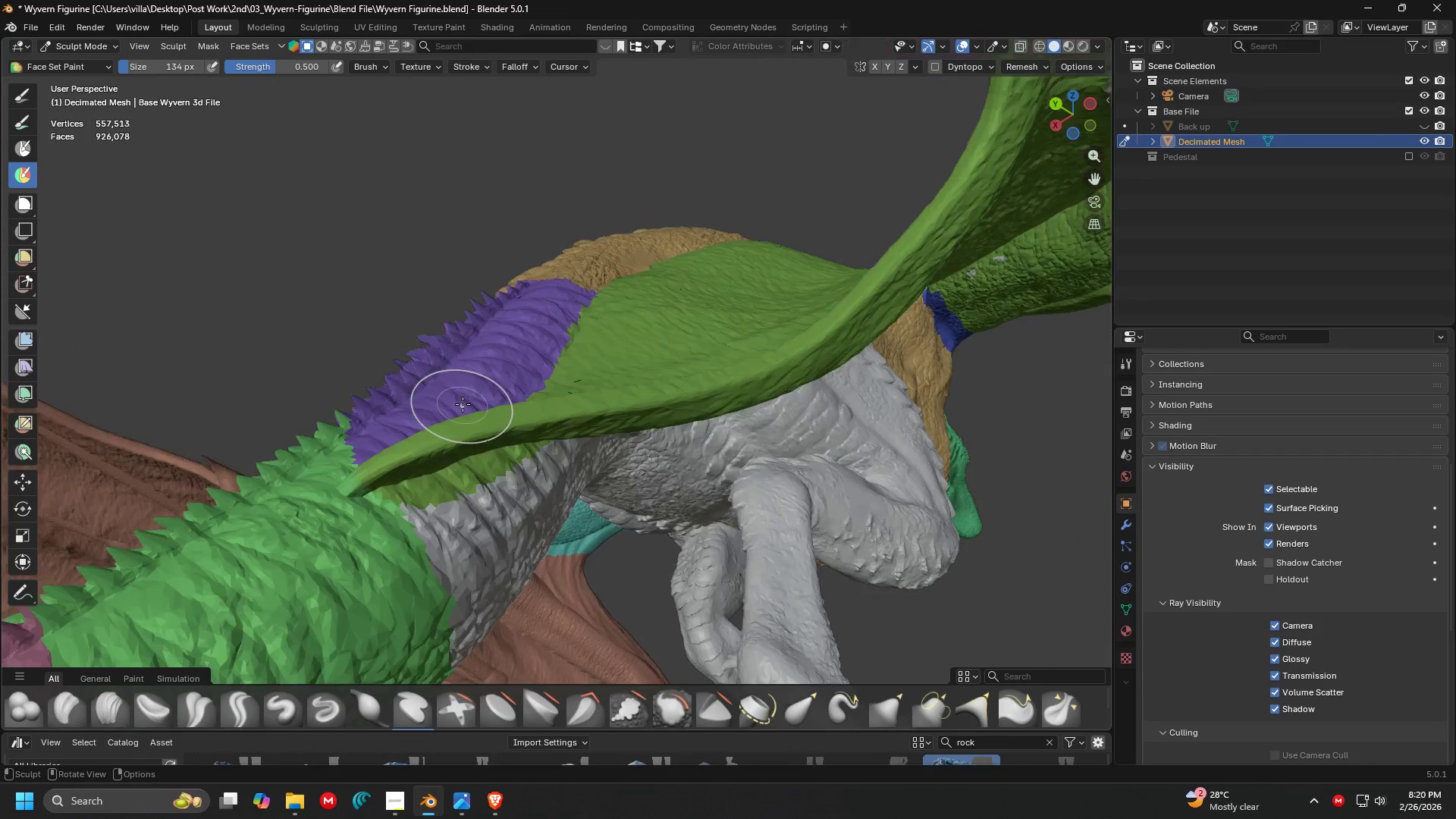 
key(Shift+ShiftLeft)
 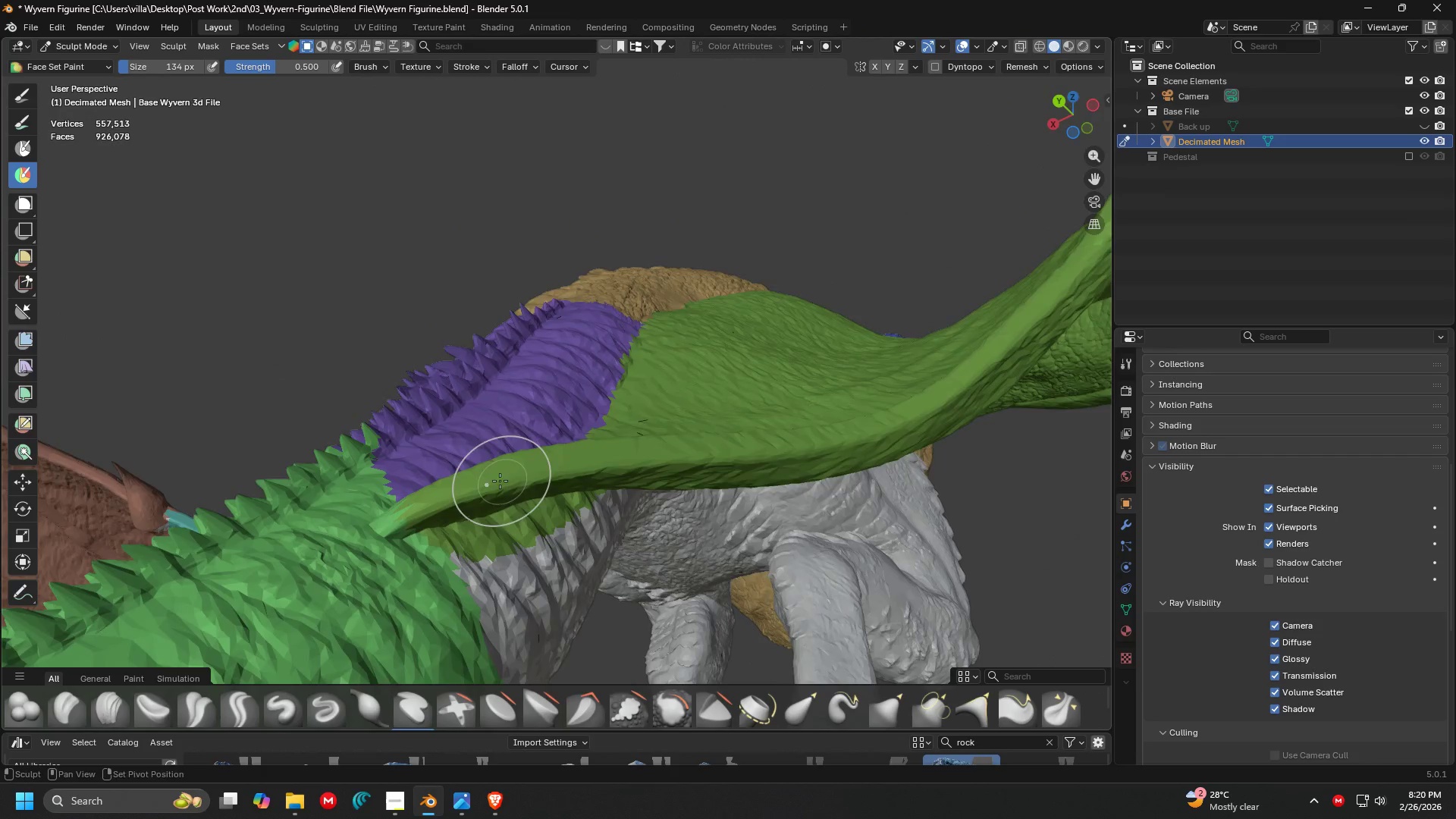 
scroll: coordinate [516, 483], scroll_direction: up, amount: 1.0
 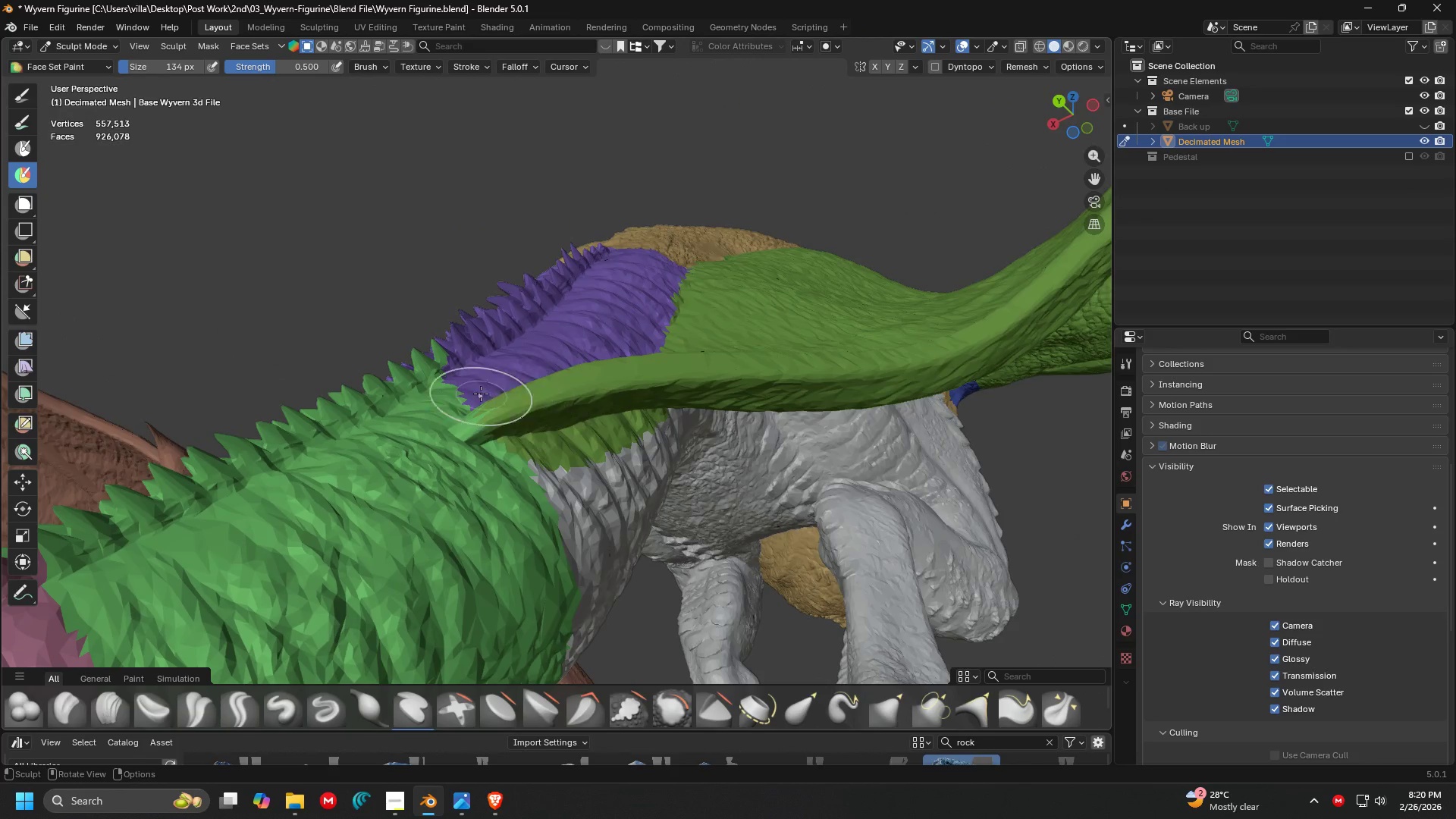 
hold_key(key=ControlLeft, duration=1.2)
left_click_drag(start_coordinate=[476, 369], to_coordinate=[585, 506])
 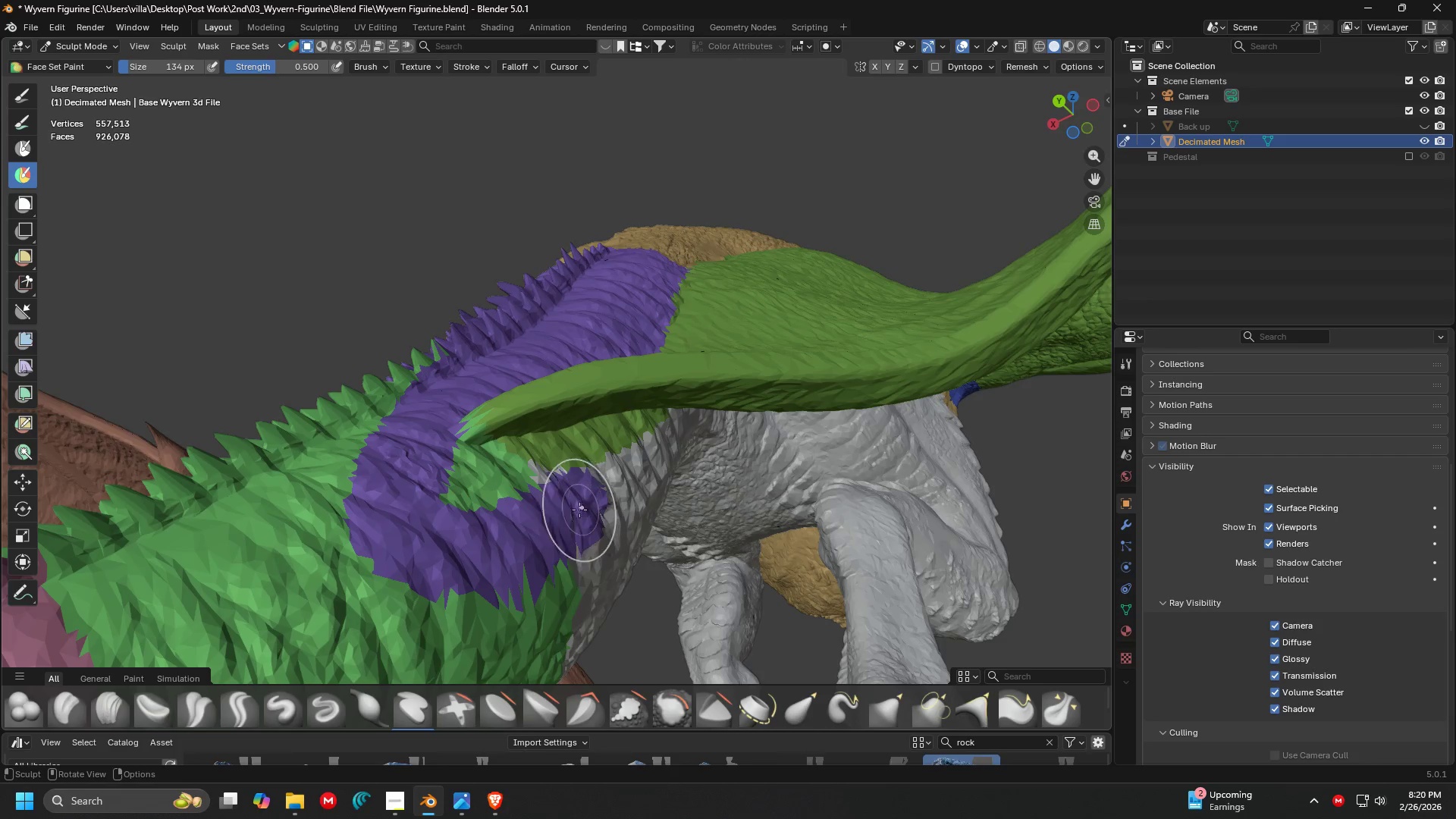 
key(Shift+ShiftLeft)
 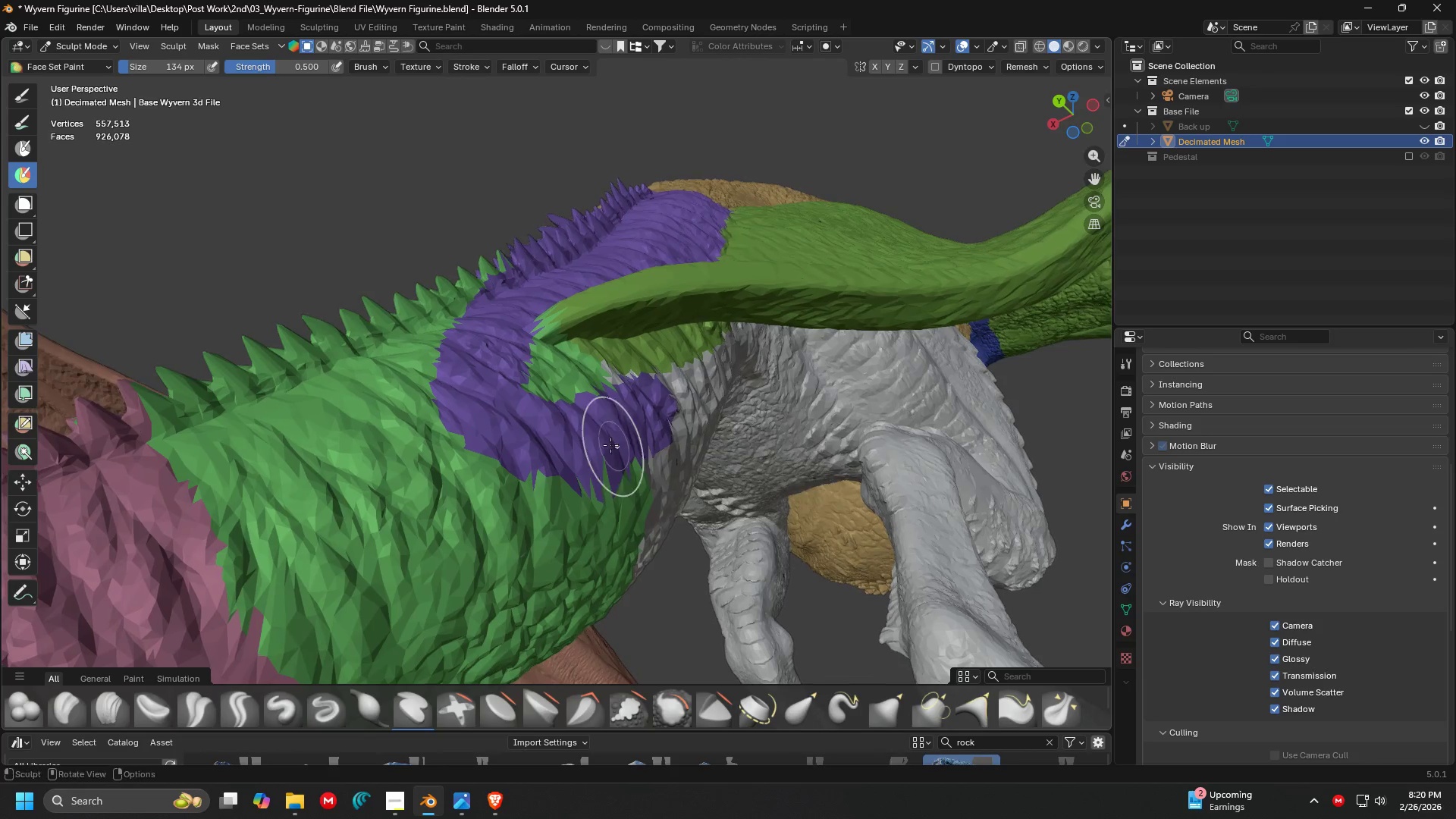 
hold_key(key=ControlLeft, duration=1.5)
left_click_drag(start_coordinate=[557, 521], to_coordinate=[391, 372])
 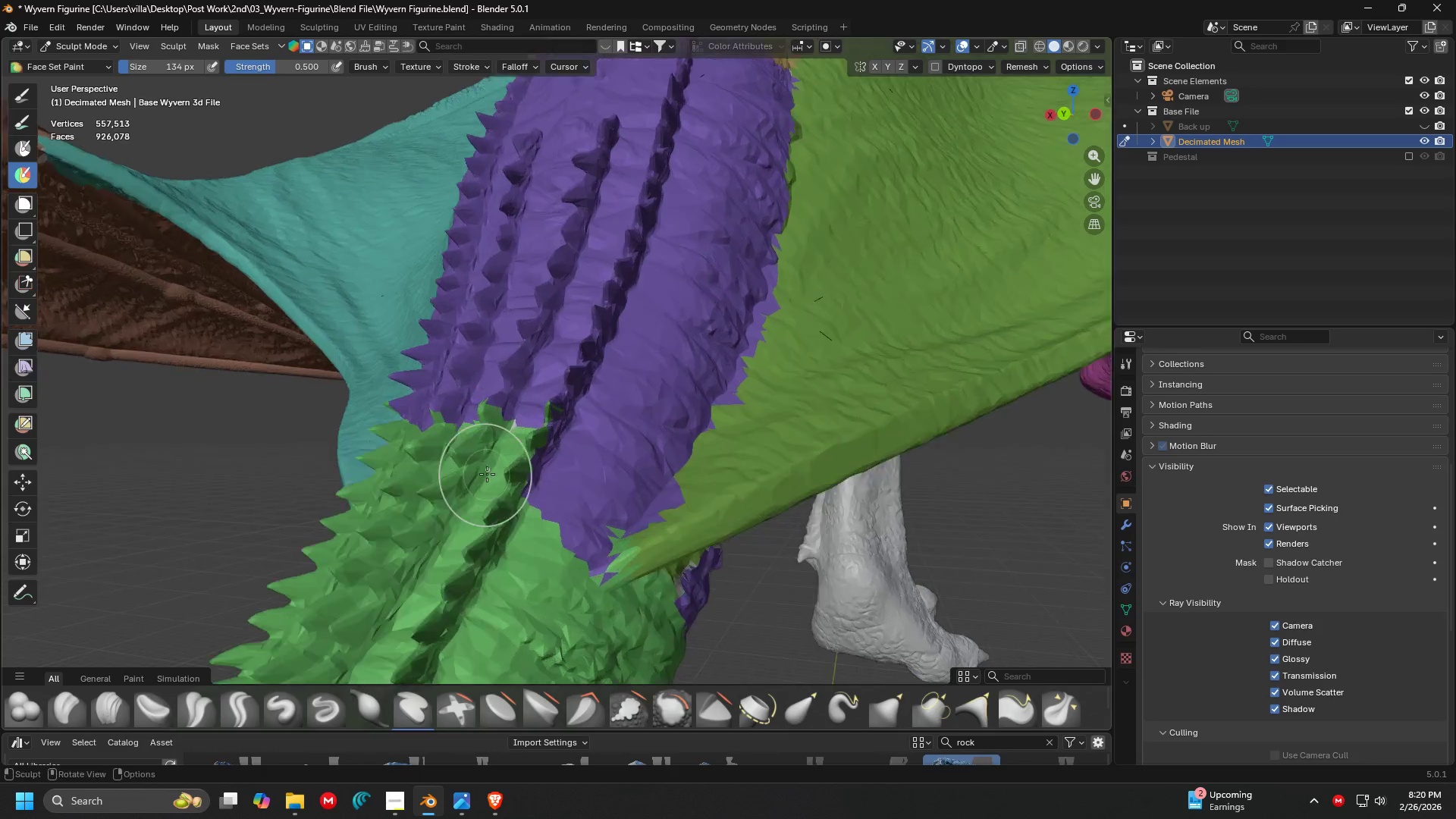 
hold_key(key=ControlLeft, duration=1.51)
 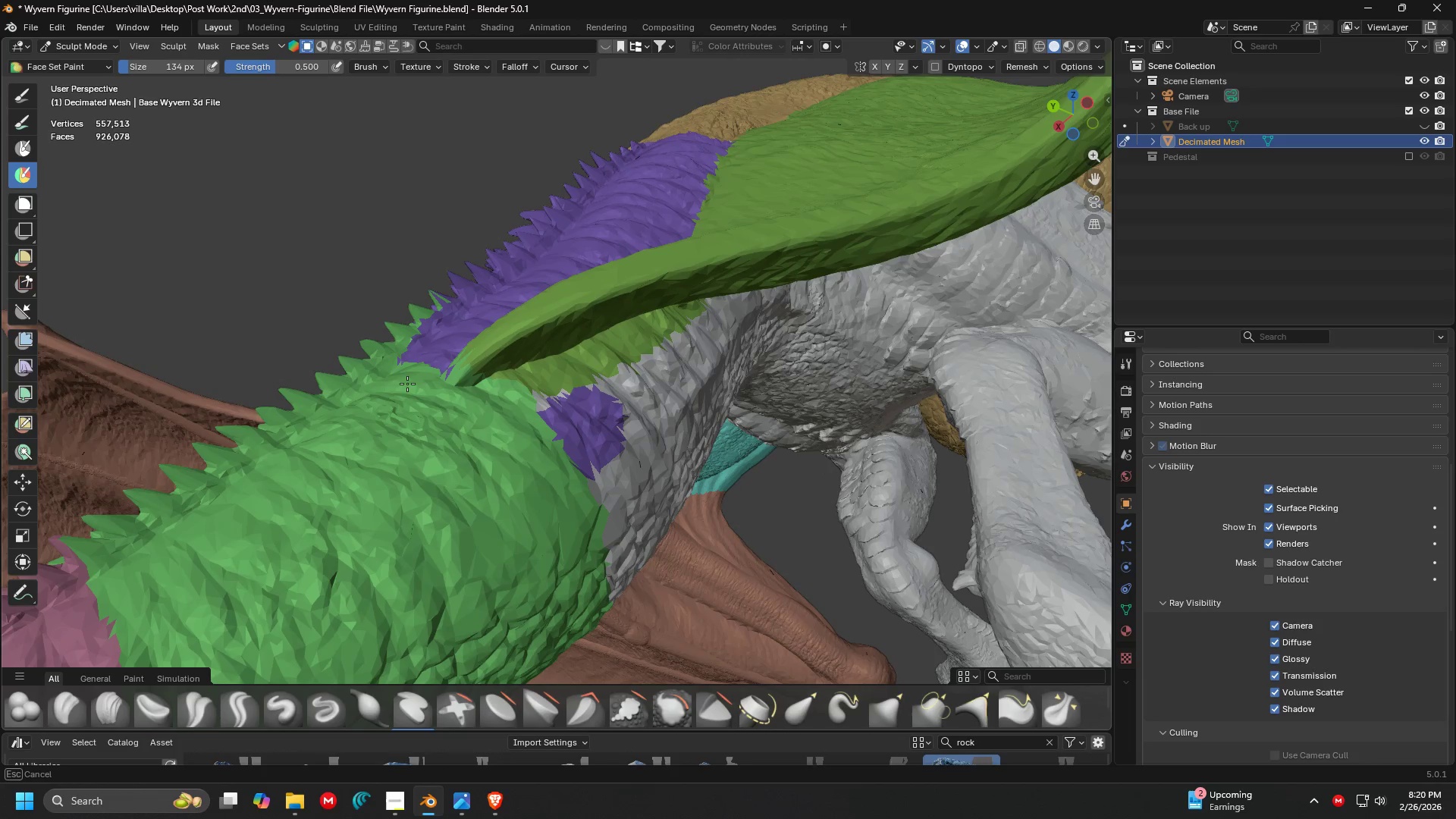 
hold_key(key=ControlLeft, duration=1.03)
 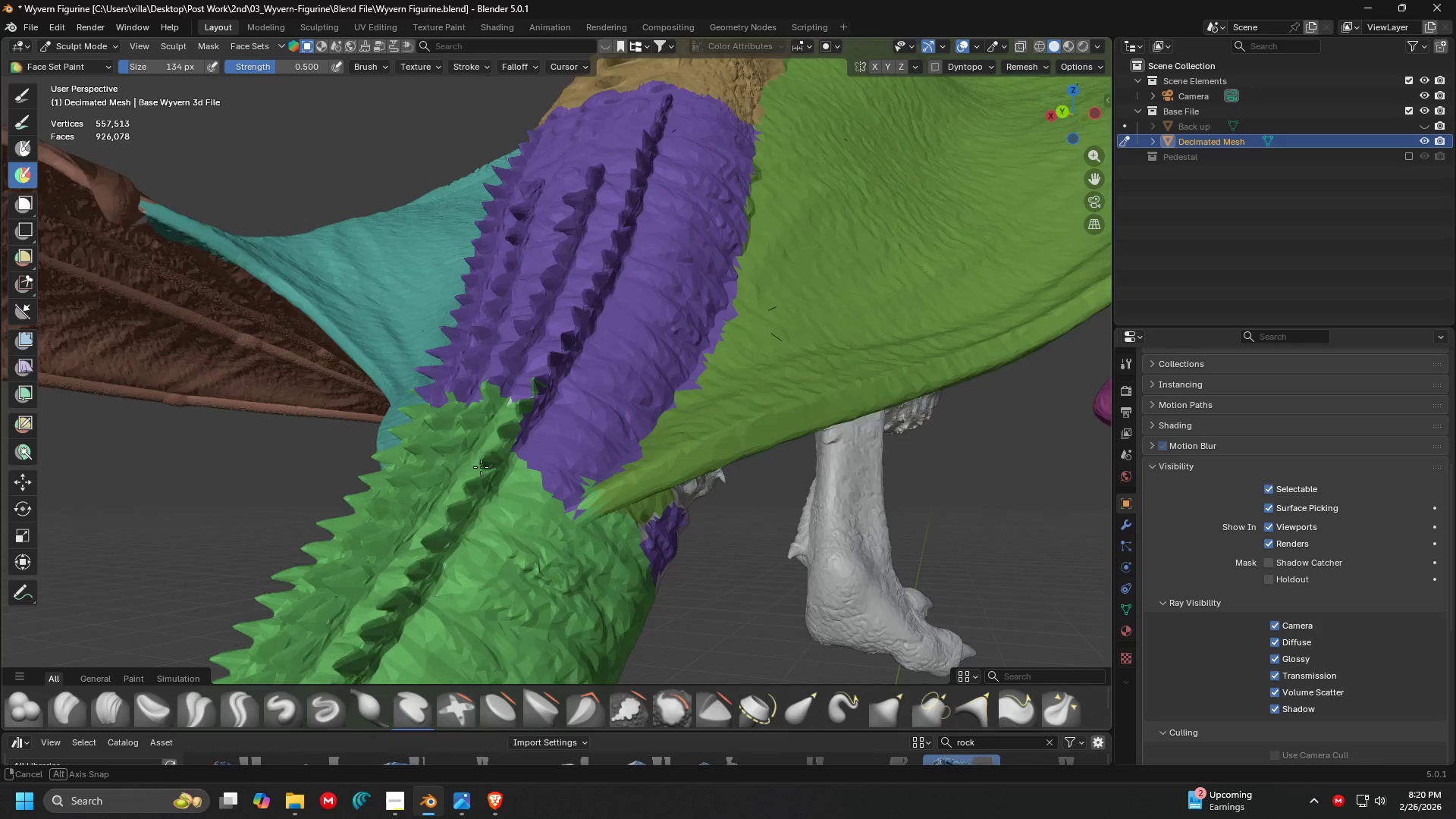 
hold_key(key=ControlLeft, duration=1.51)
left_click_drag(start_coordinate=[519, 482], to_coordinate=[618, 607])
 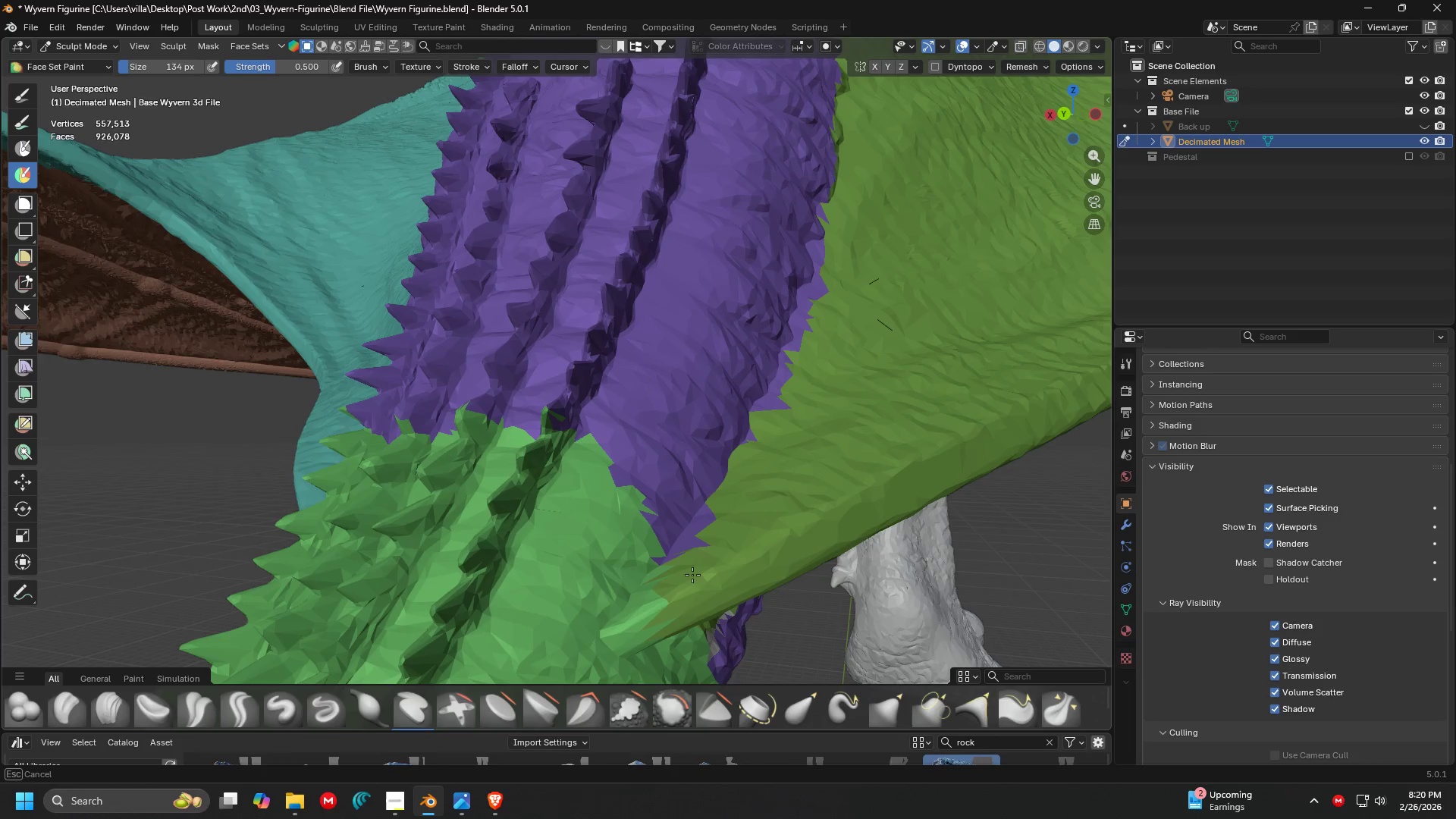 
scroll: coordinate [487, 474], scroll_direction: up, amount: 2.0
 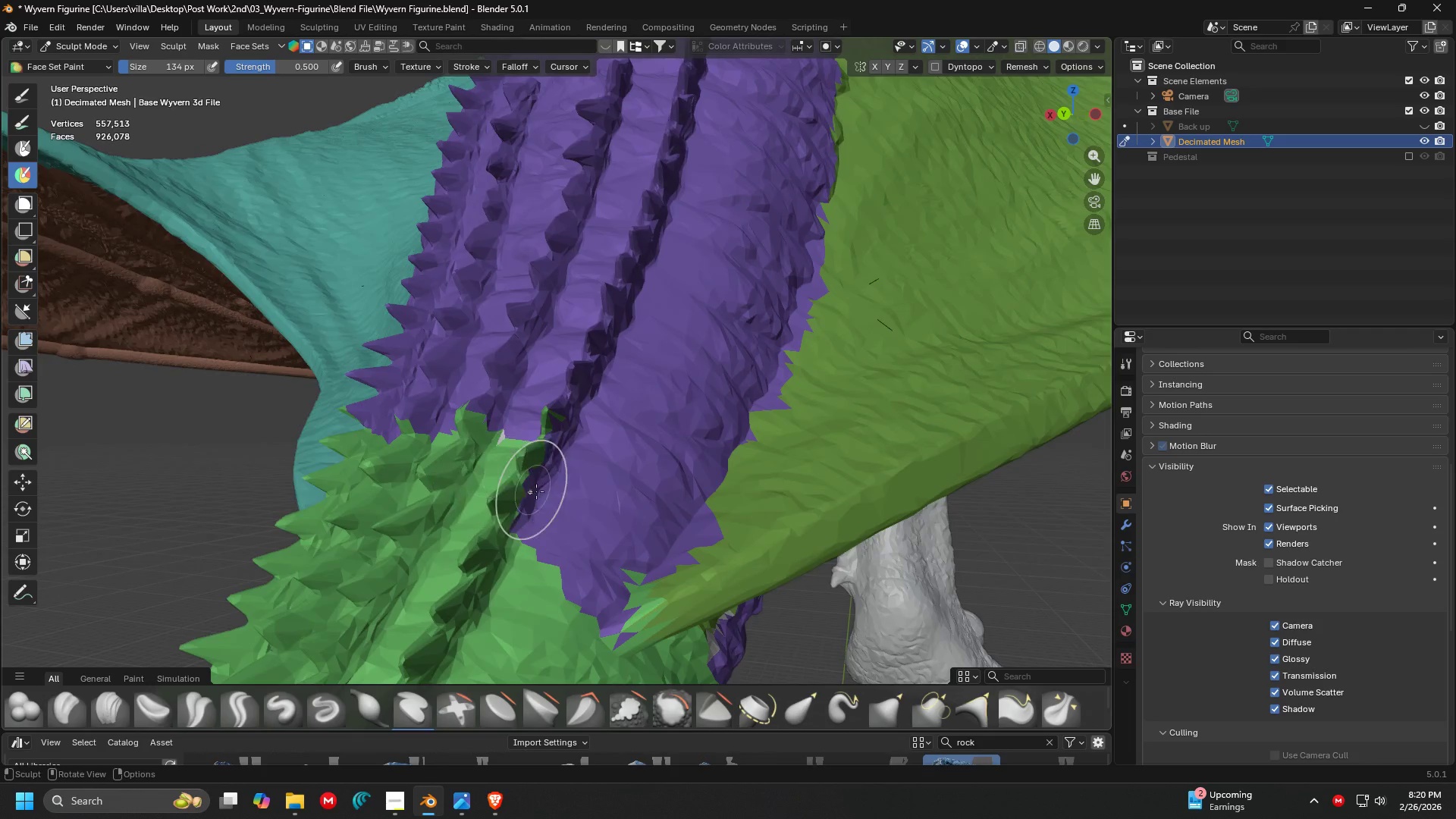 
hold_key(key=ControlLeft, duration=1.36)
 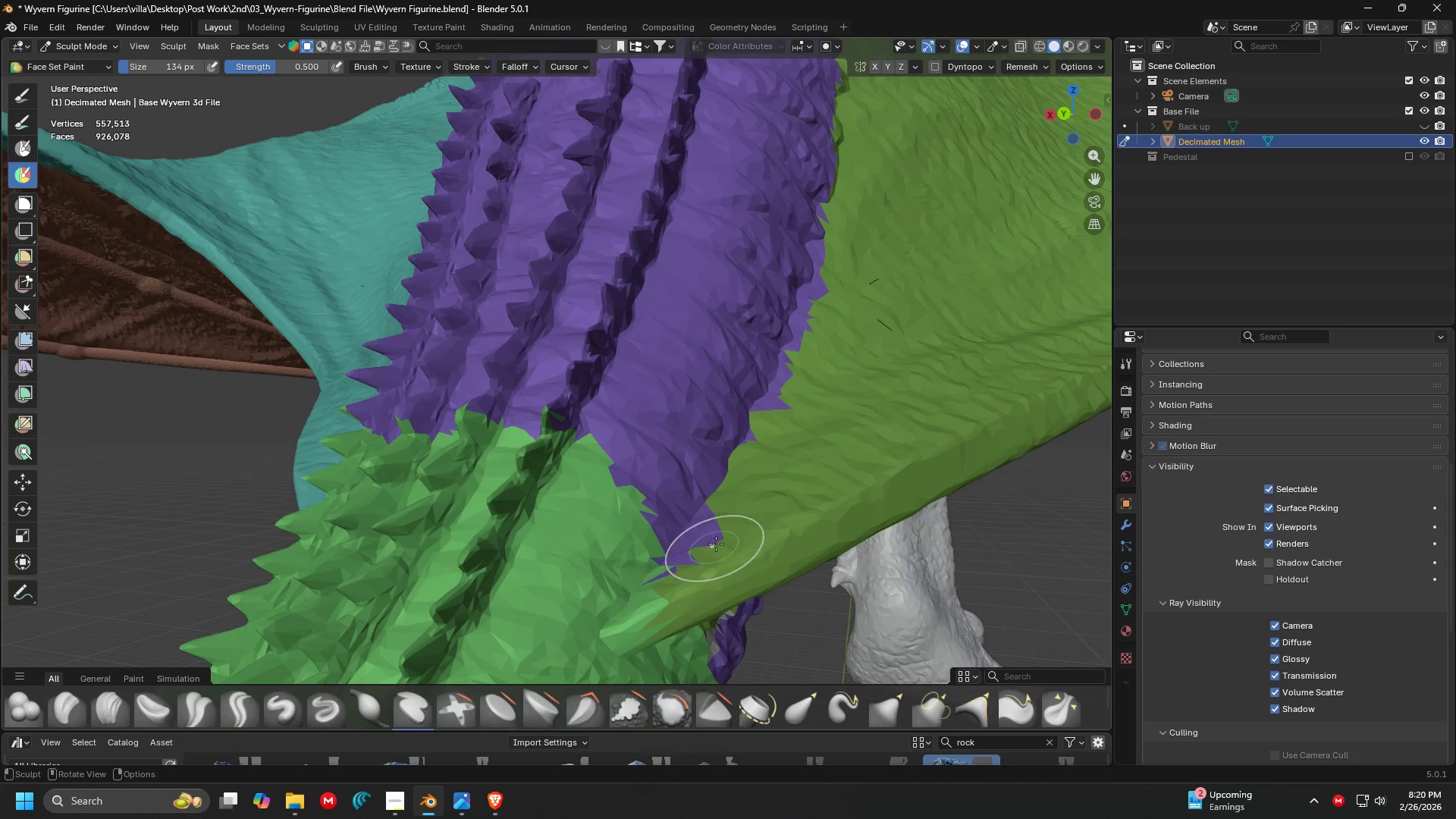 
hold_key(key=ControlLeft, duration=1.51)
left_click_drag(start_coordinate=[758, 509], to_coordinate=[770, 490])
 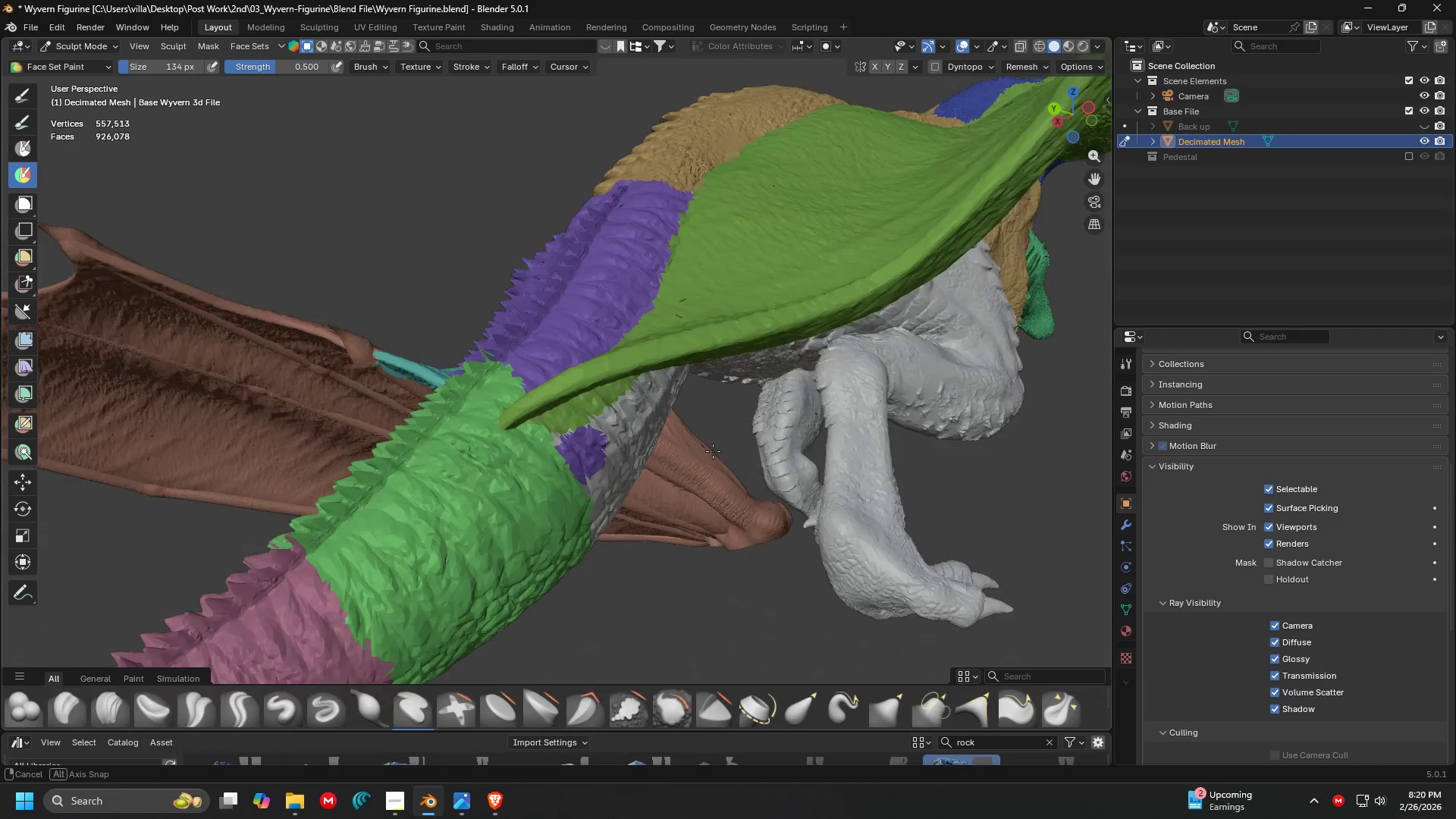 
key(Control+ControlLeft)
 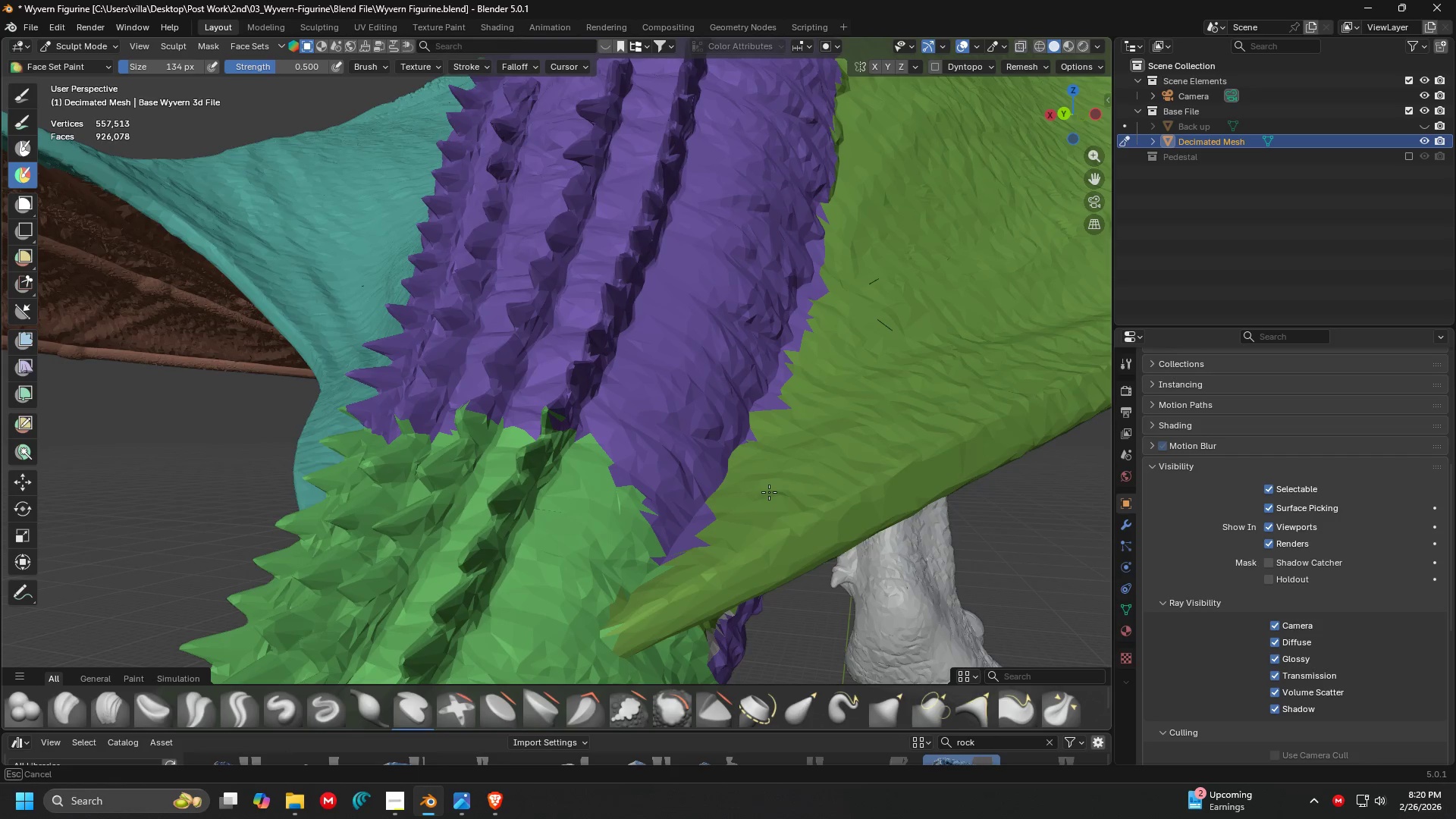 
key(Control+ControlLeft)
 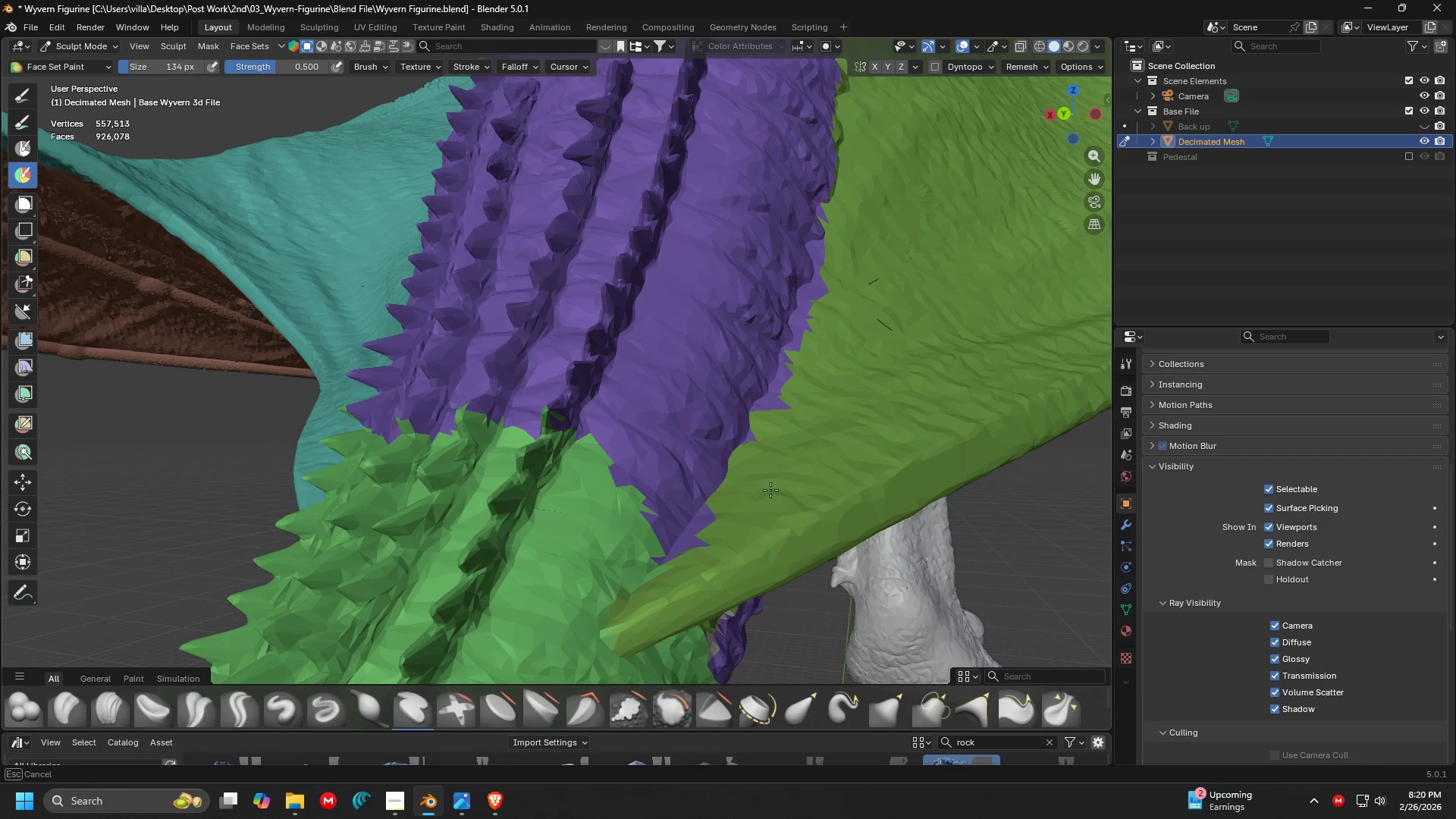 
key(Control+ControlLeft)
 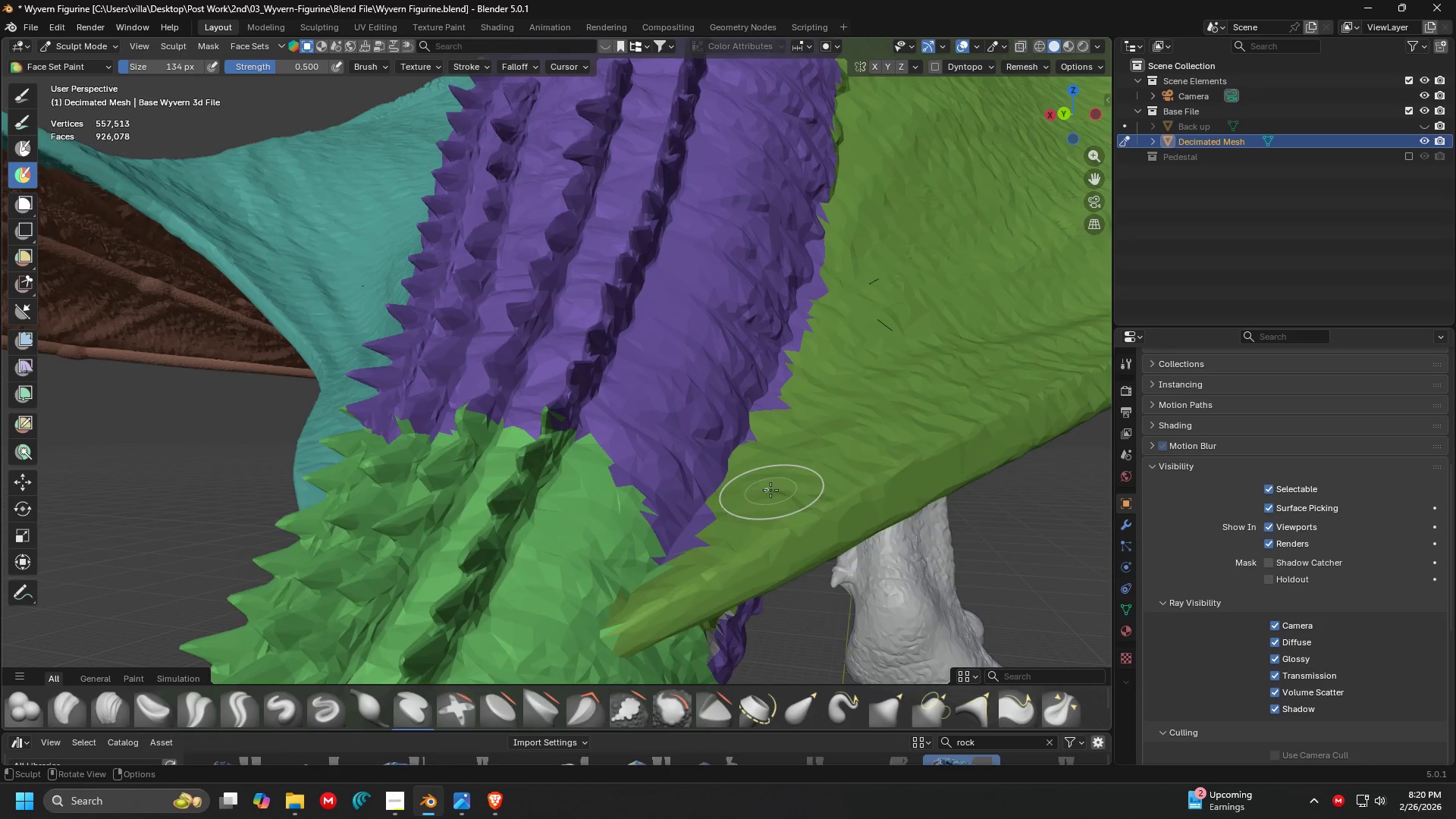 
key(Shift+ShiftLeft)
 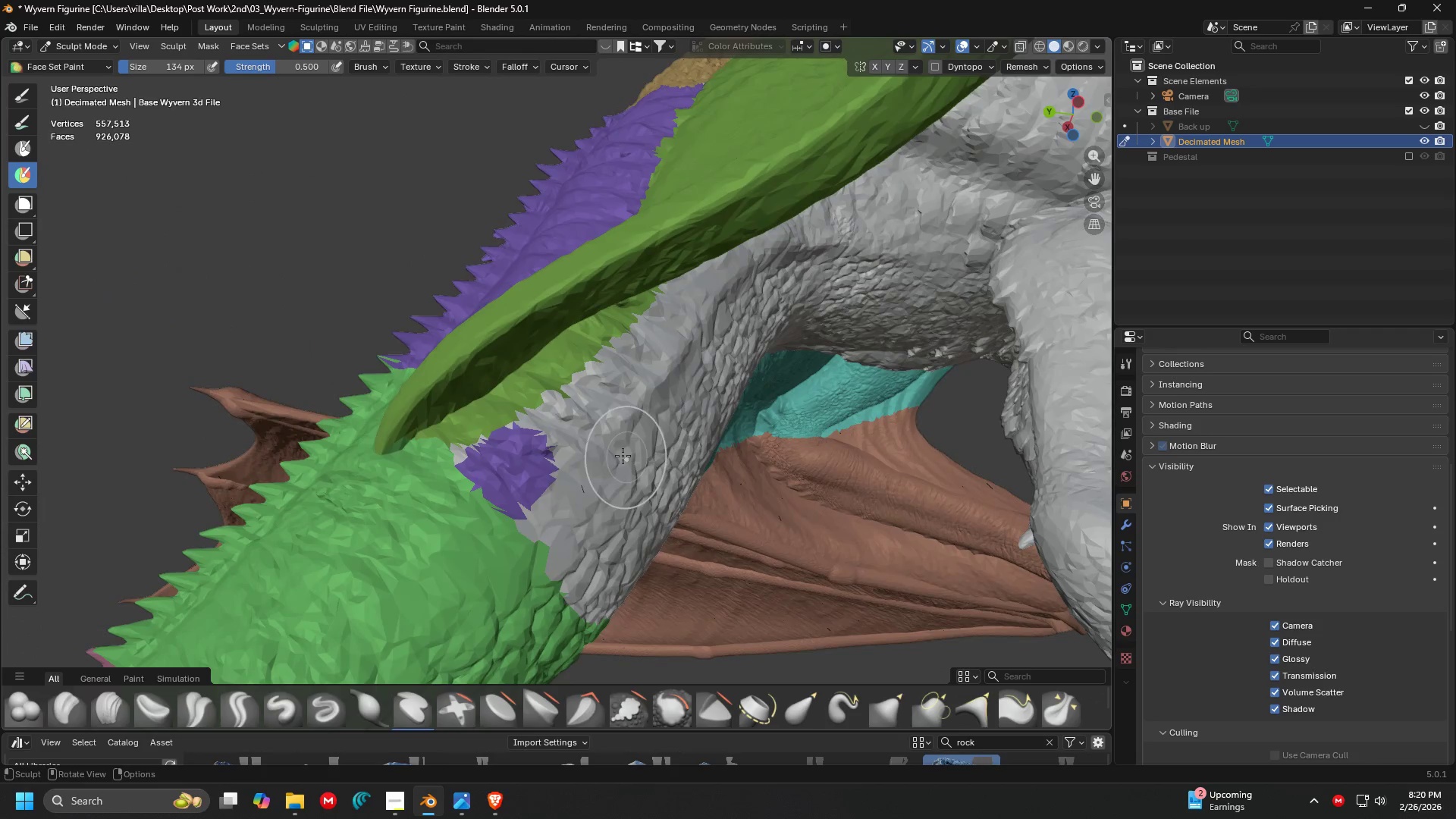 
scroll: coordinate [637, 428], scroll_direction: down, amount: 2.0
 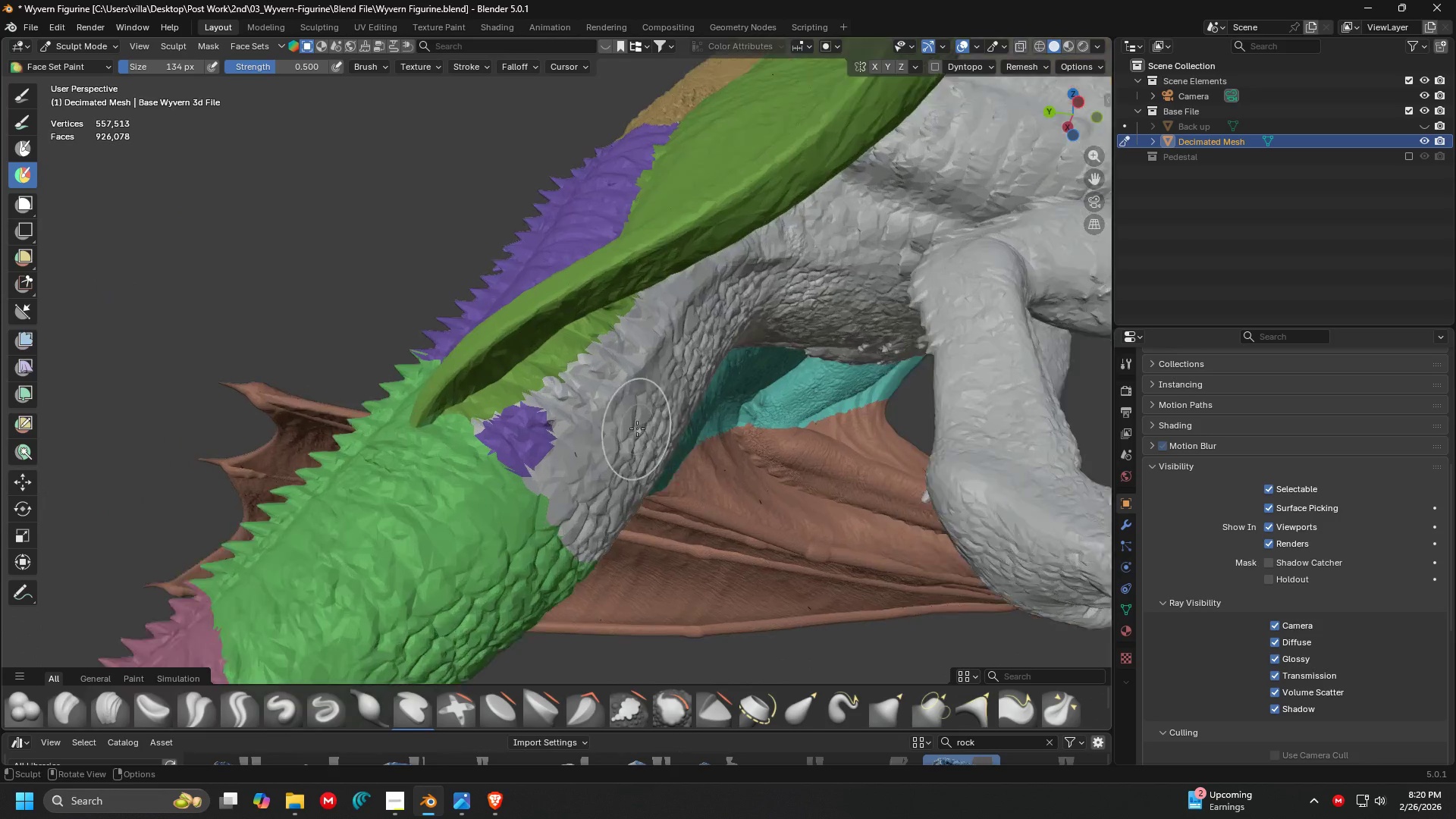 
hold_key(key=ControlLeft, duration=1.5)
left_click_drag(start_coordinate=[482, 452], to_coordinate=[473, 434])
 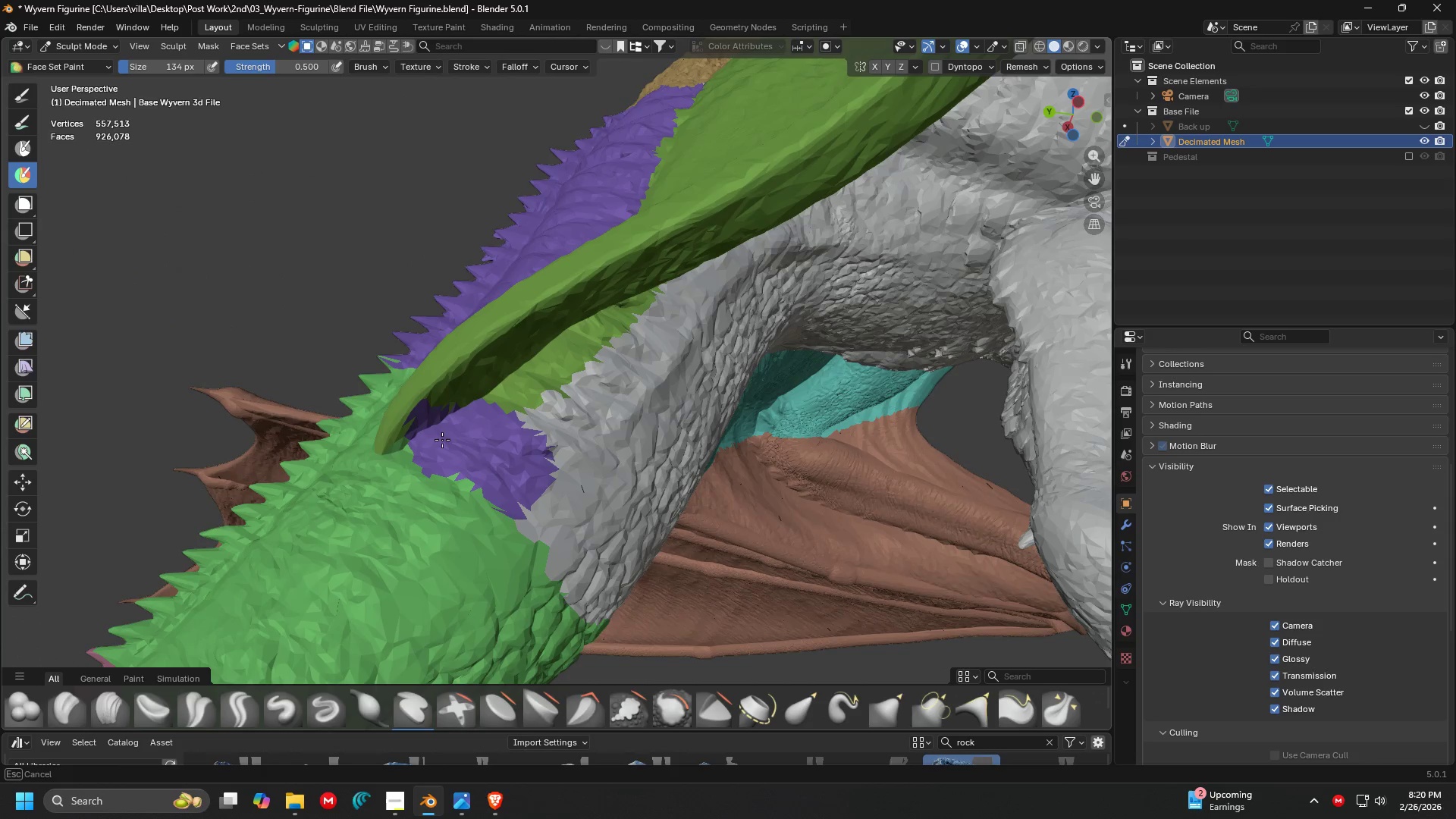 
hold_key(key=ControlLeft, duration=1.52)
left_click_drag(start_coordinate=[442, 440], to_coordinate=[453, 438])
 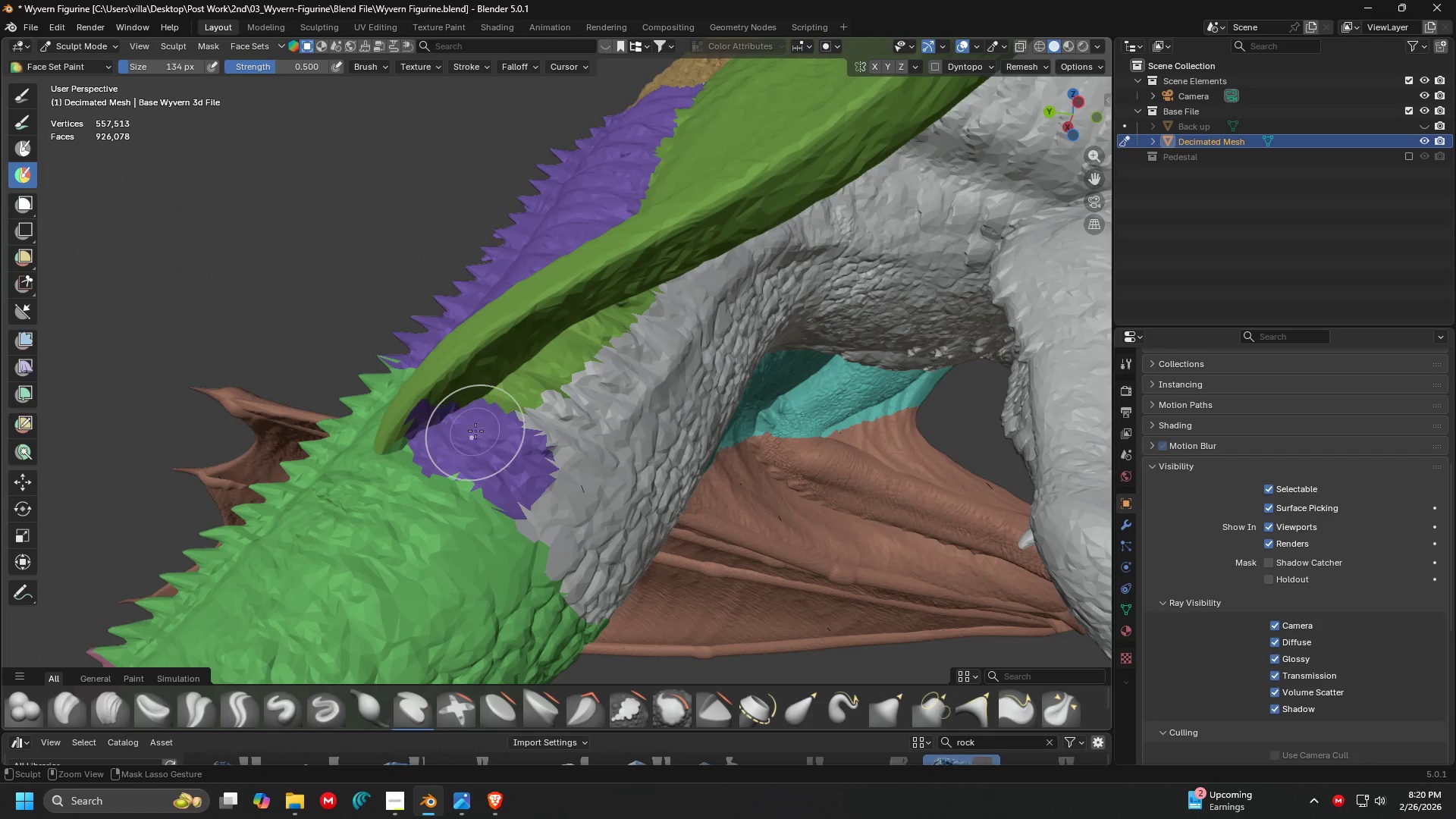 
left_click_drag(start_coordinate=[476, 430], to_coordinate=[577, 362])
 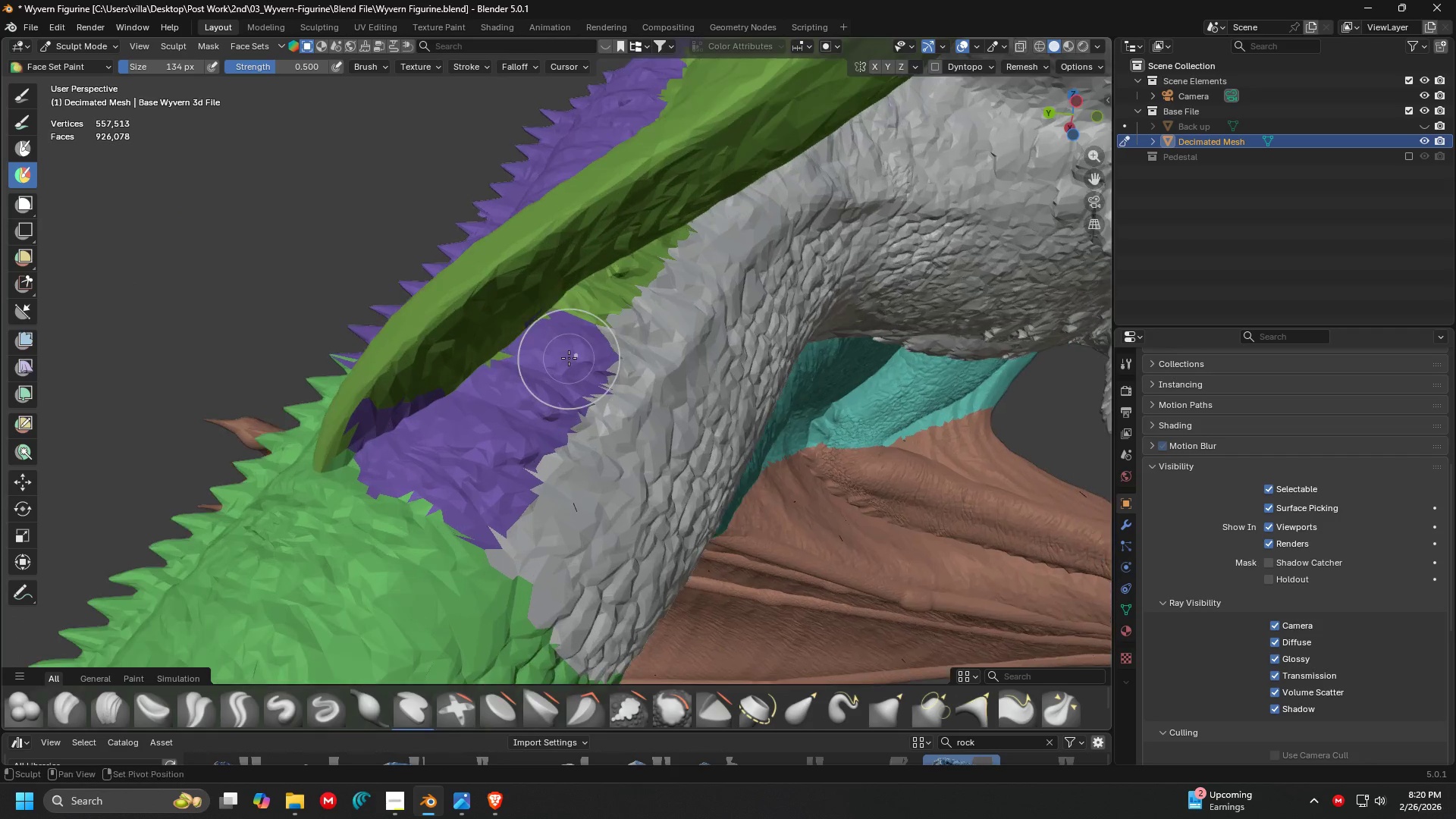 
hold_key(key=ControlLeft, duration=0.7)
 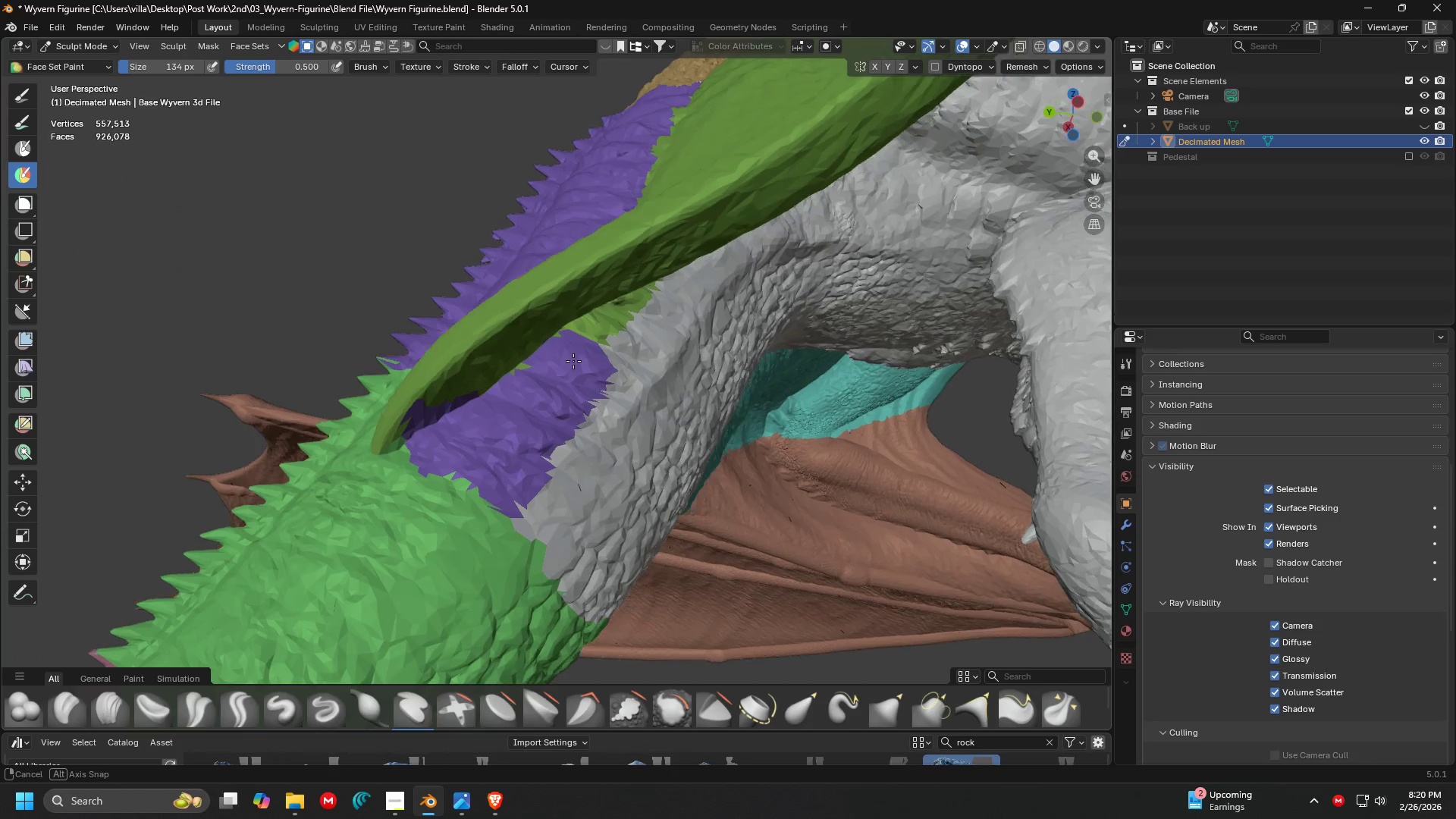 
key(Shift+ShiftLeft)
 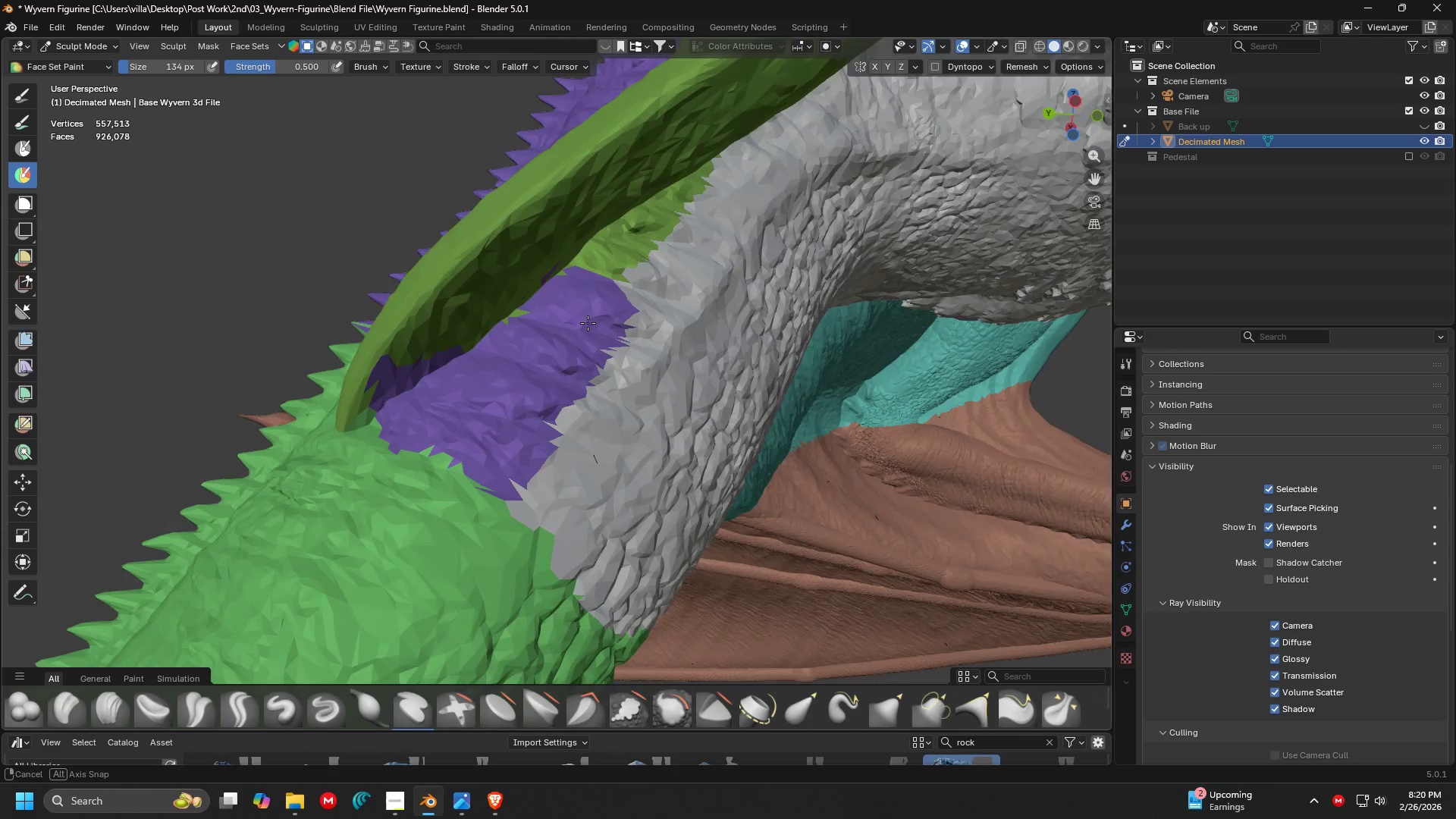 
scroll: coordinate [569, 358], scroll_direction: up, amount: 2.0
 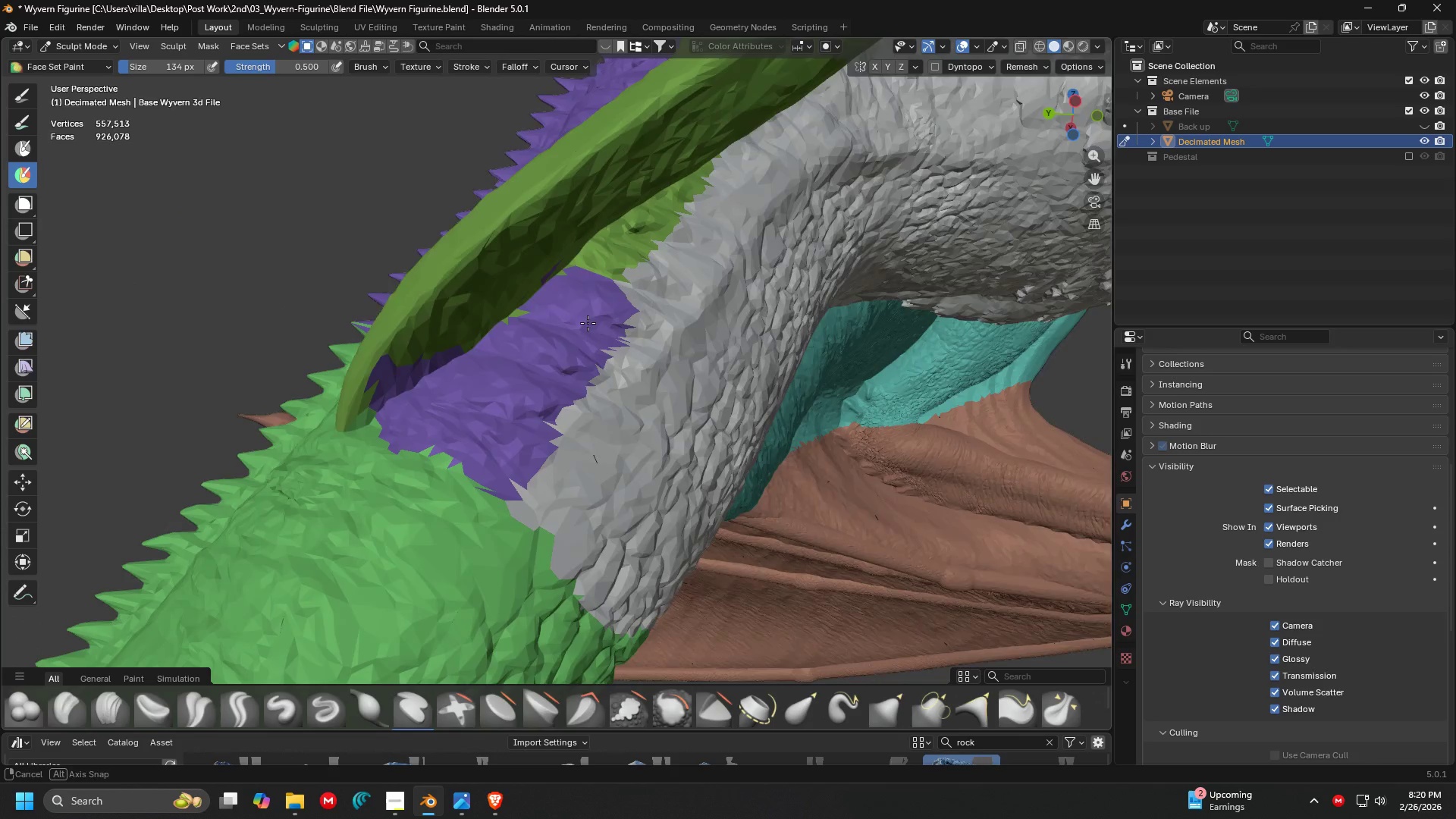 
key(Shift+ShiftLeft)
 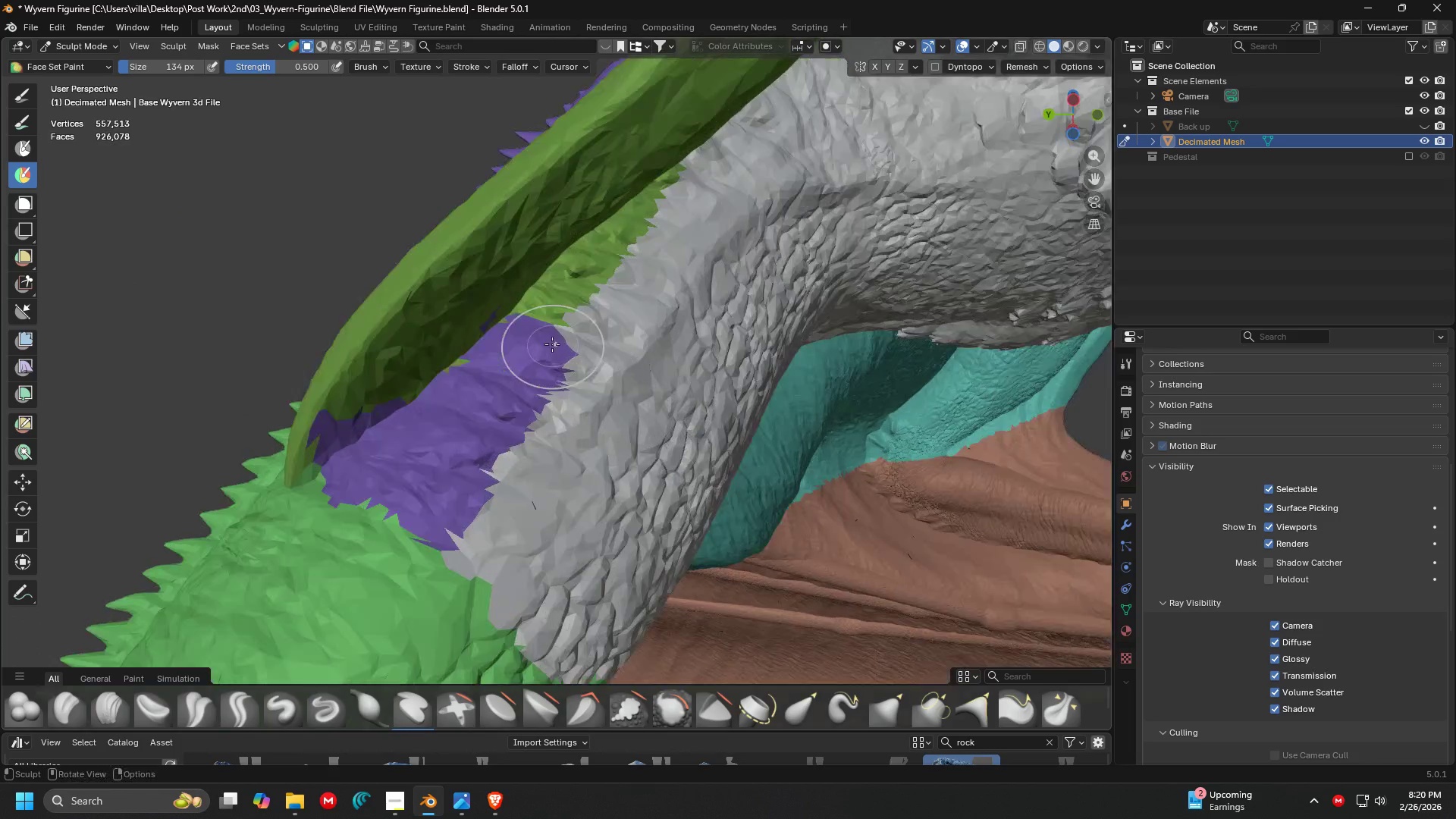 
hold_key(key=ControlLeft, duration=1.52)
 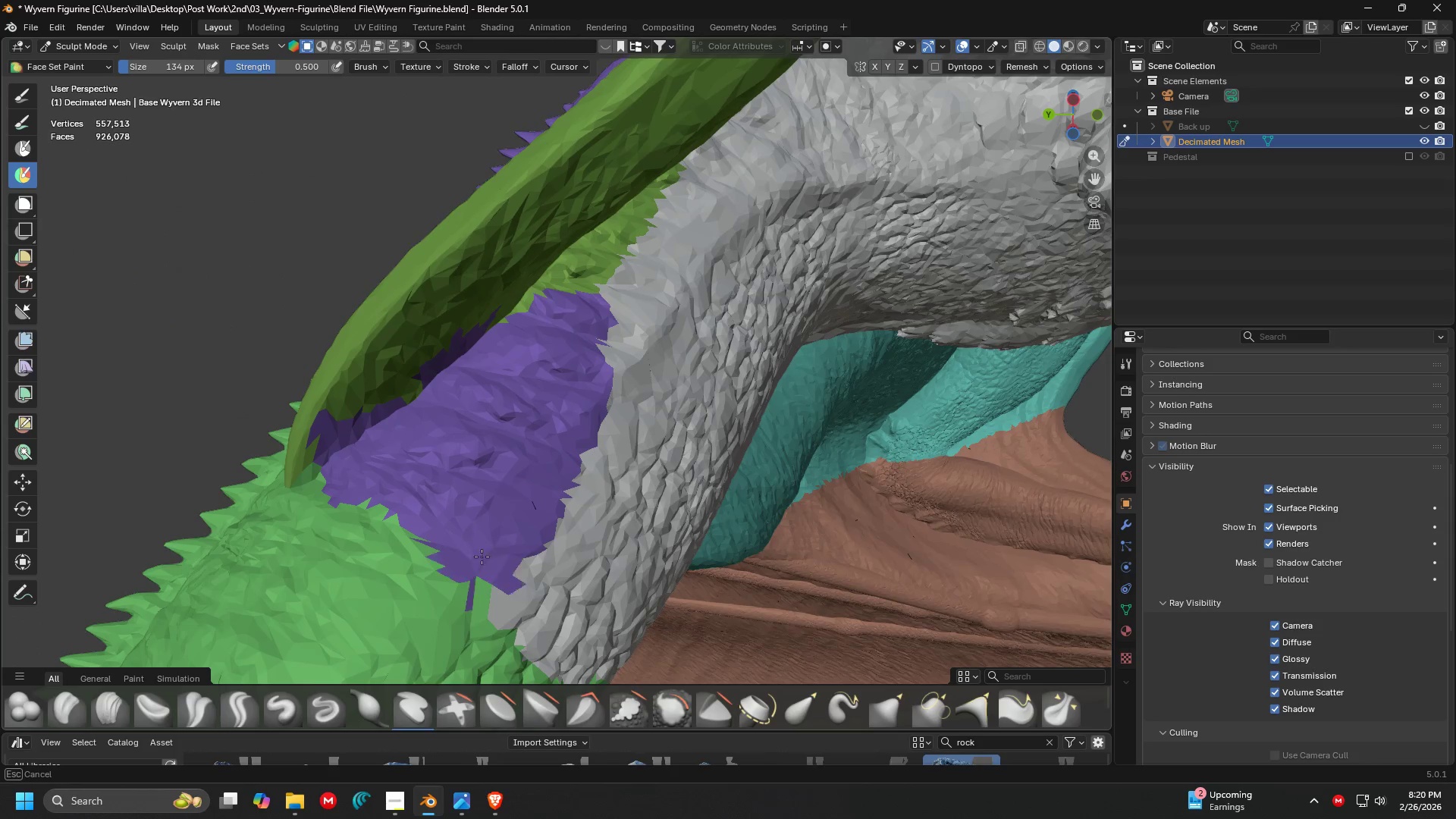 
scroll: coordinate [553, 345], scroll_direction: down, amount: 1.0
 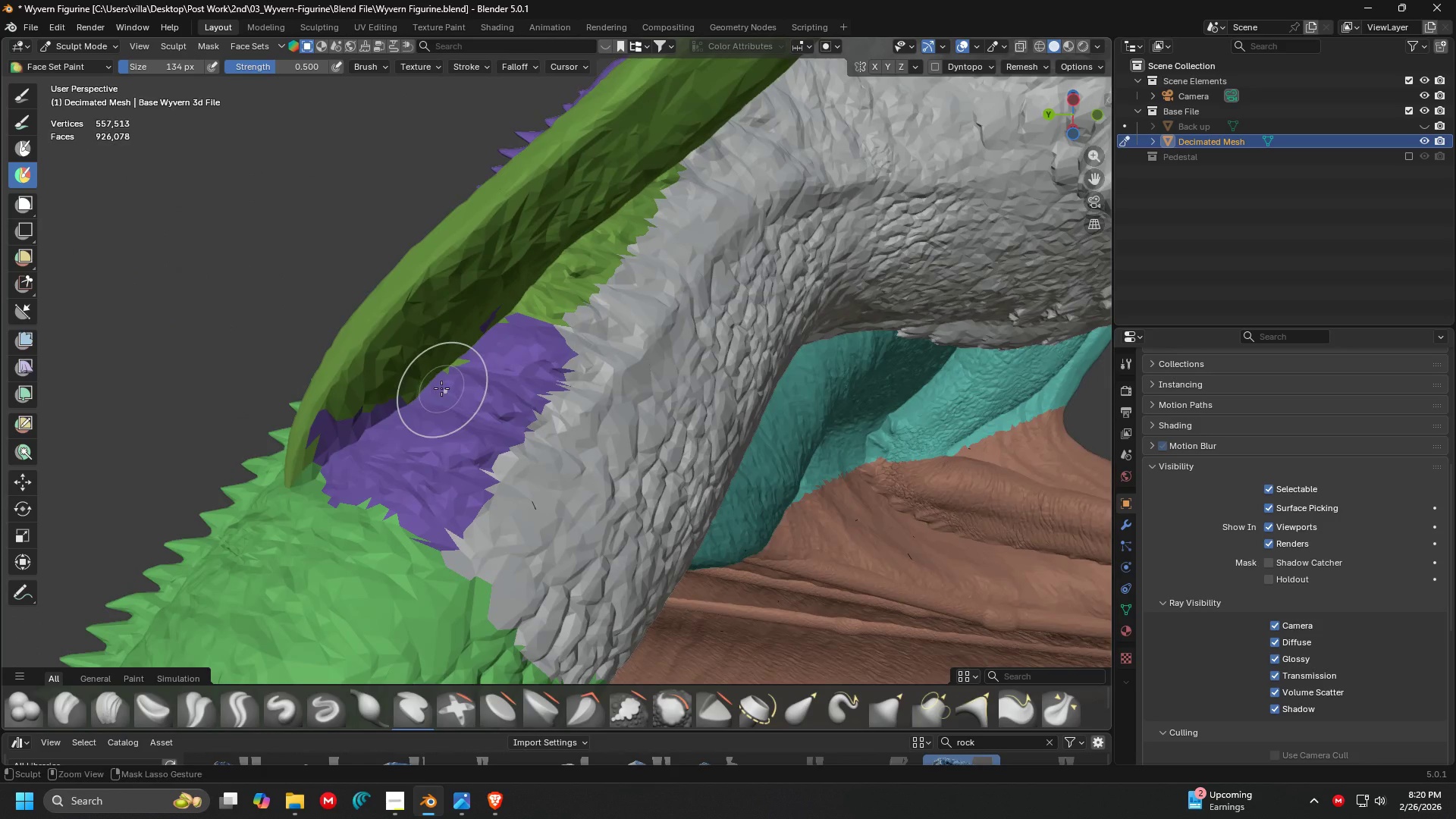 
left_click_drag(start_coordinate=[453, 382], to_coordinate=[545, 570])
 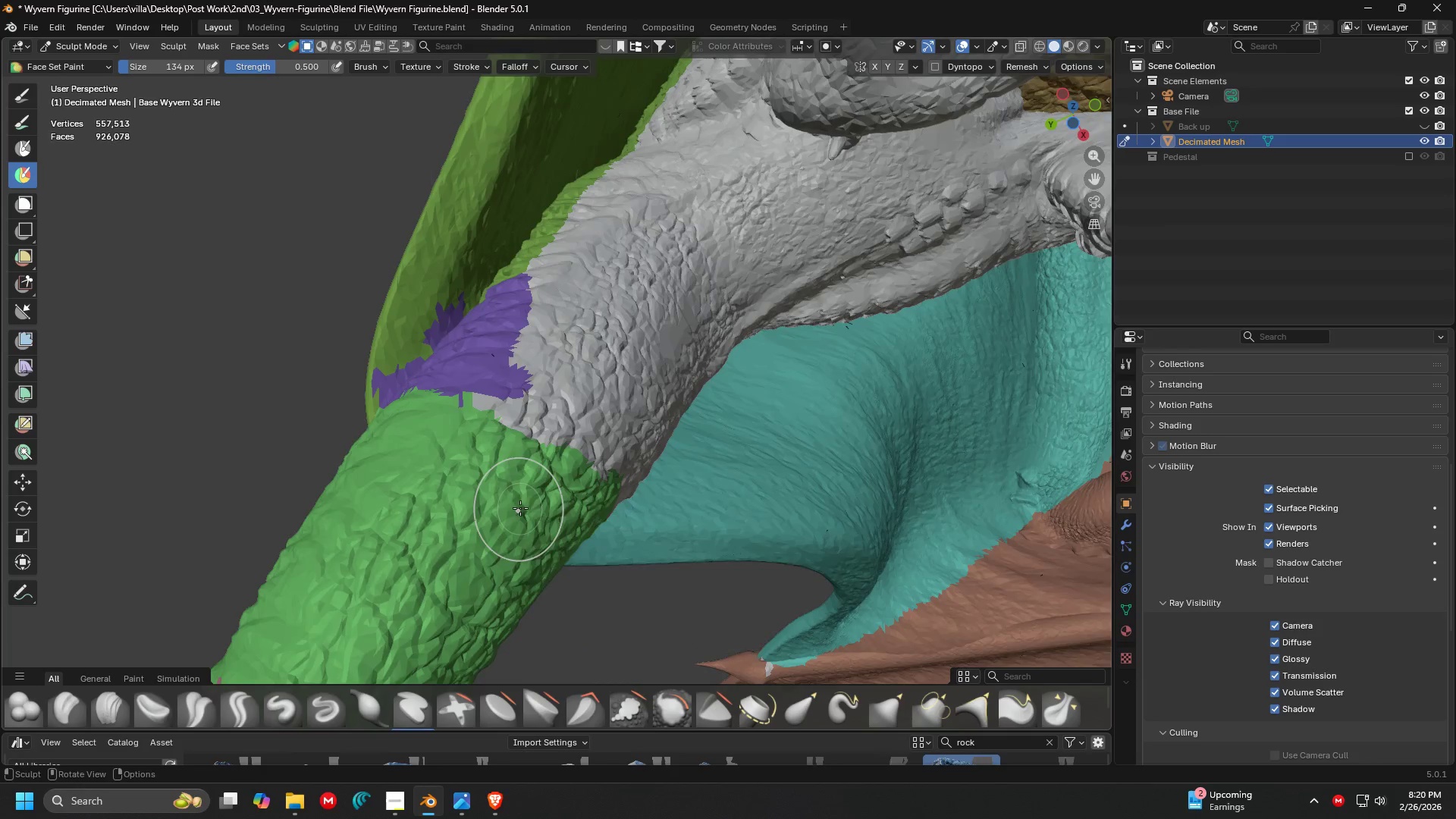 
hold_key(key=ControlLeft, duration=0.73)
 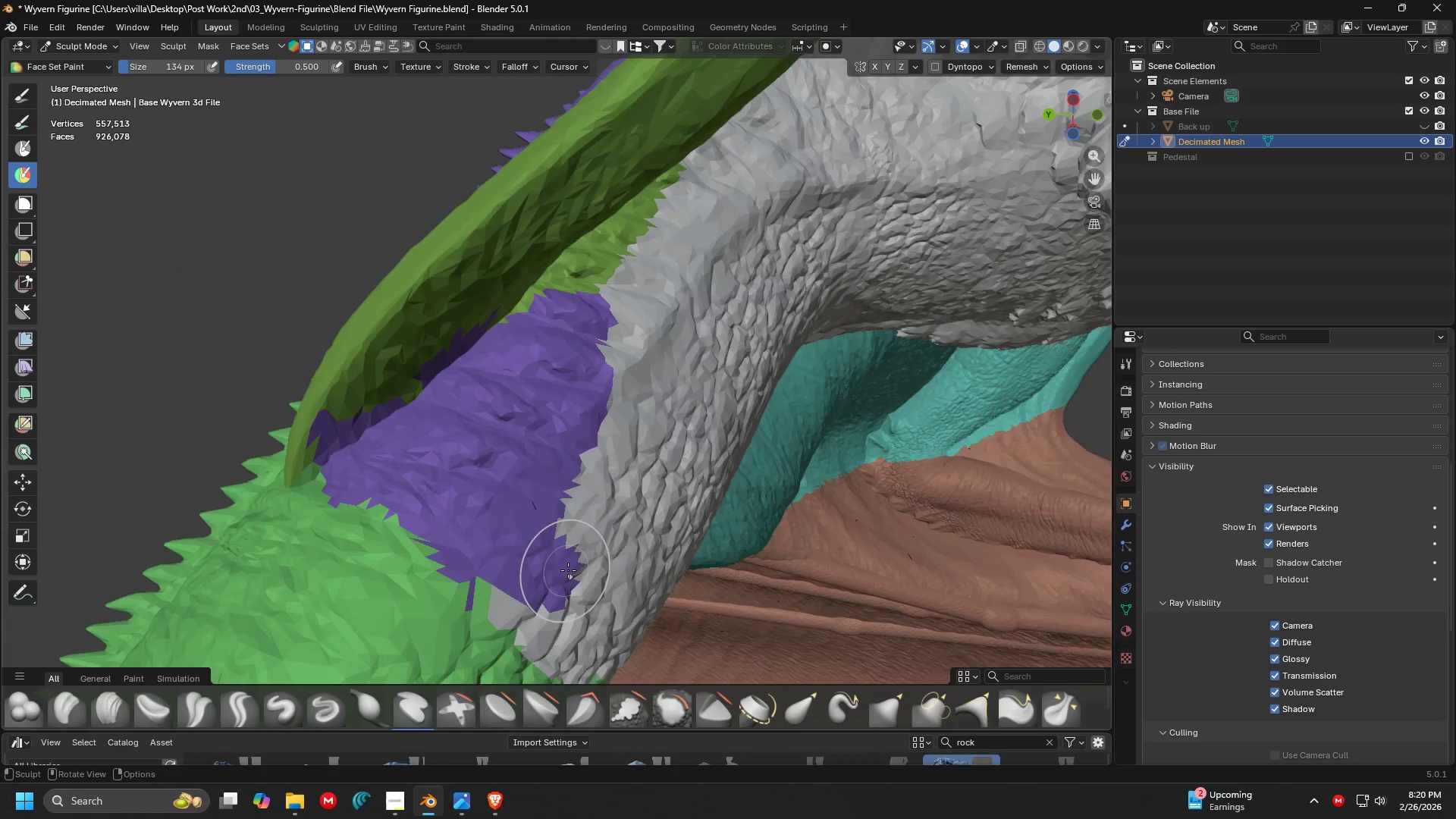 
key(Shift+ShiftLeft)
 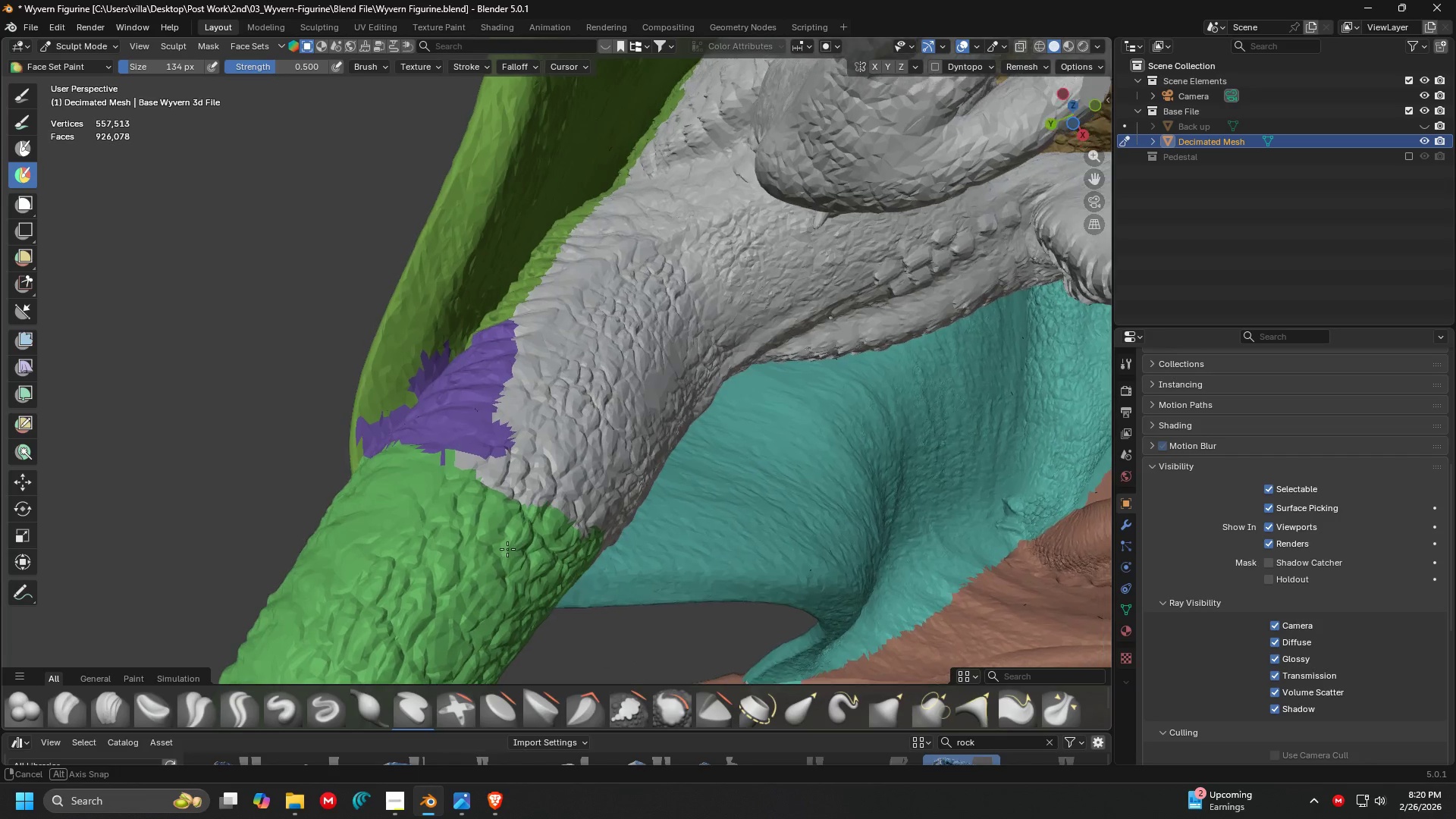 
scroll: coordinate [570, 570], scroll_direction: down, amount: 2.0
 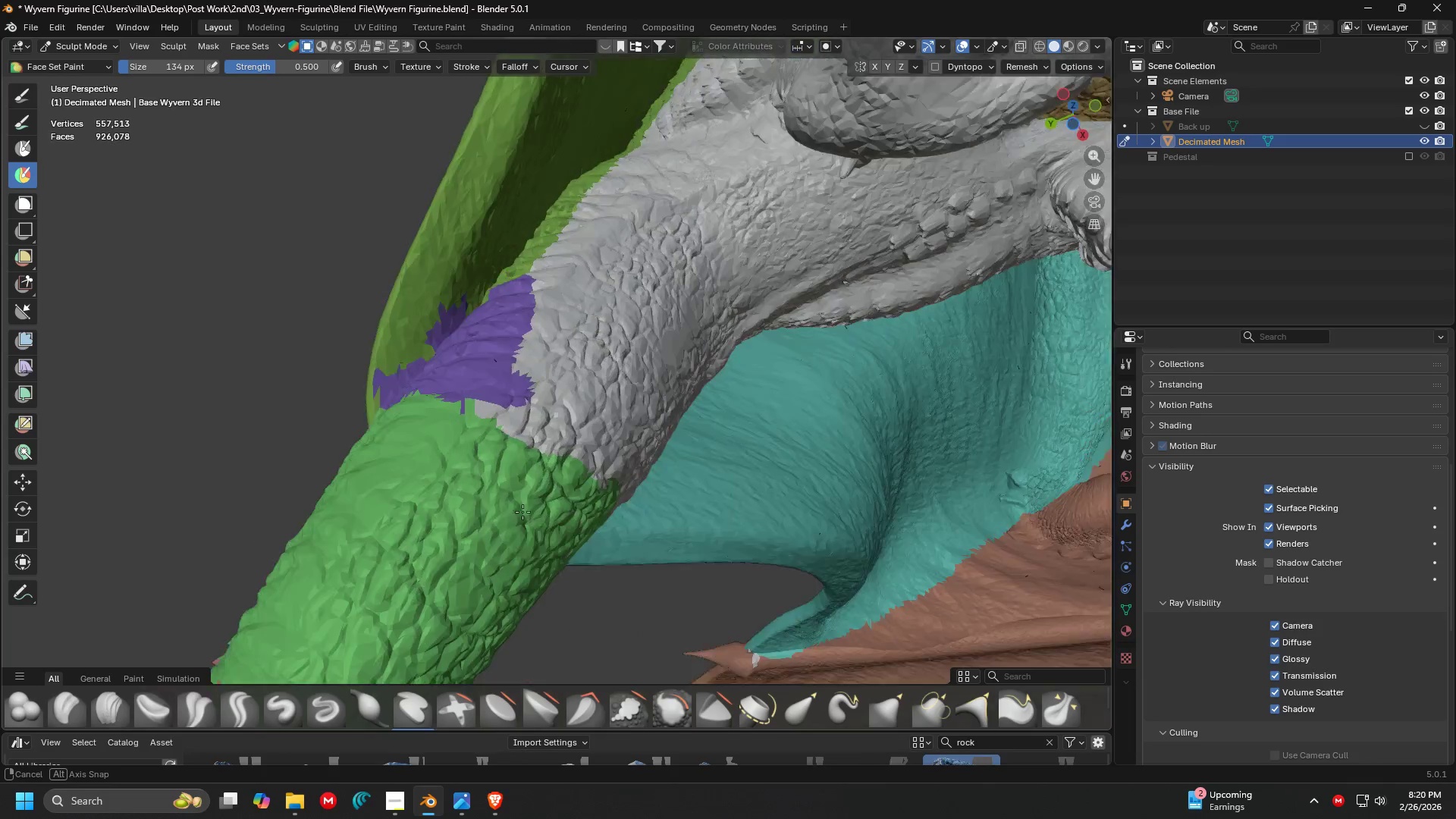 
hold_key(key=ControlLeft, duration=1.5)
left_click_drag(start_coordinate=[439, 481], to_coordinate=[460, 494])
 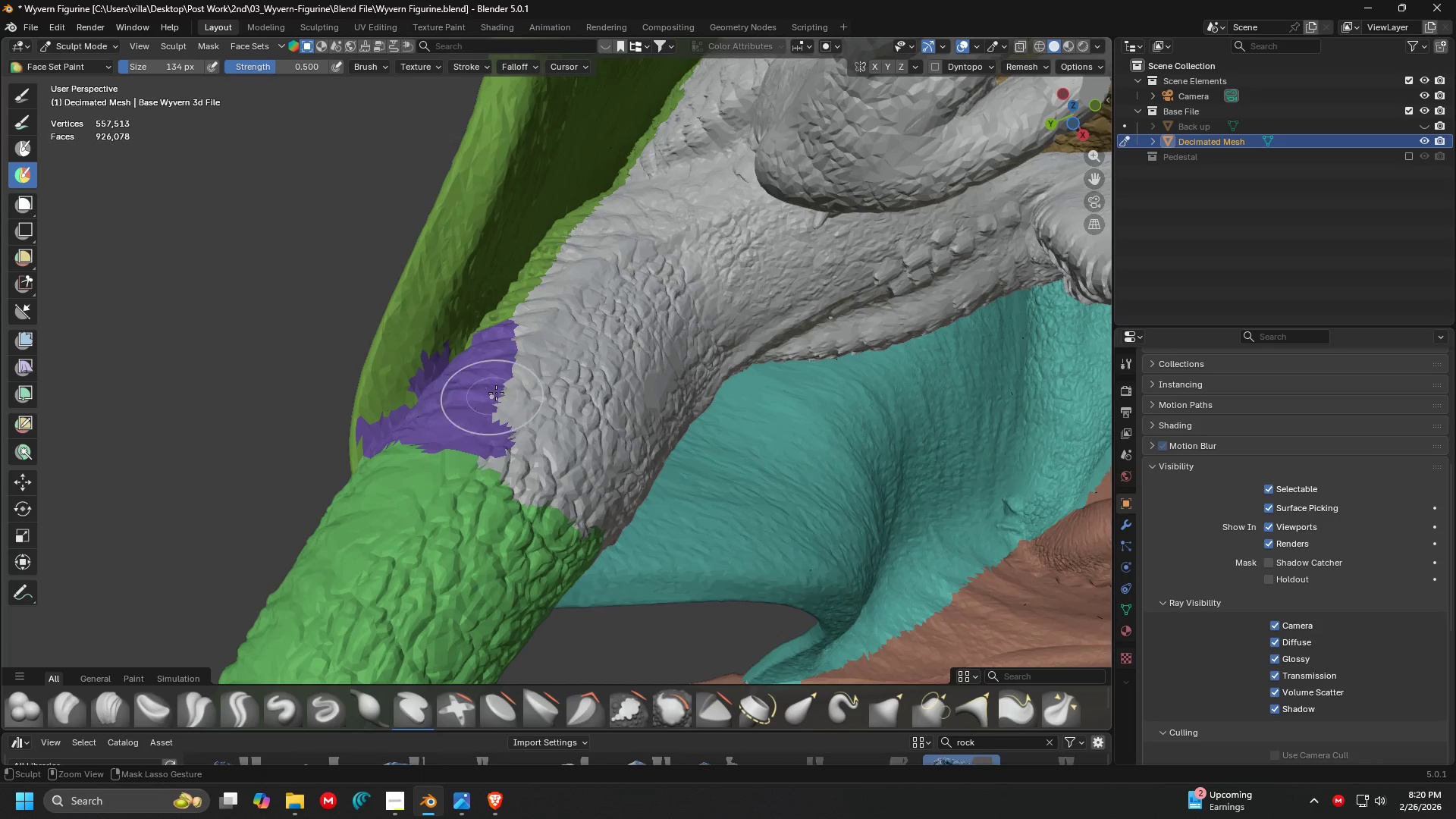 
left_click_drag(start_coordinate=[507, 385], to_coordinate=[525, 408])
 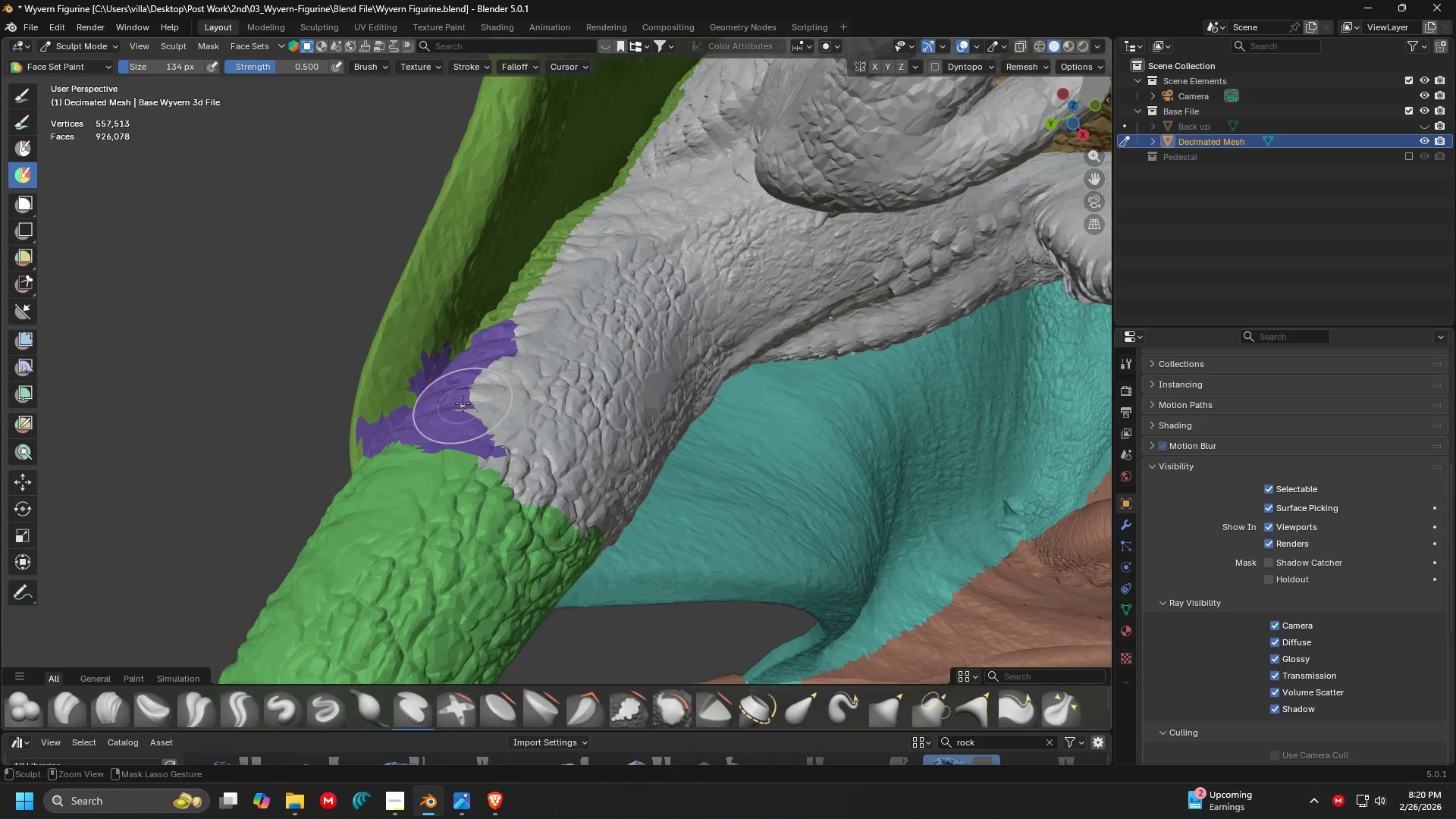 
hold_key(key=ControlLeft, duration=1.47)
left_click_drag(start_coordinate=[462, 403], to_coordinate=[566, 281])
 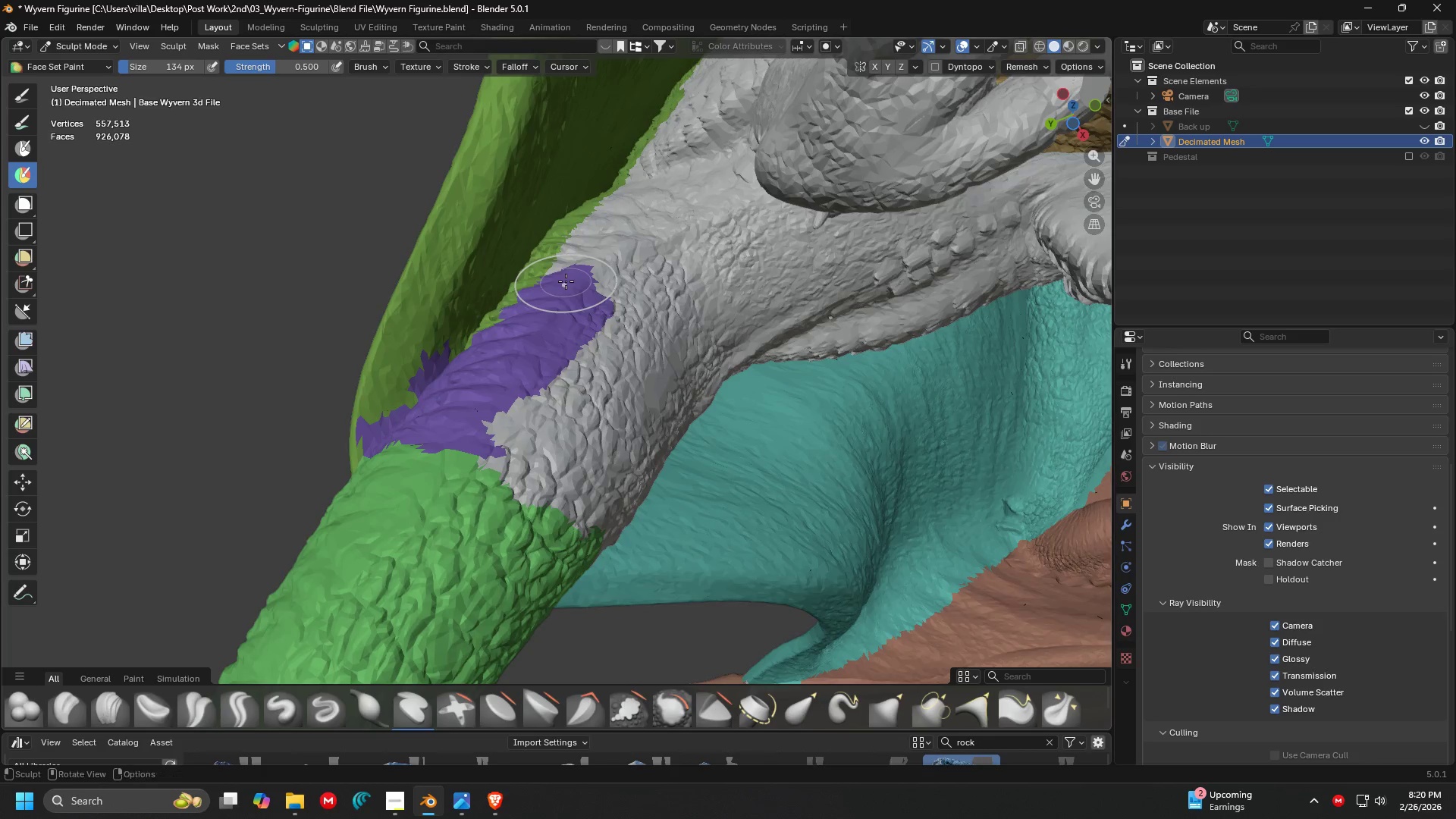 
scroll: coordinate [576, 289], scroll_direction: down, amount: 3.0
 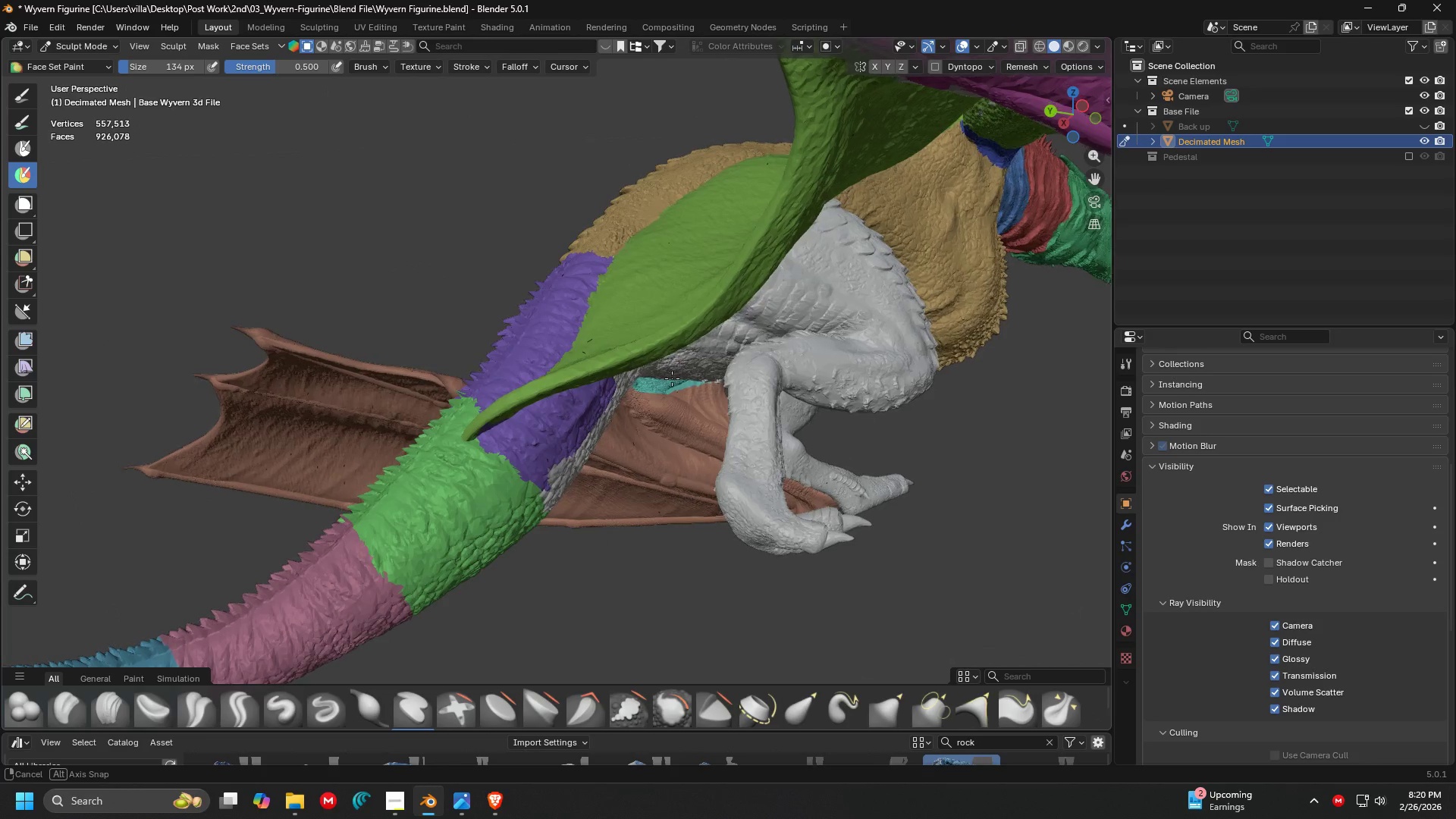 
key(Shift+ShiftLeft)
 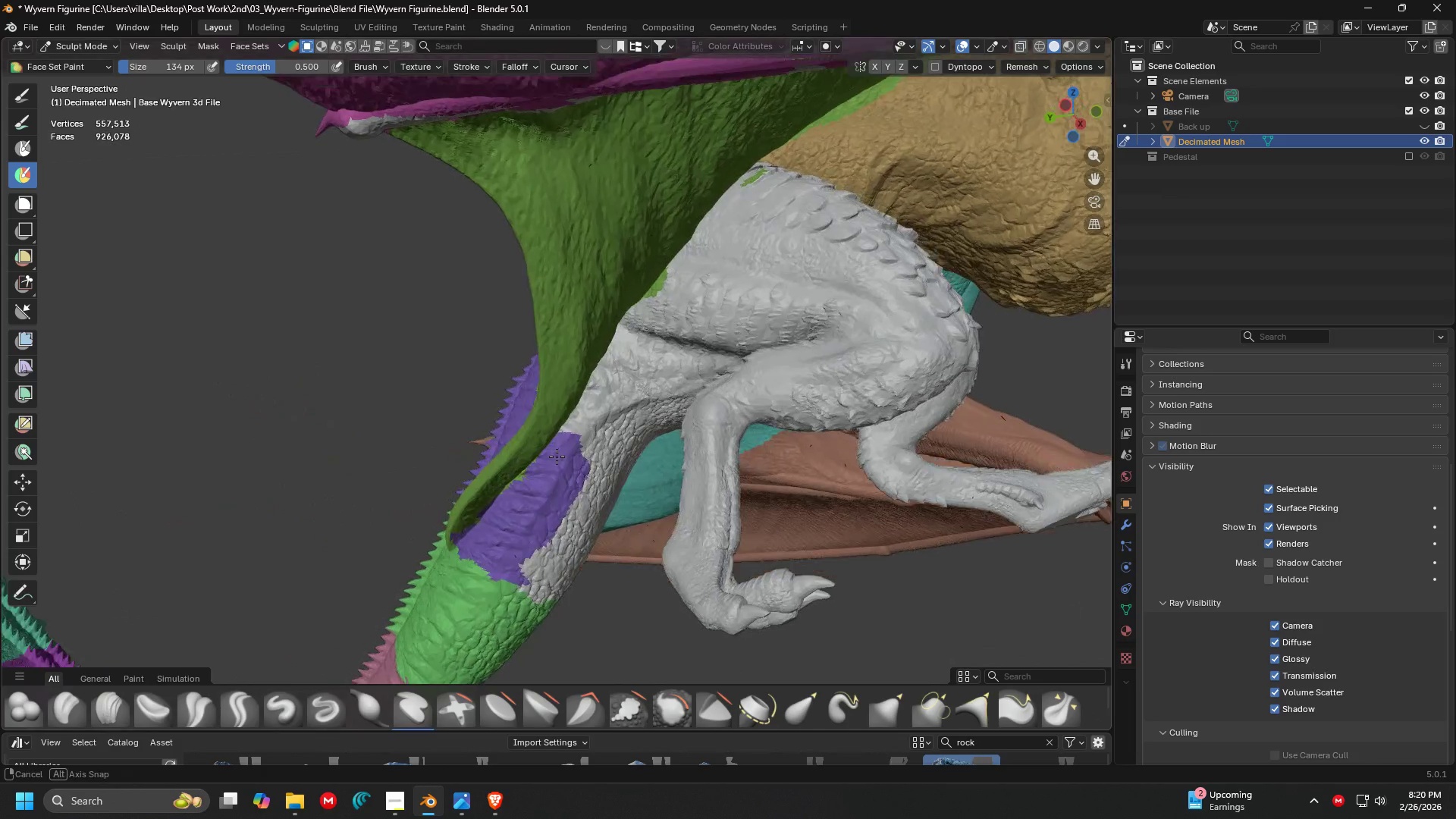 
key(Control+ControlLeft)
 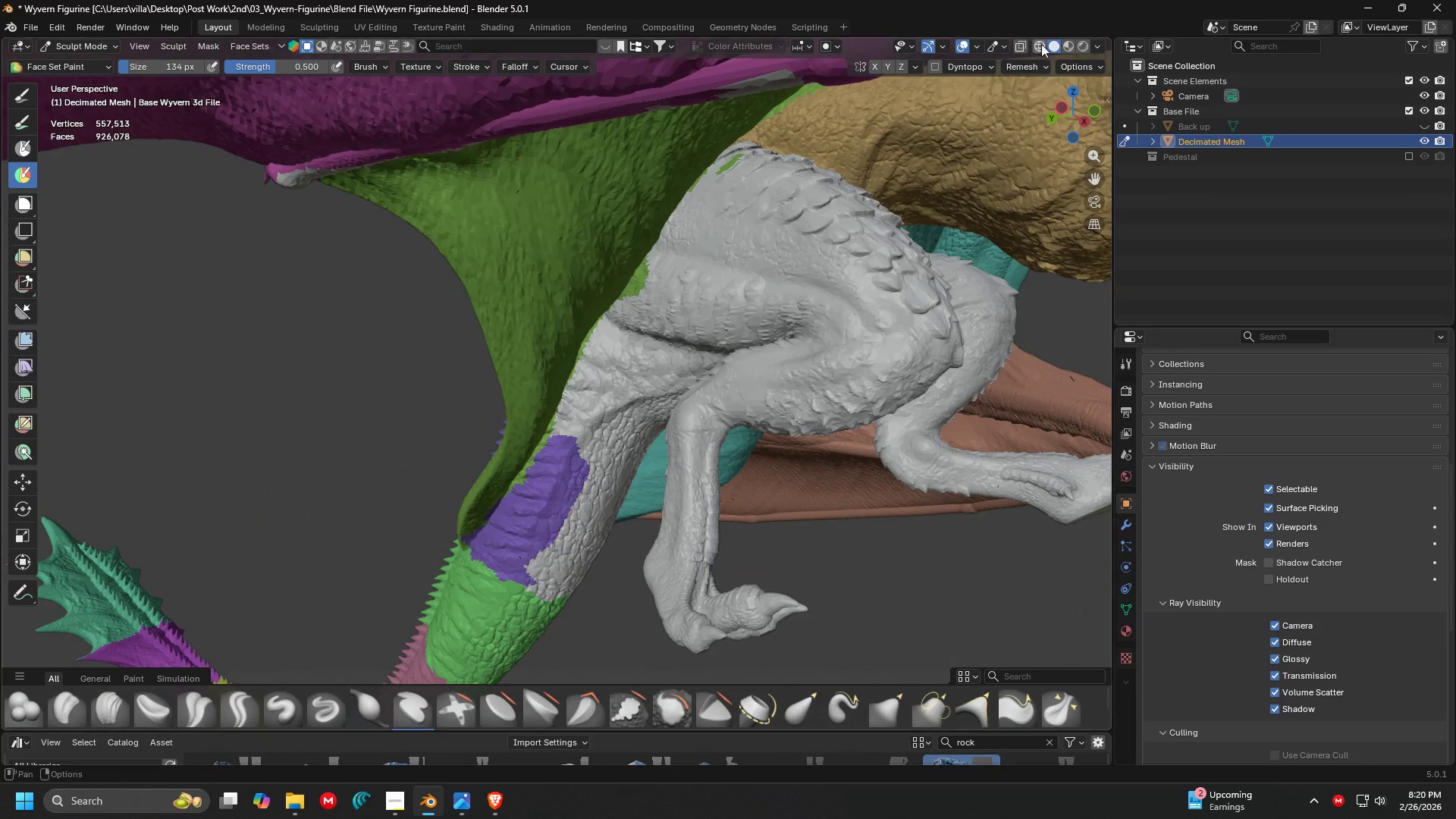 
left_click([1022, 49])
 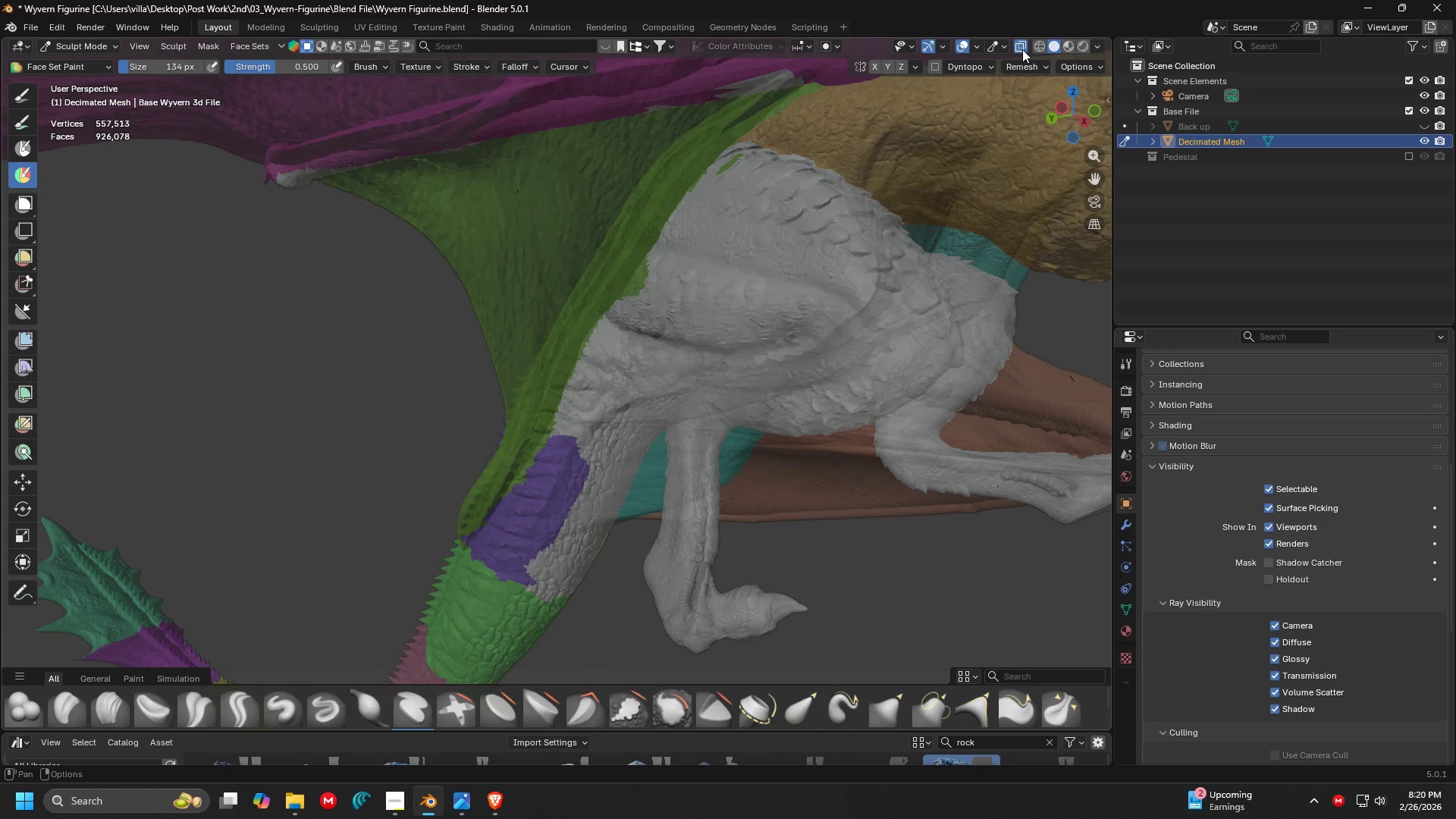 
left_click([1022, 49])
 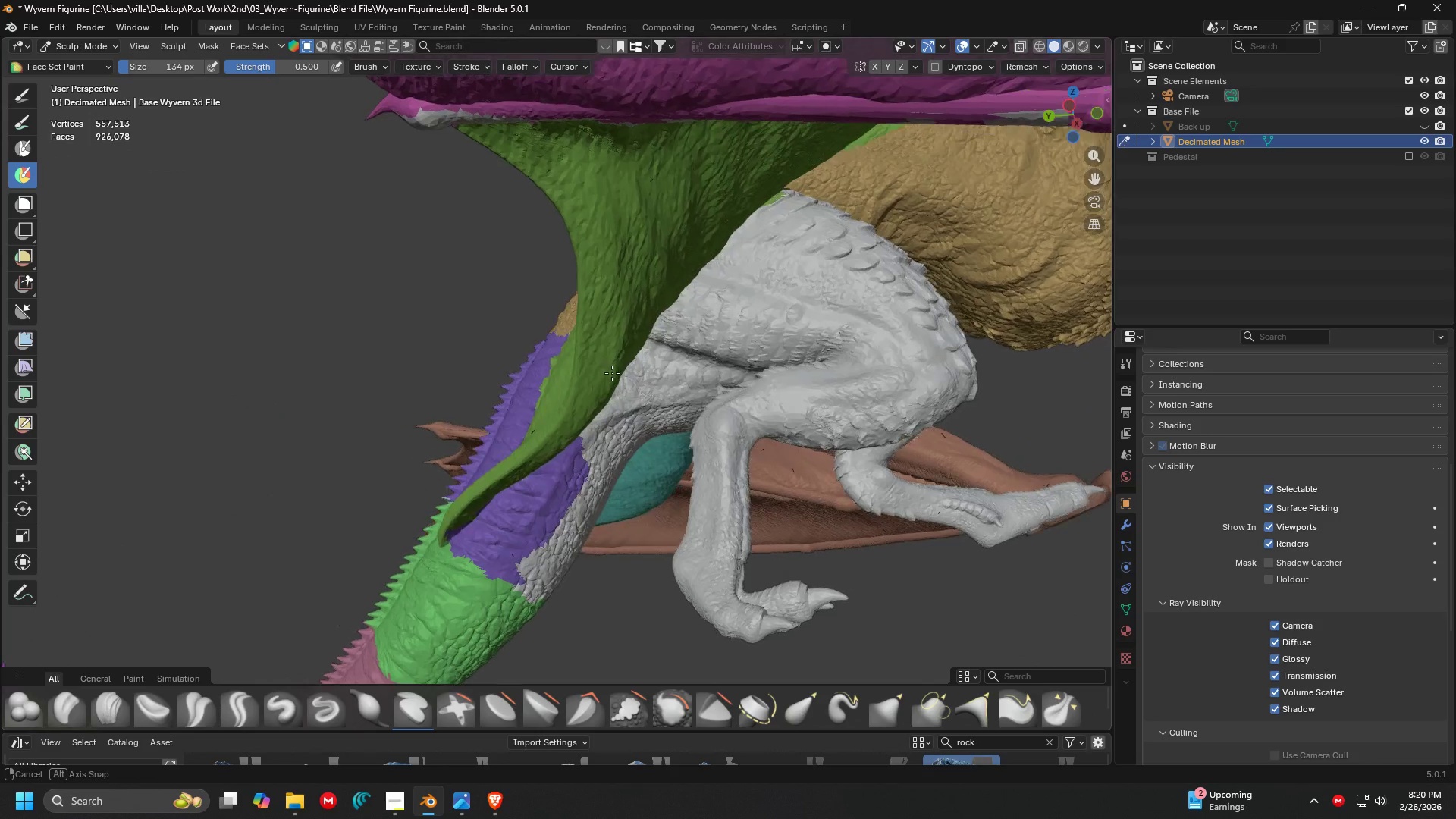 
hold_key(key=ControlLeft, duration=0.97)
left_click_drag(start_coordinate=[563, 469], to_coordinate=[592, 384])
 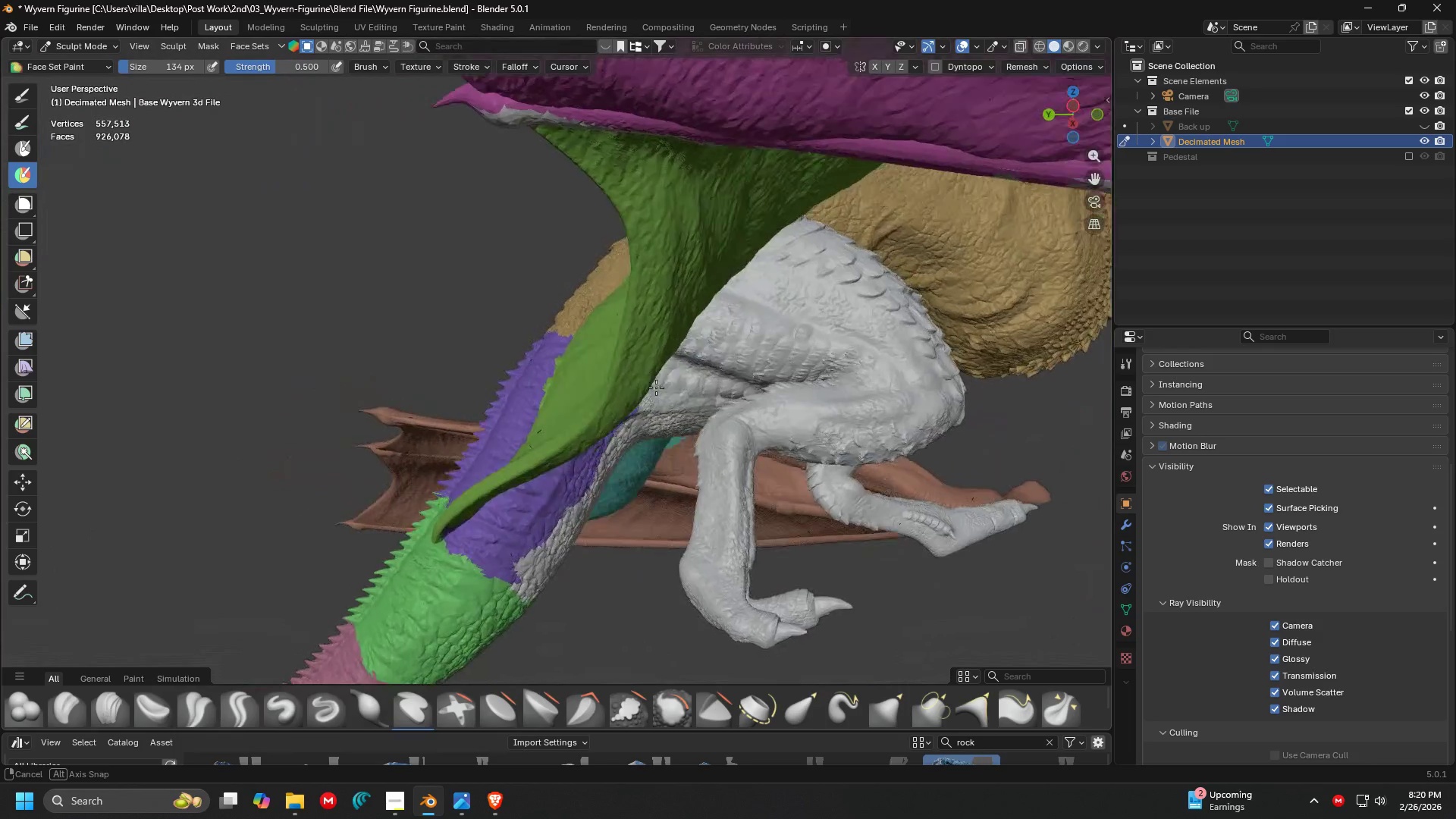 
key(Control+ControlLeft)
 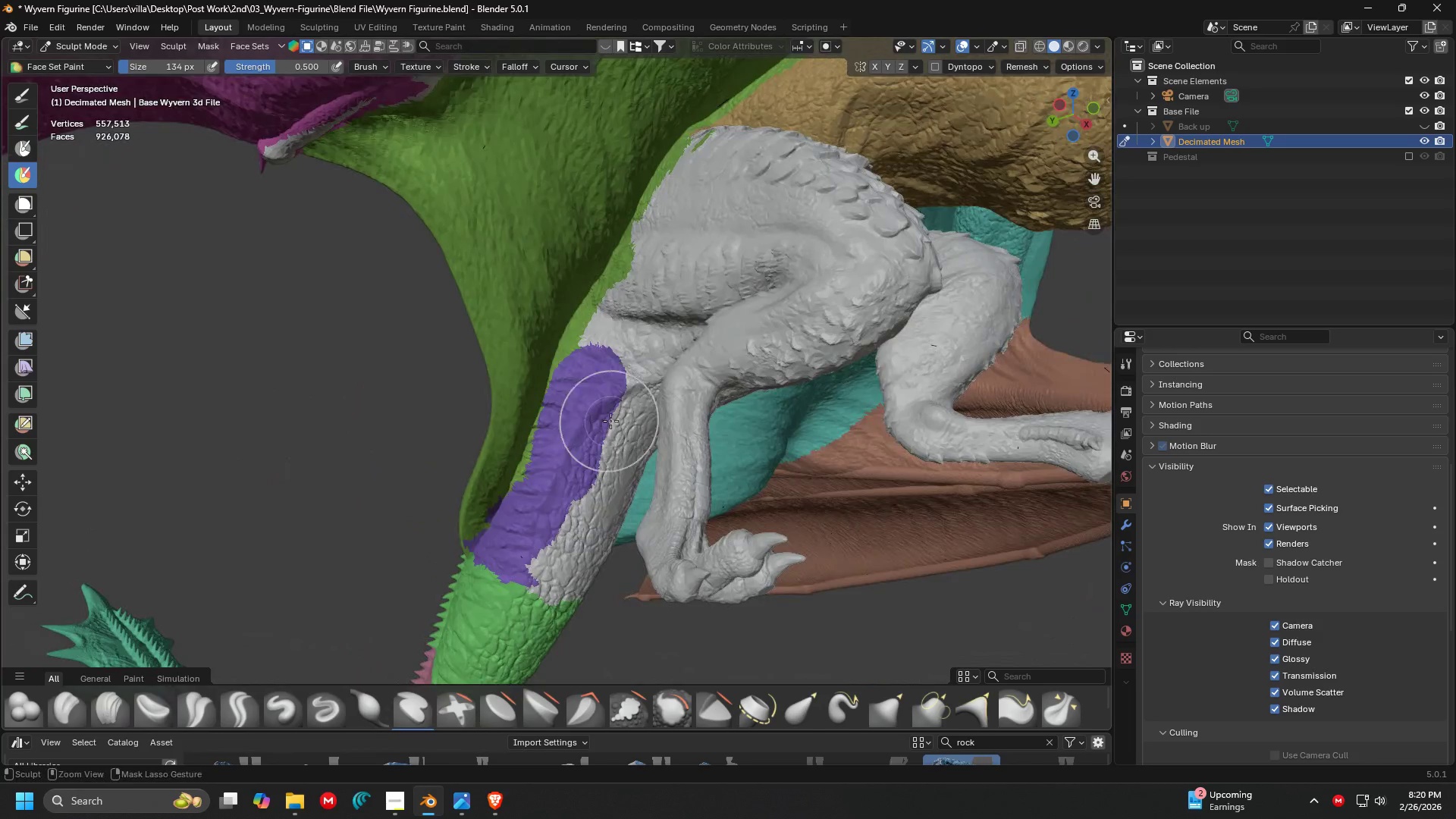 
key(Shift+ShiftLeft)
 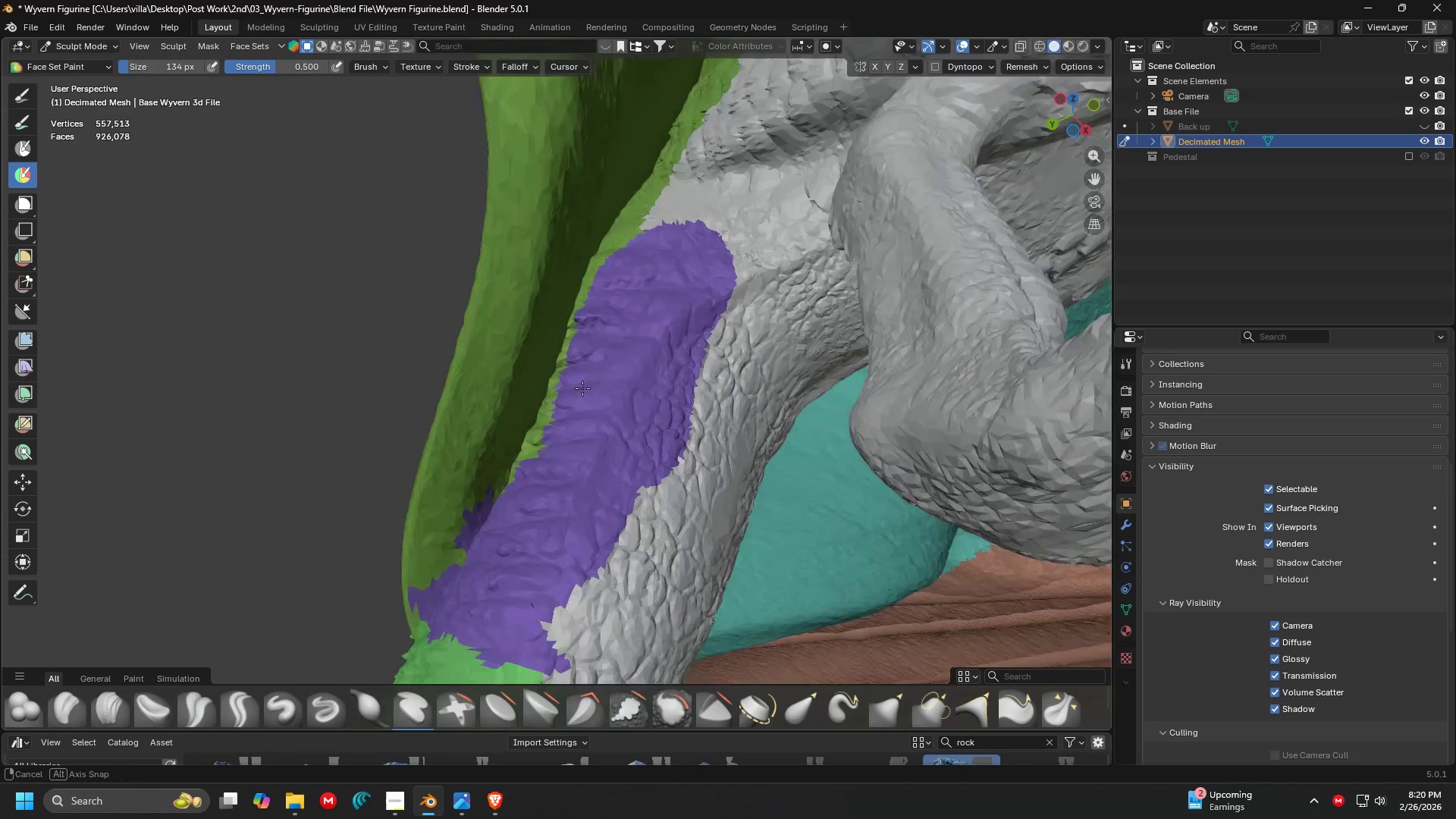 
scroll: coordinate [623, 353], scroll_direction: up, amount: 4.0
 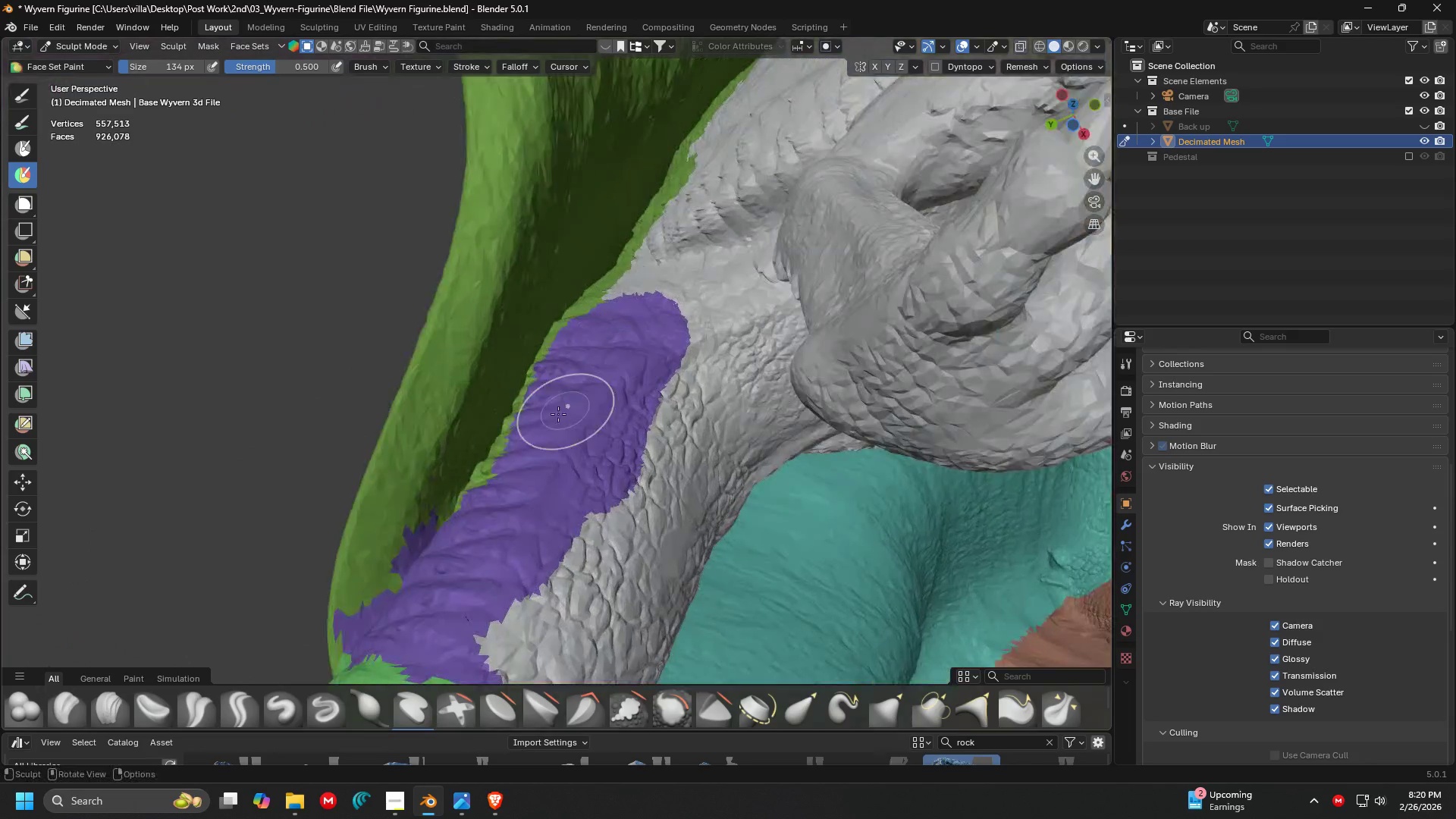 
hold_key(key=ControlLeft, duration=1.5)
left_click_drag(start_coordinate=[549, 504], to_coordinate=[613, 319])
 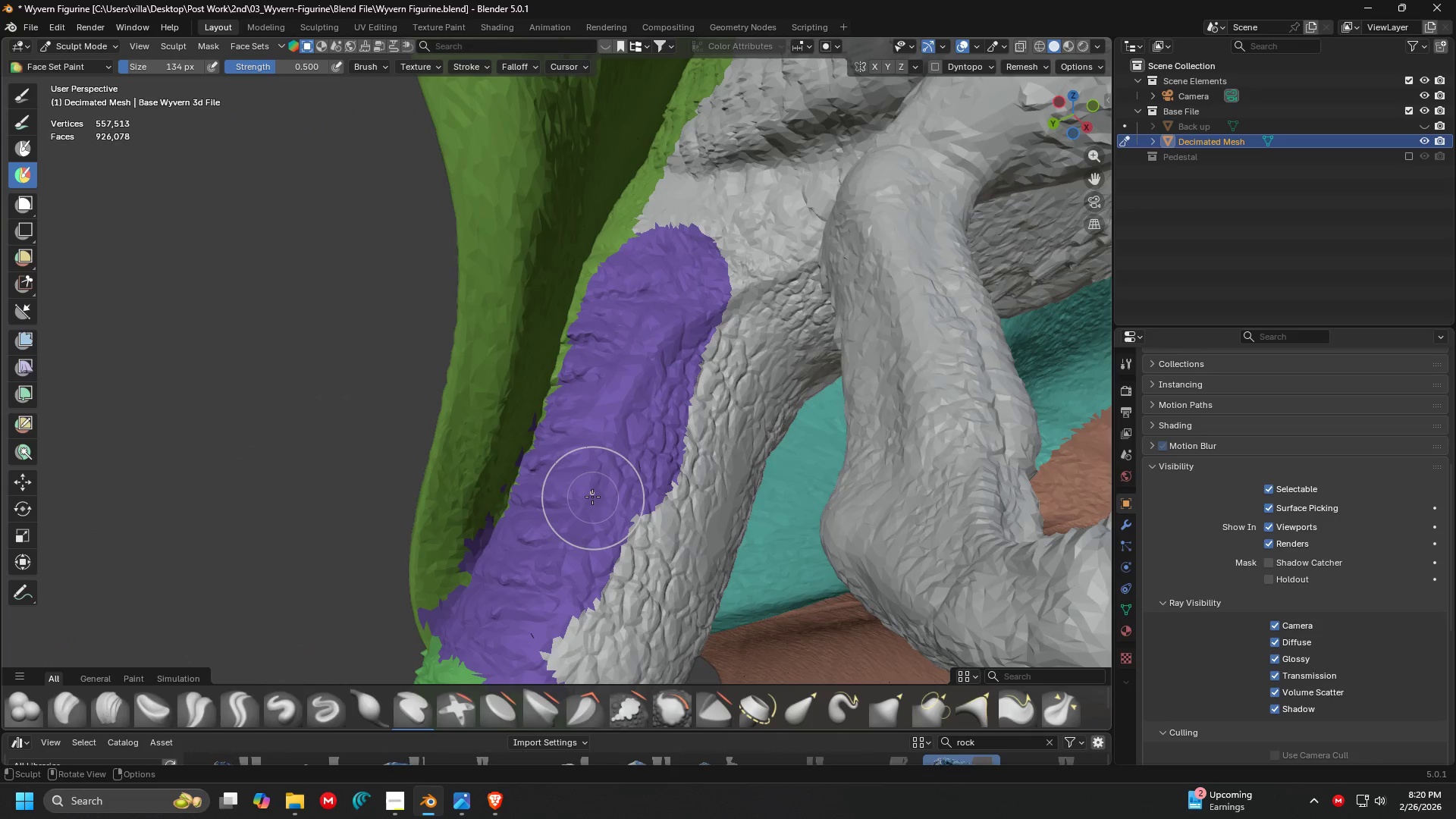 
hold_key(key=ControlLeft, duration=1.52)
 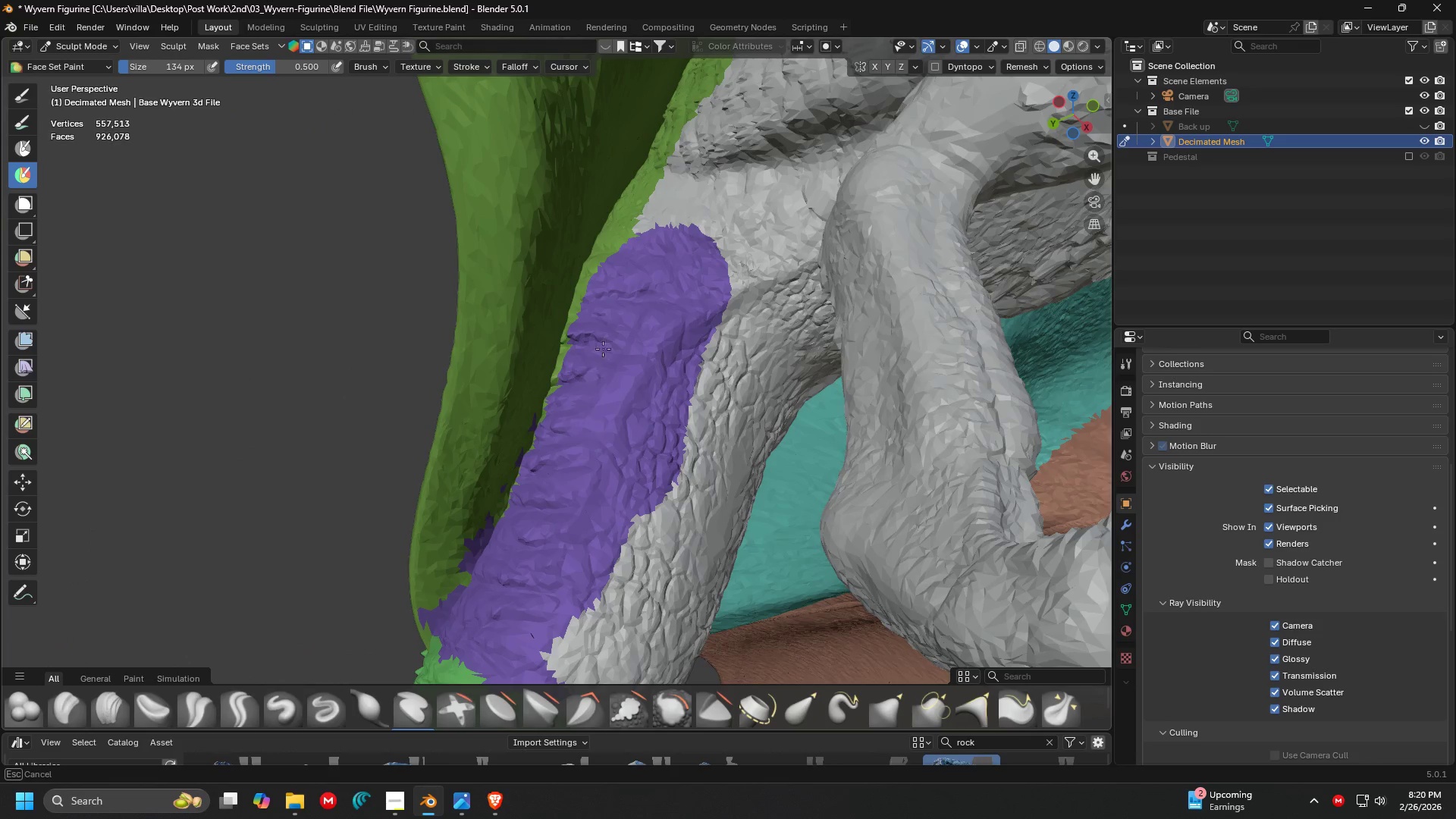 
key(Control+ControlLeft)
 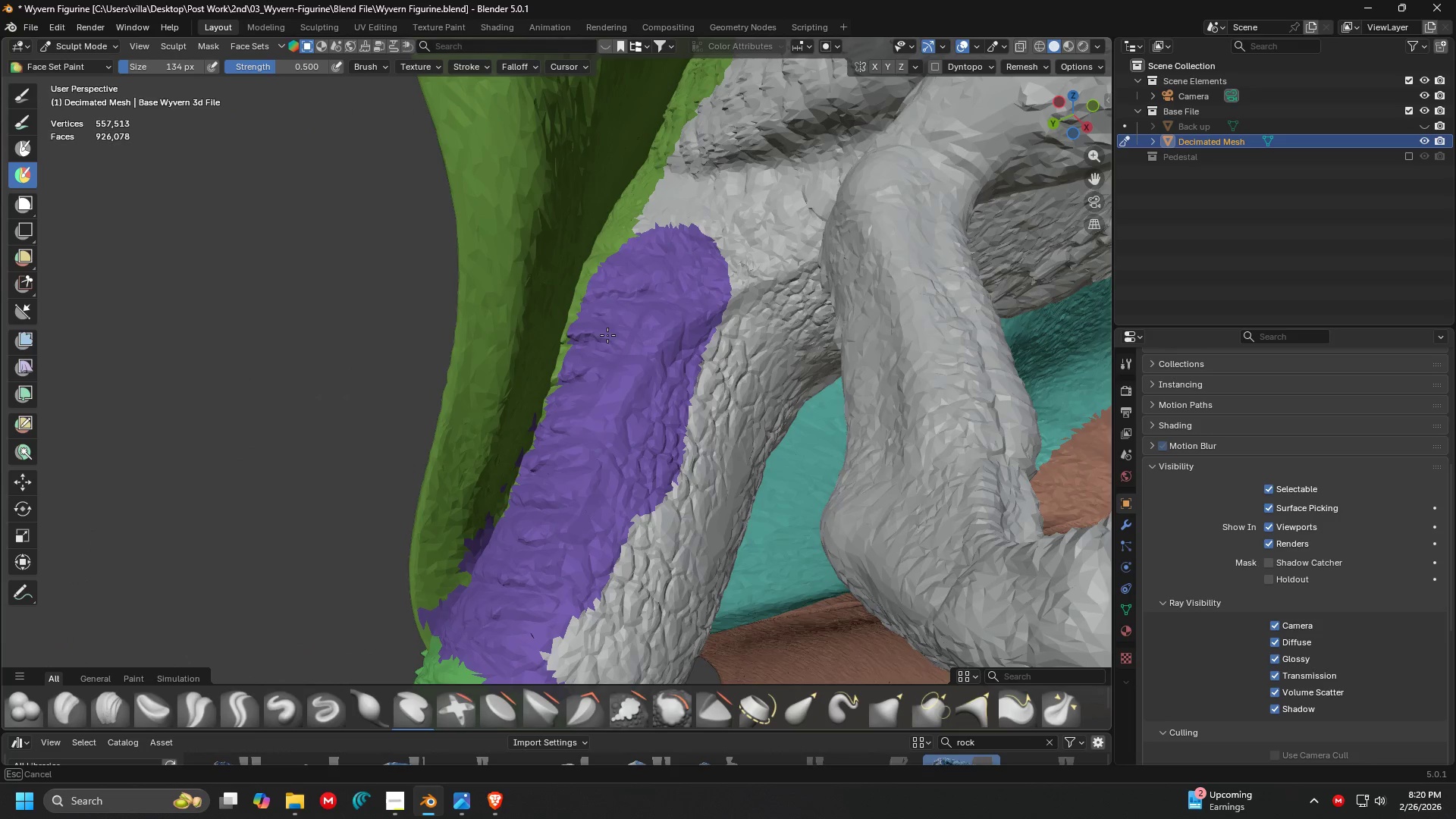 
key(Control+ControlLeft)
 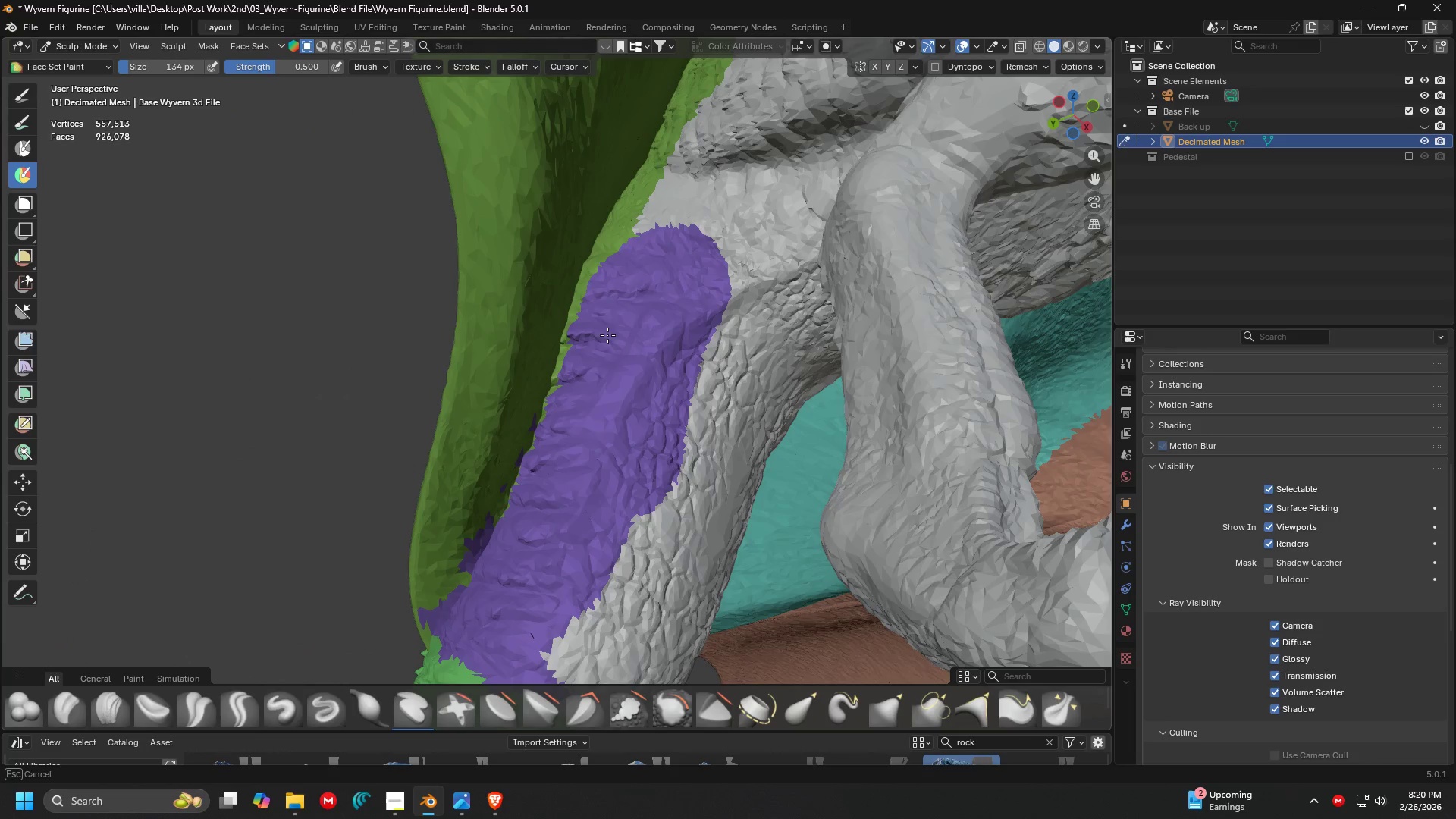 
key(Control+ControlLeft)
 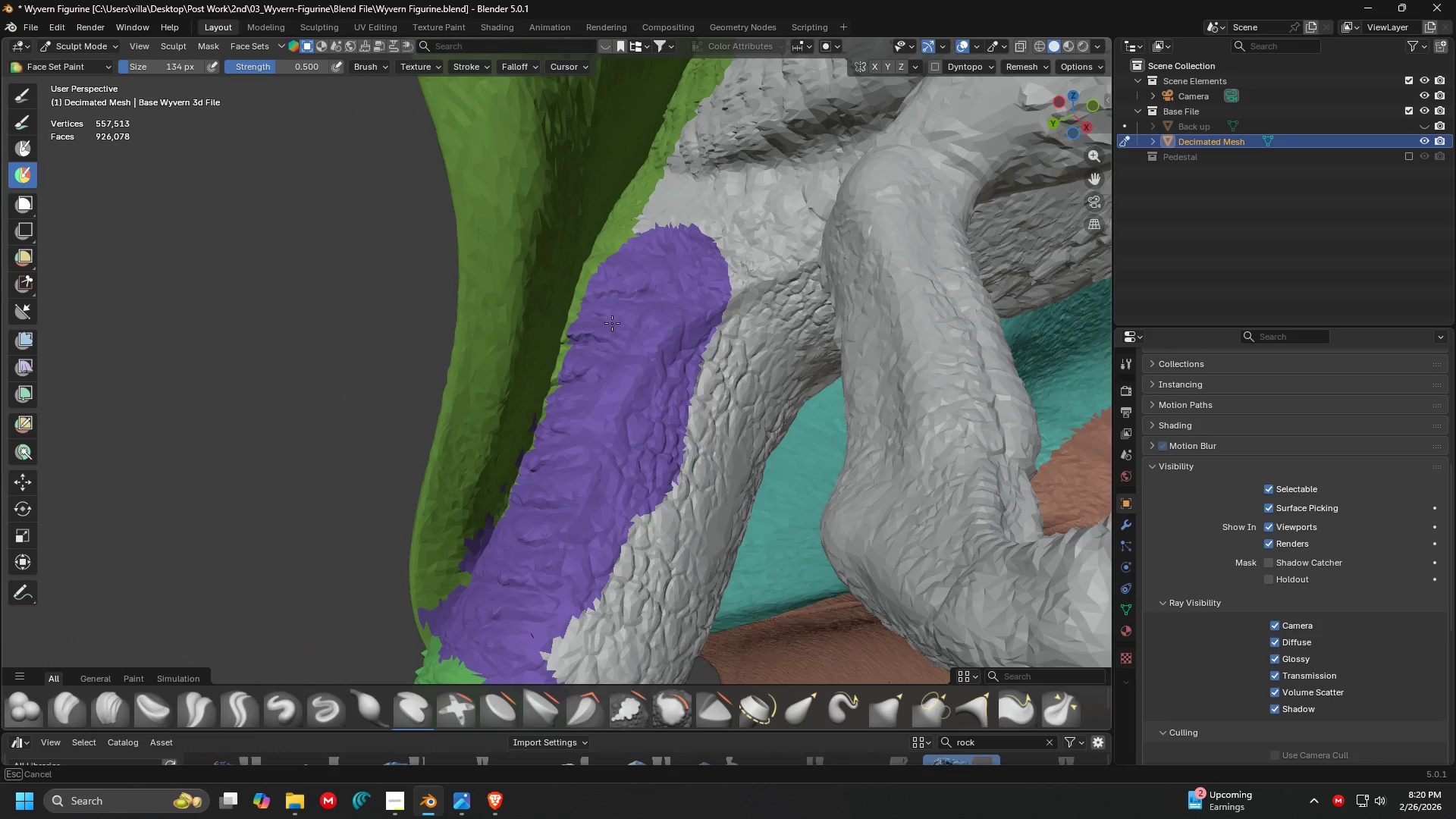 
key(Control+ControlLeft)
 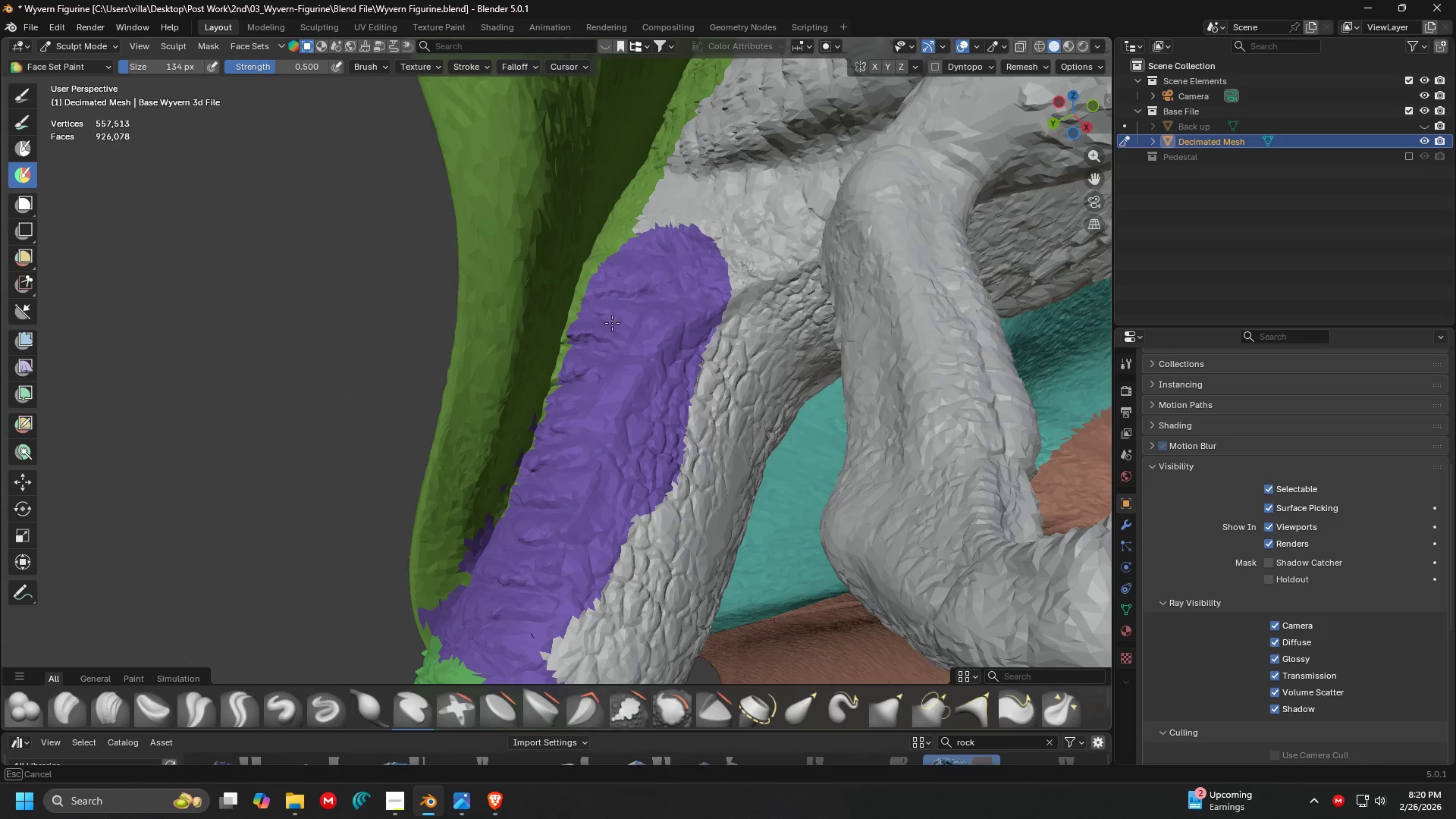 
key(Control+ControlLeft)
 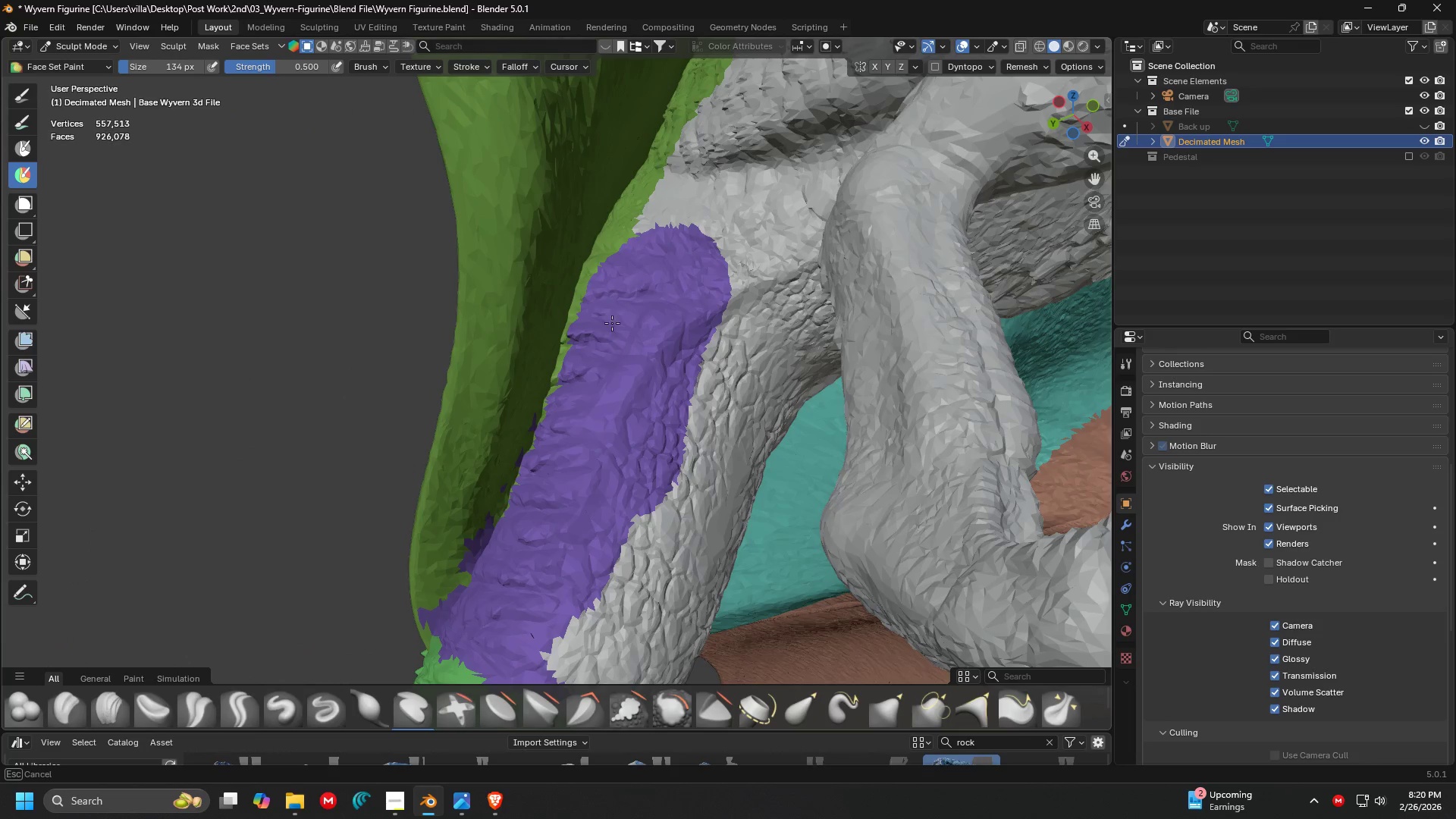 
key(Control+ControlLeft)
 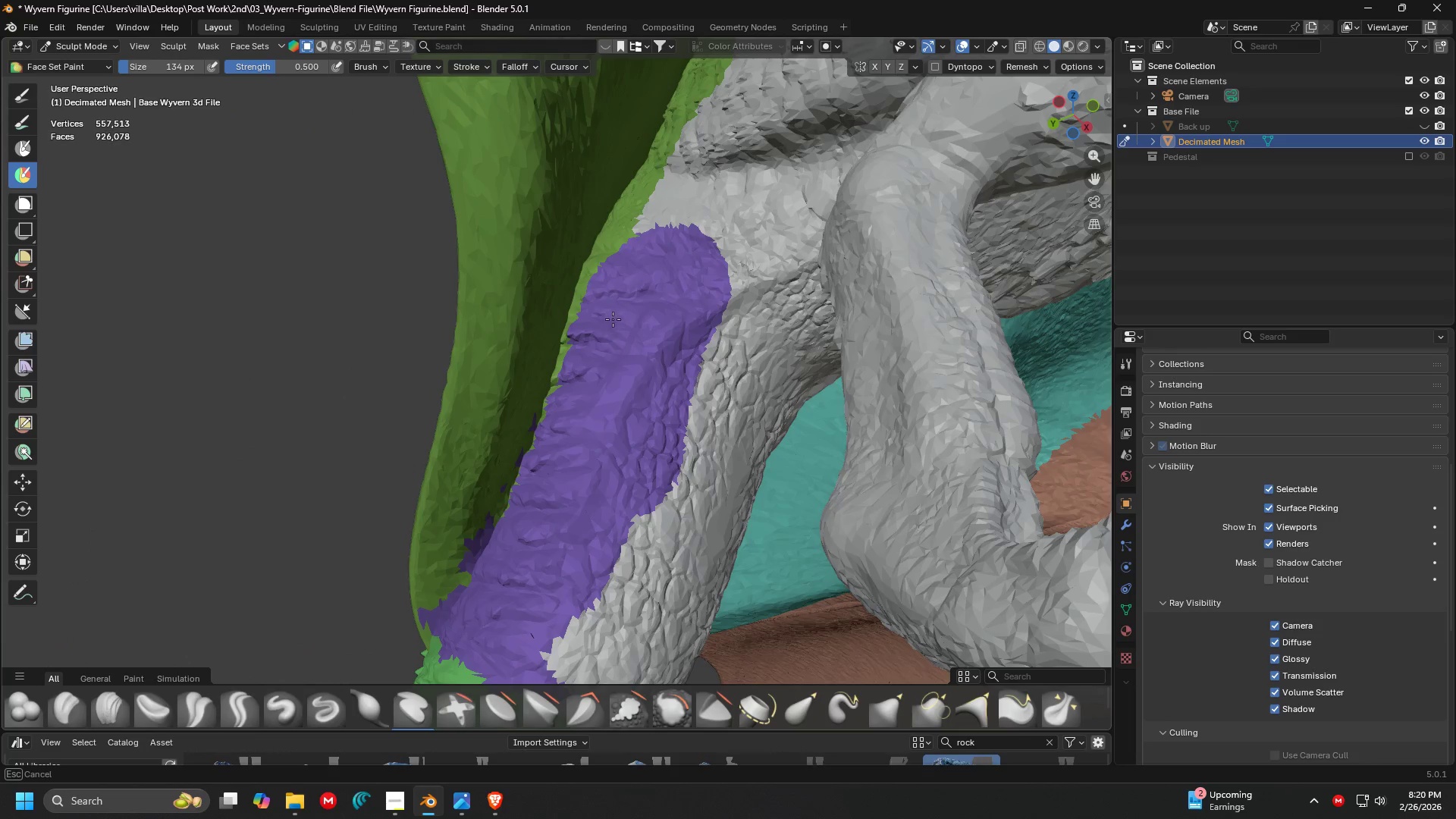 
key(Control+Z)
 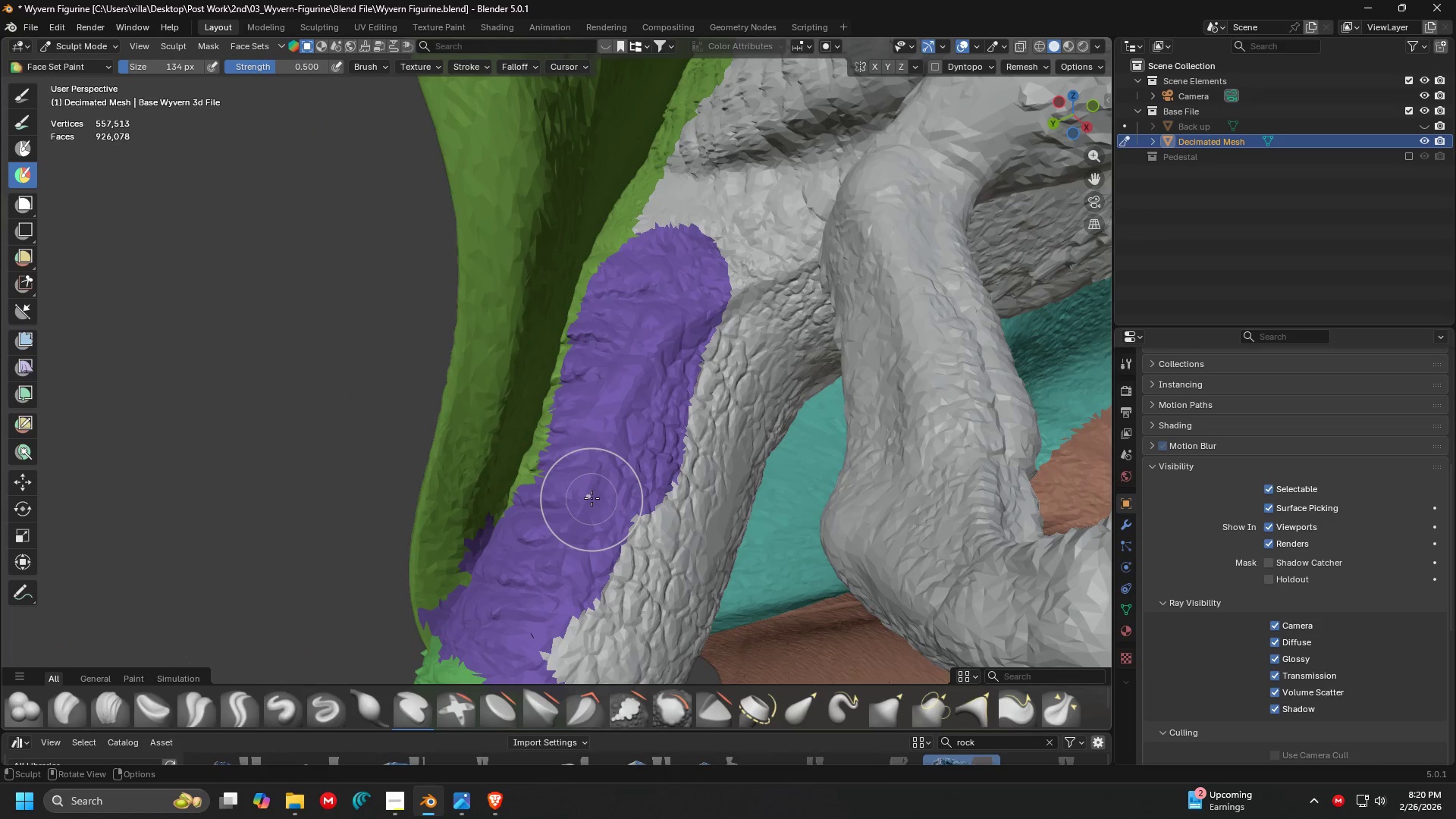 
key(F)
 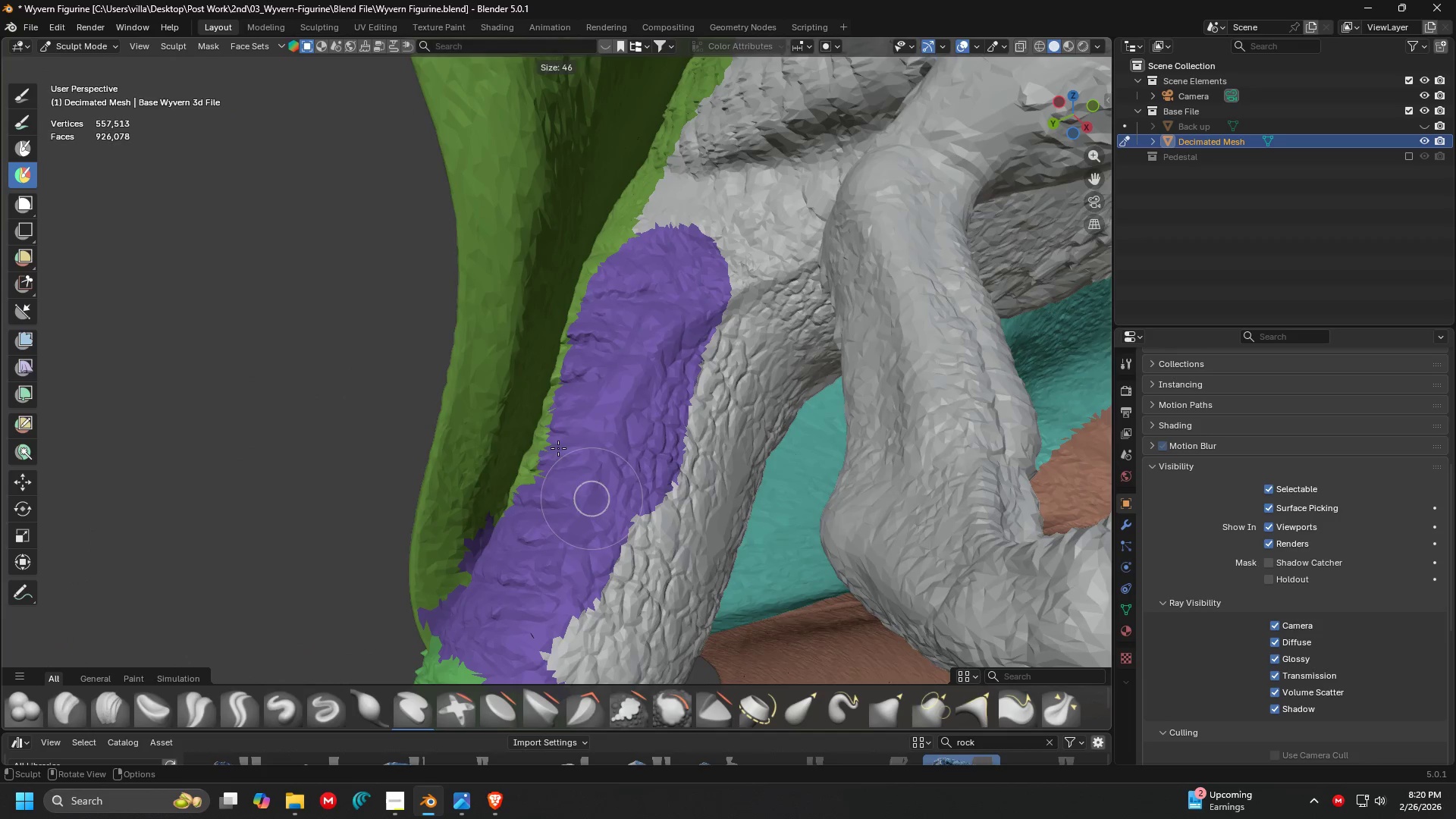 
left_click([558, 448])
 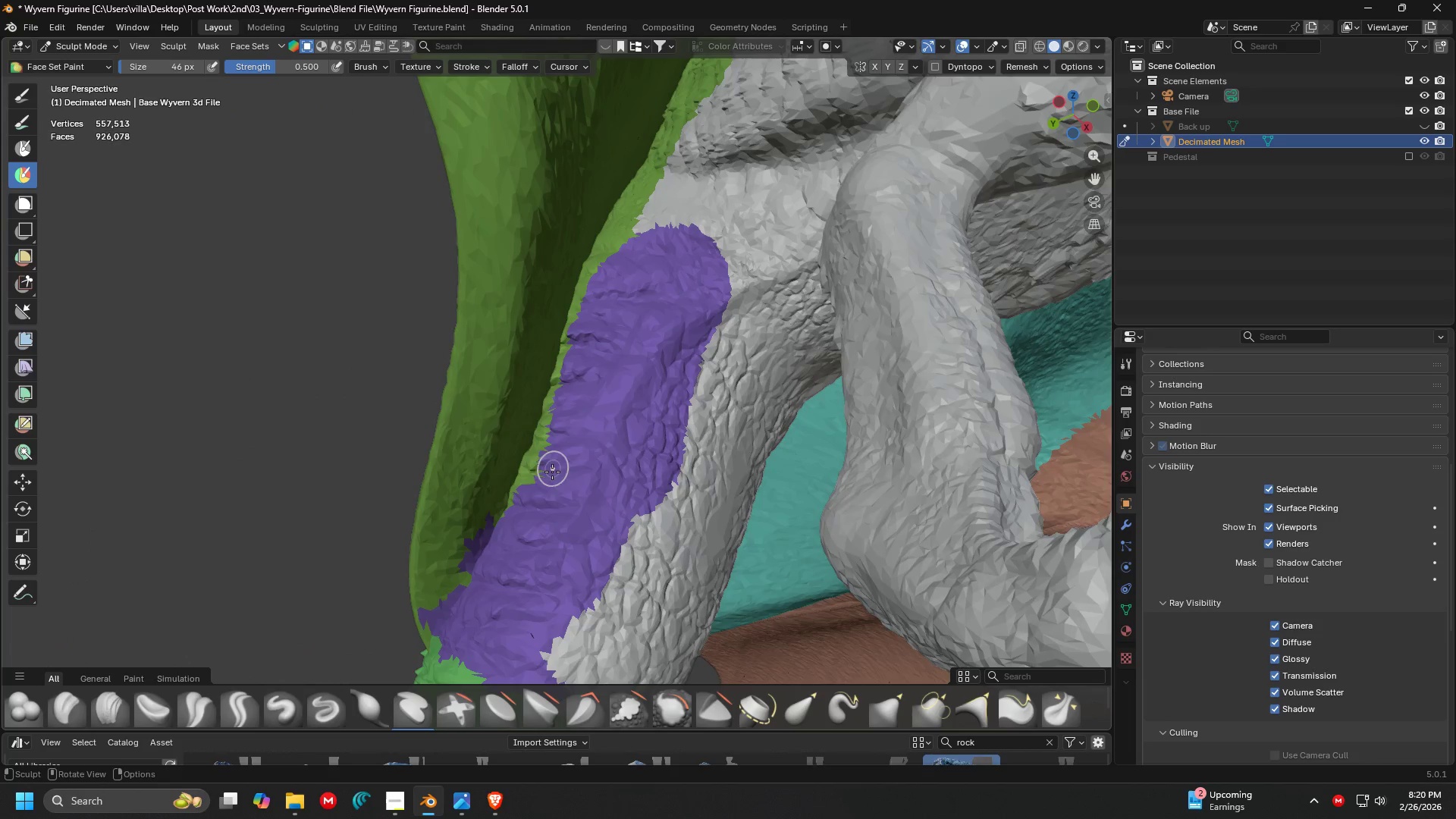 
key(Shift+ShiftLeft)
 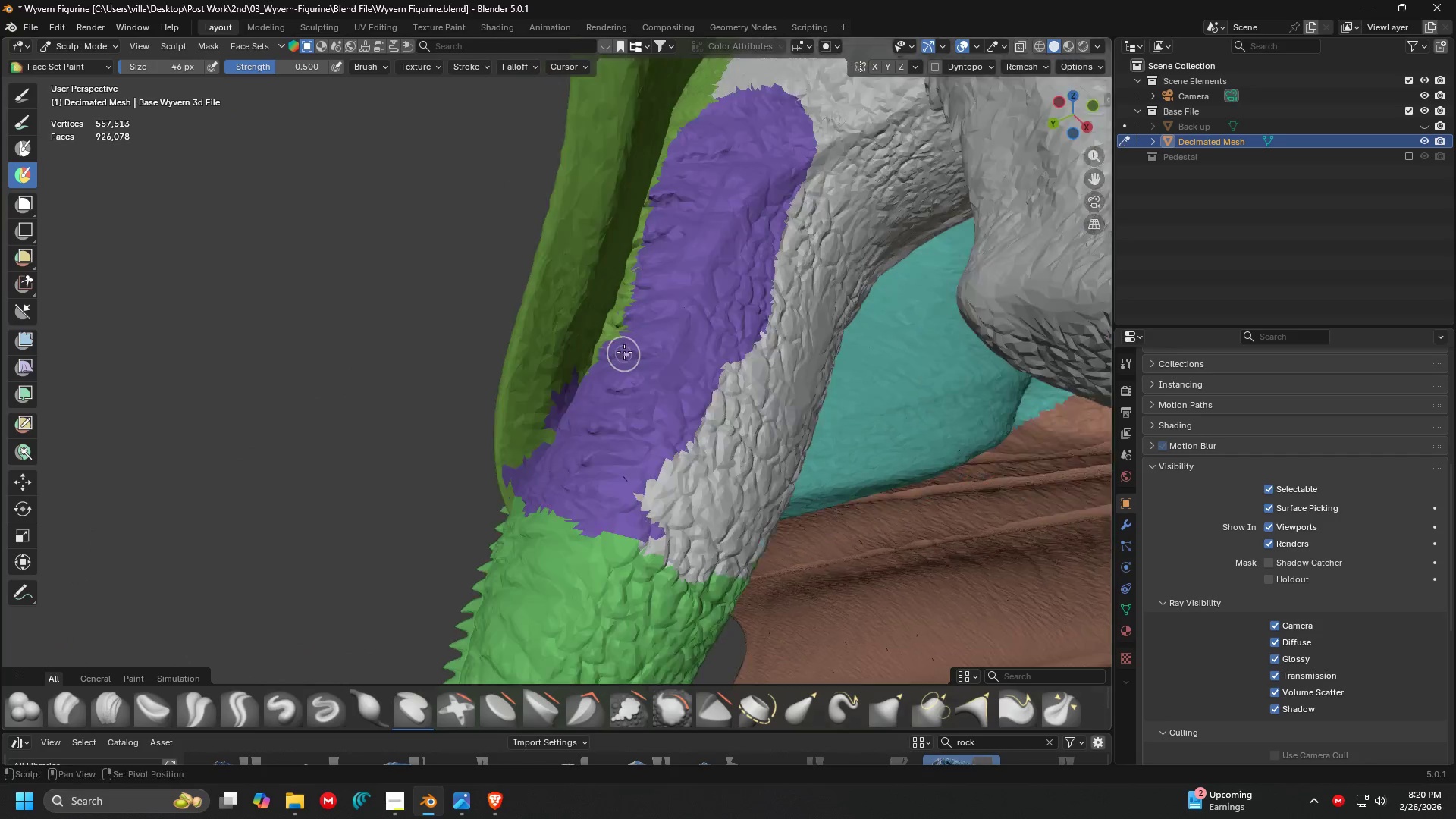 
hold_key(key=ControlLeft, duration=1.5)
left_click_drag(start_coordinate=[549, 356], to_coordinate=[601, 361])
 